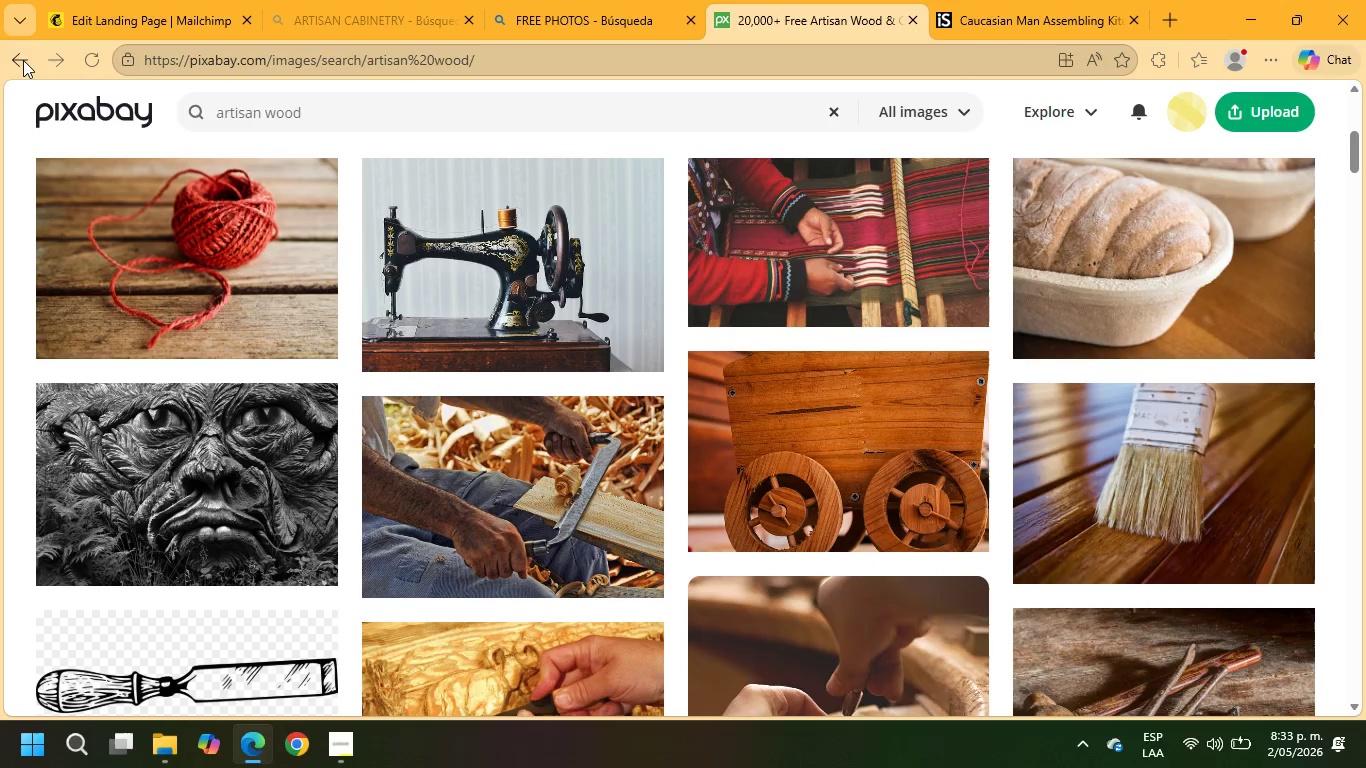 
wait(8.61)
 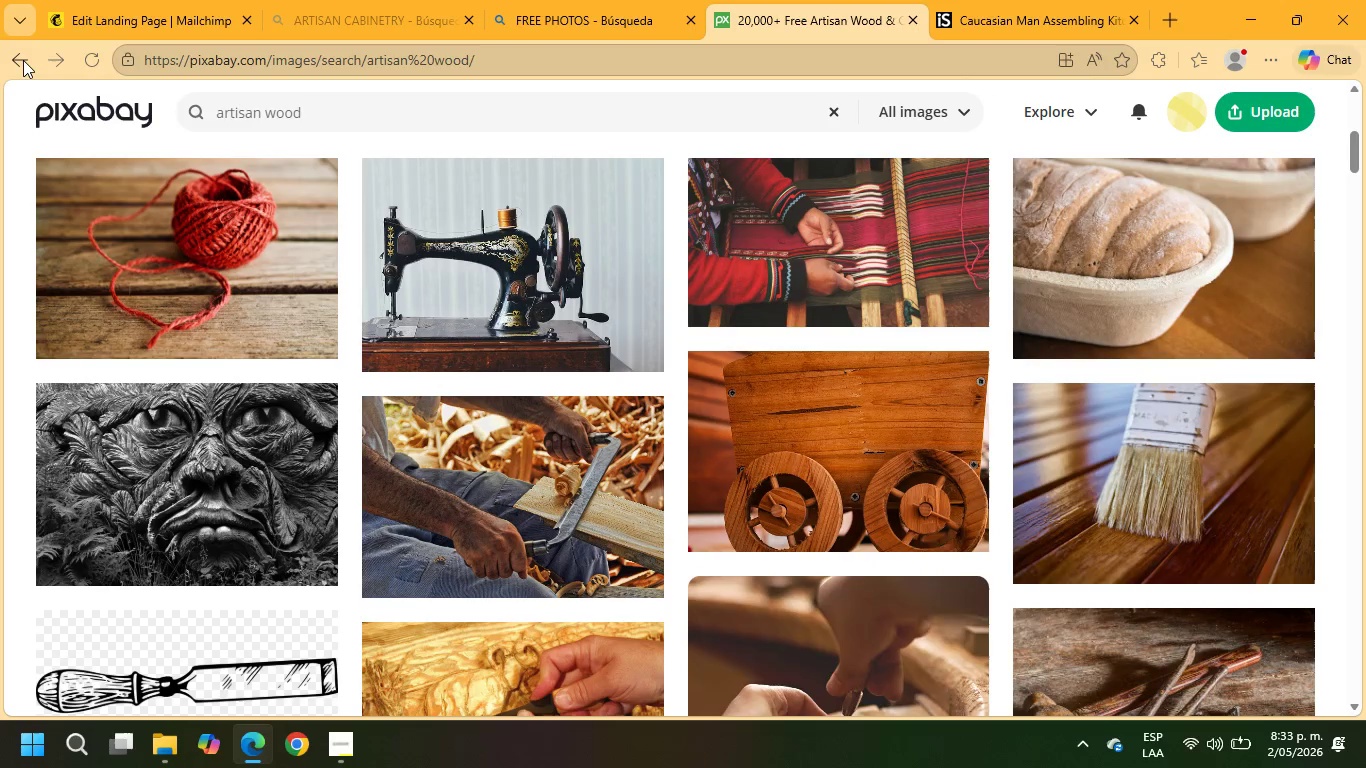 
scroll: coordinate [1191, 471], scroll_direction: down, amount: 4.0
 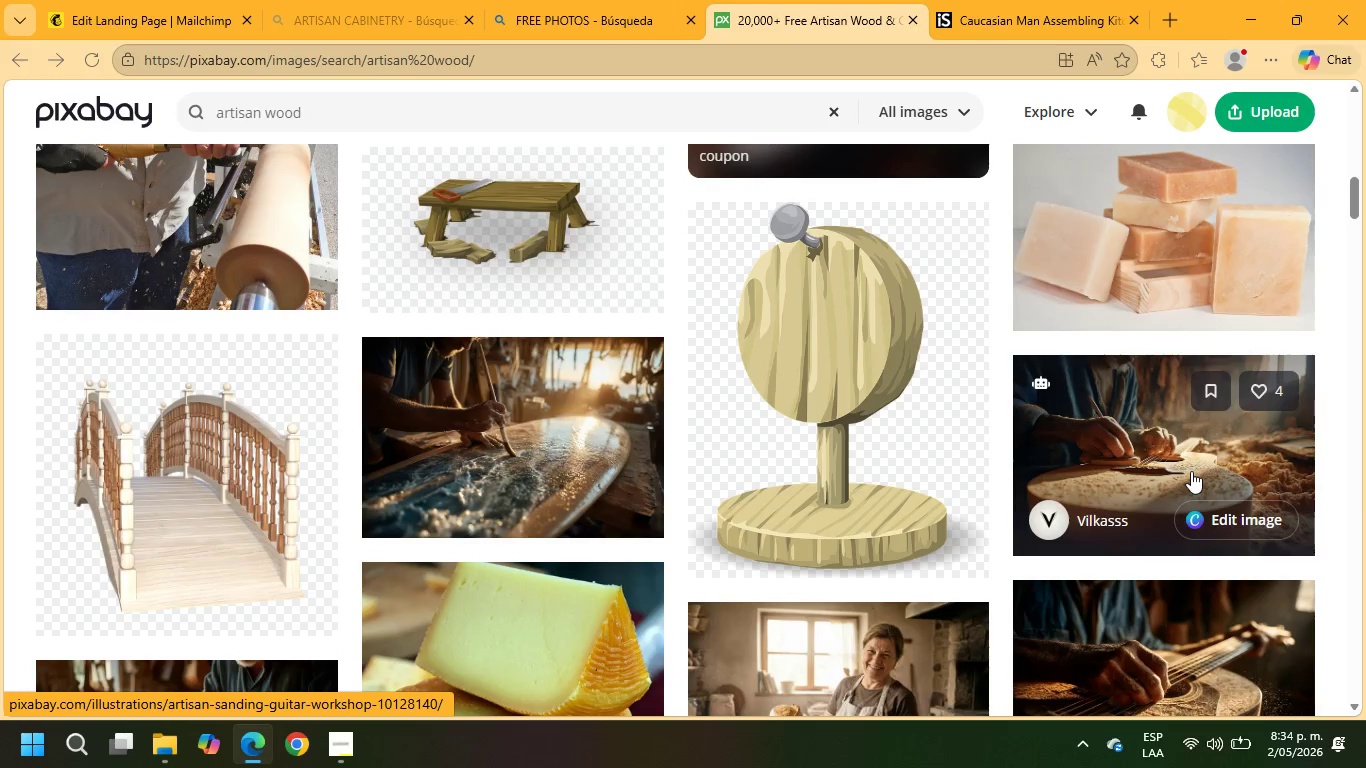 
mouse_move([1359, 511])
 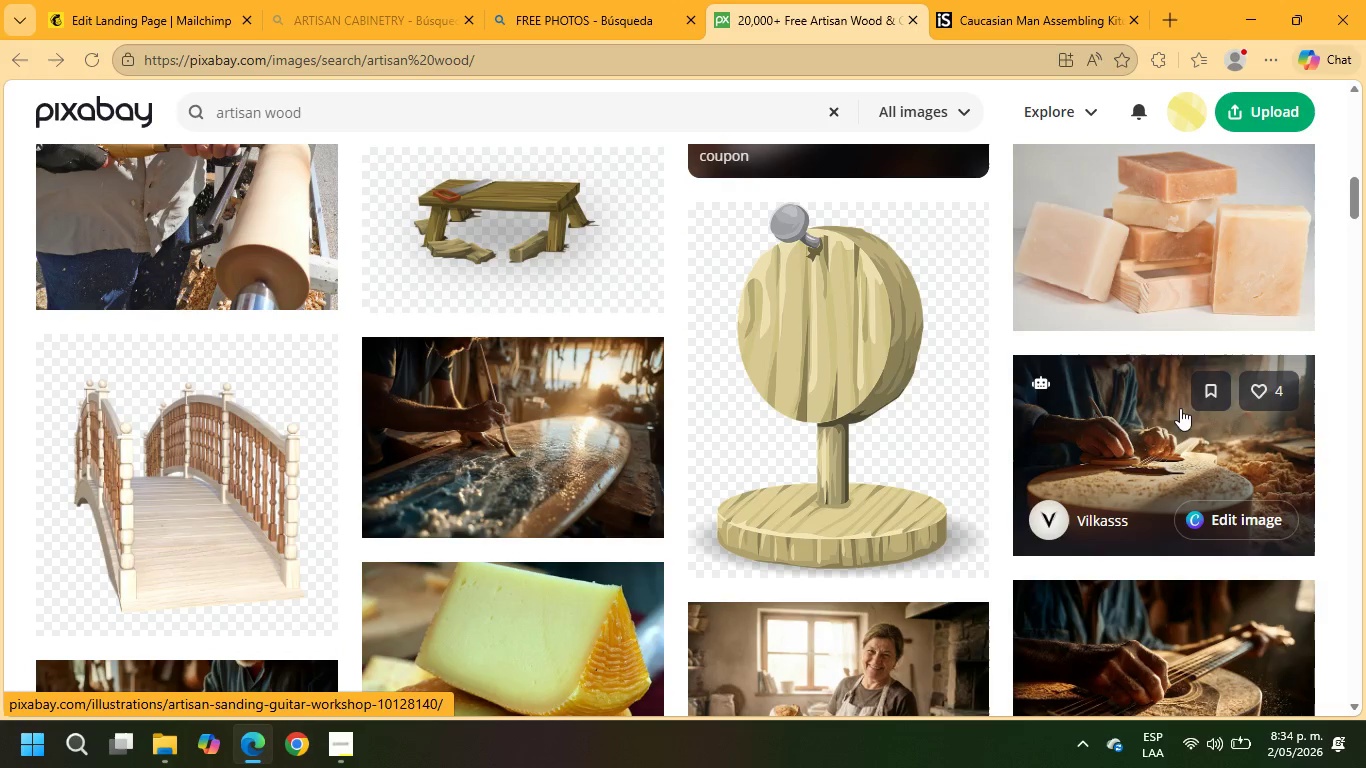 
left_click([1129, 412])
 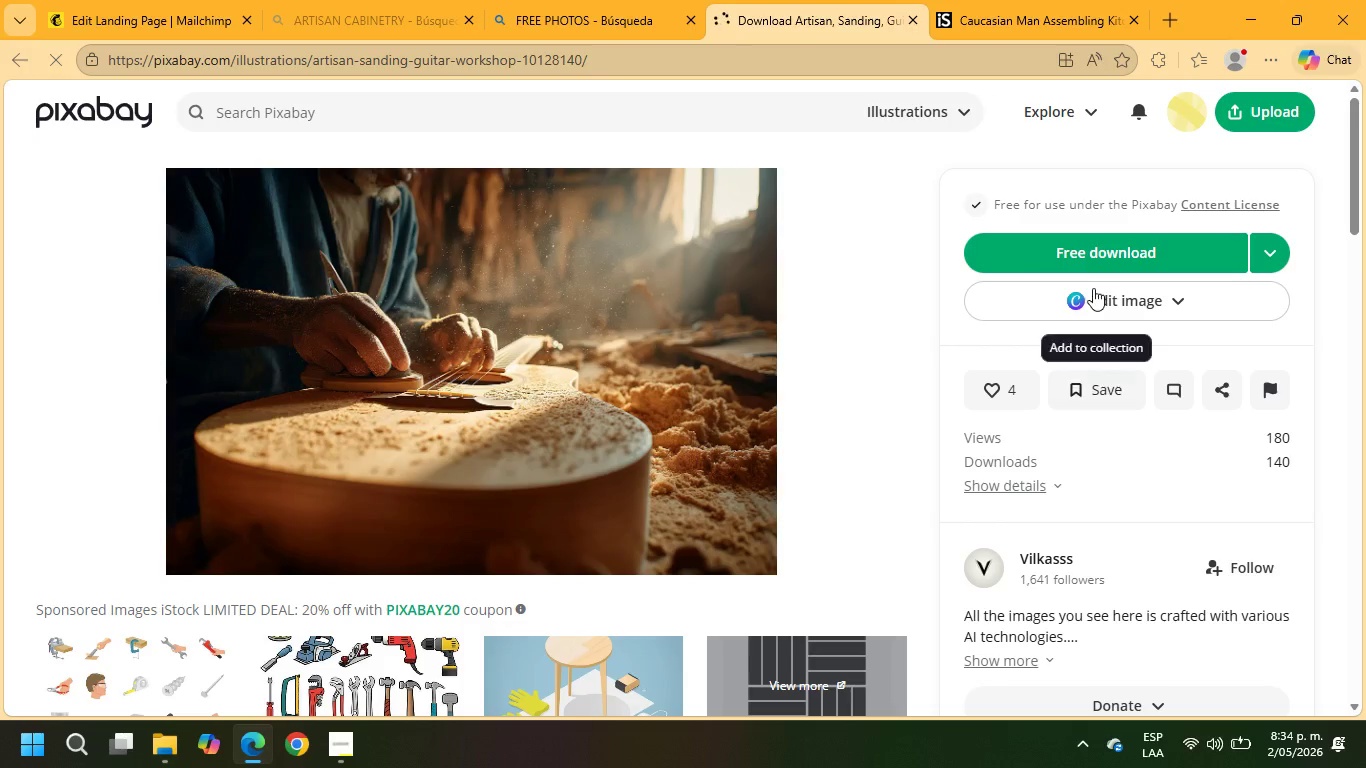 
left_click([1070, 244])
 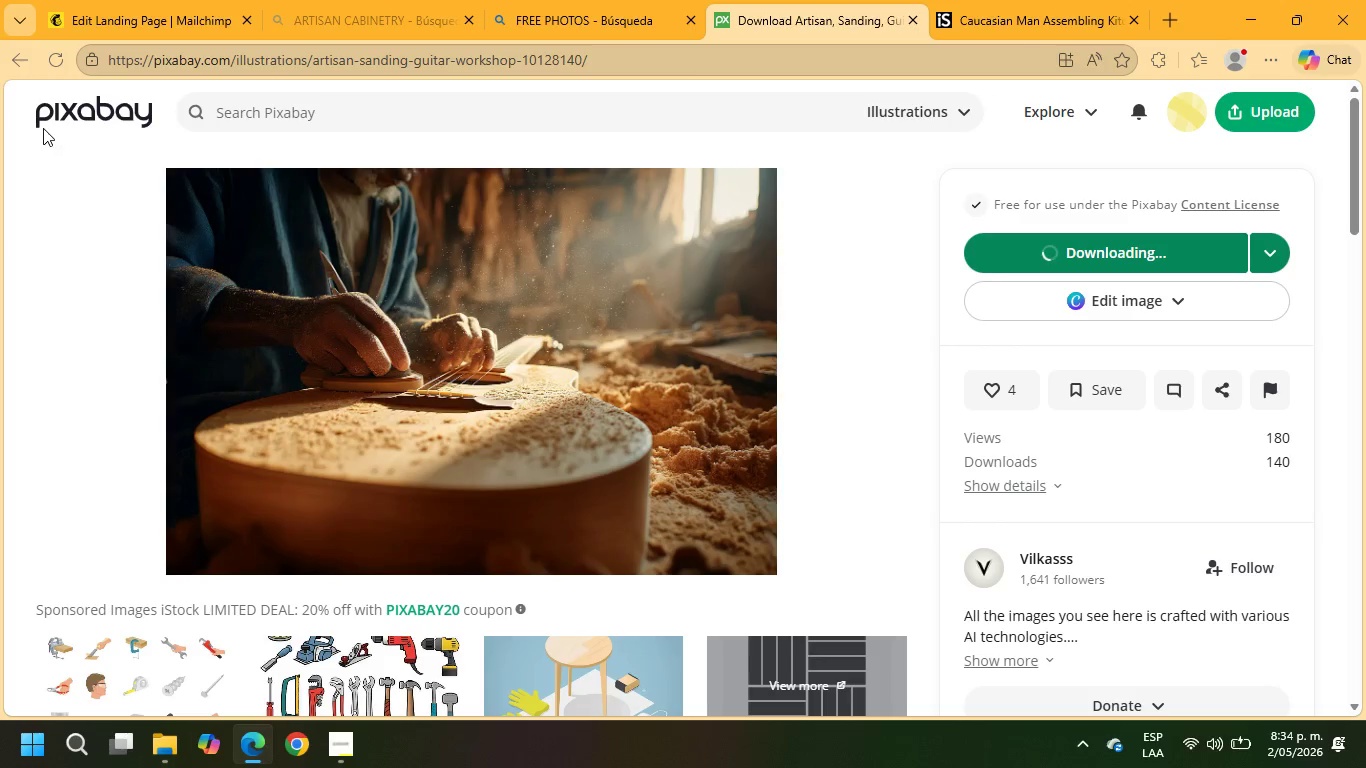 
left_click([15, 64])
 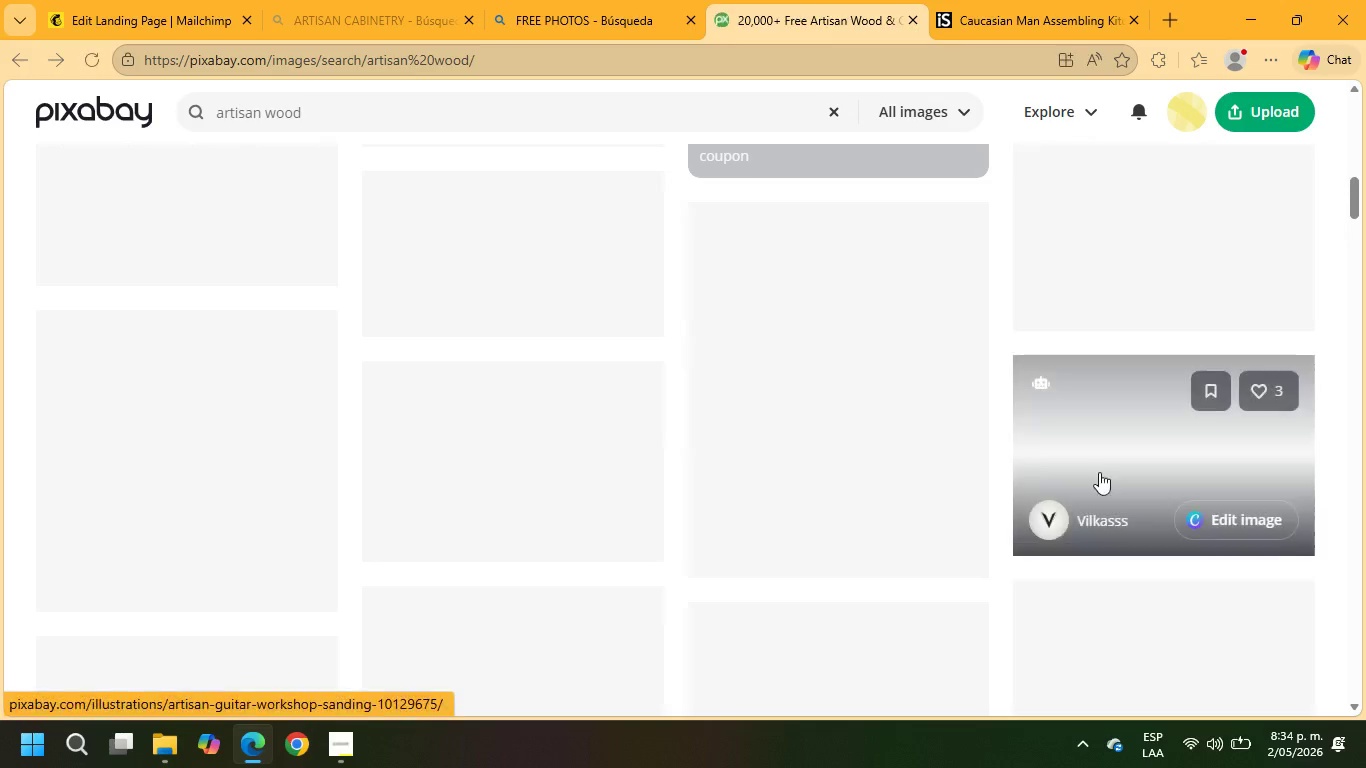 
scroll: coordinate [990, 443], scroll_direction: down, amount: 3.0
 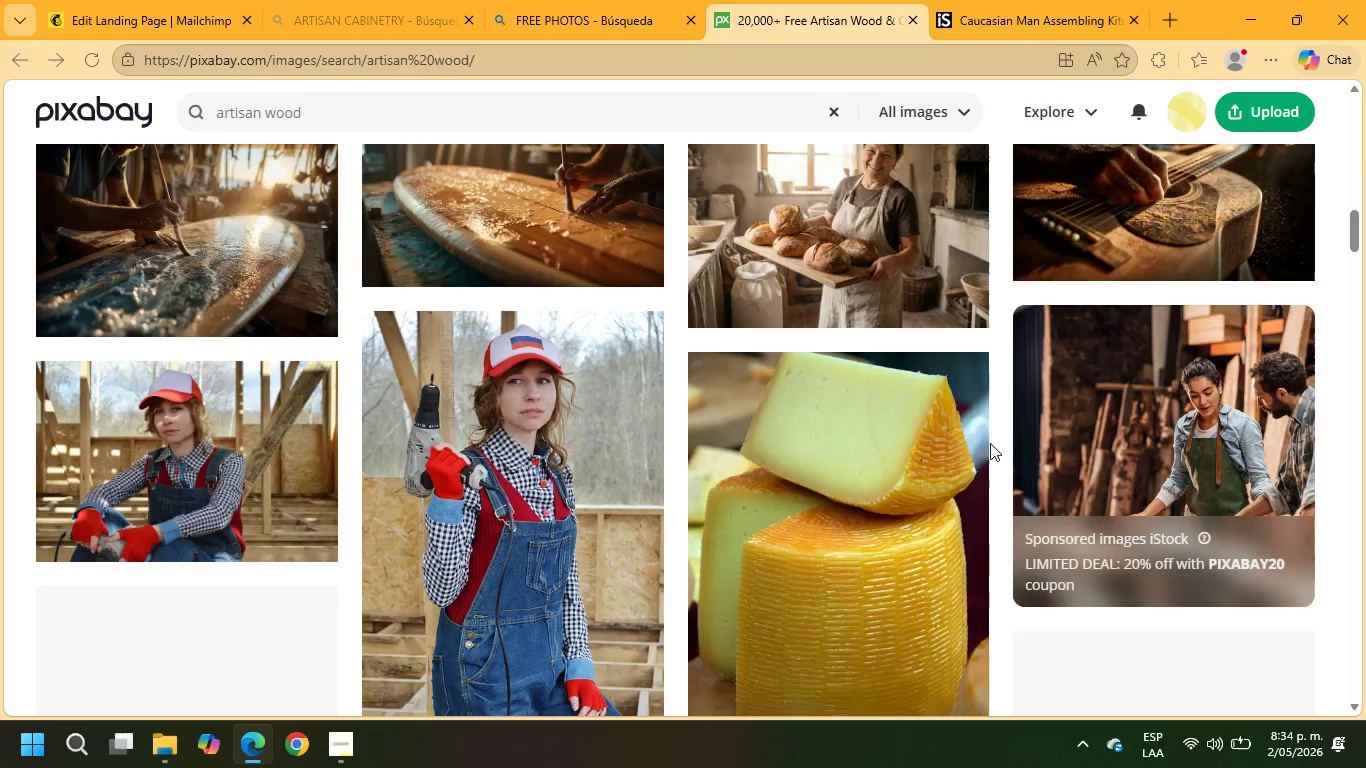 
scroll: coordinate [990, 443], scroll_direction: up, amount: 7.0
 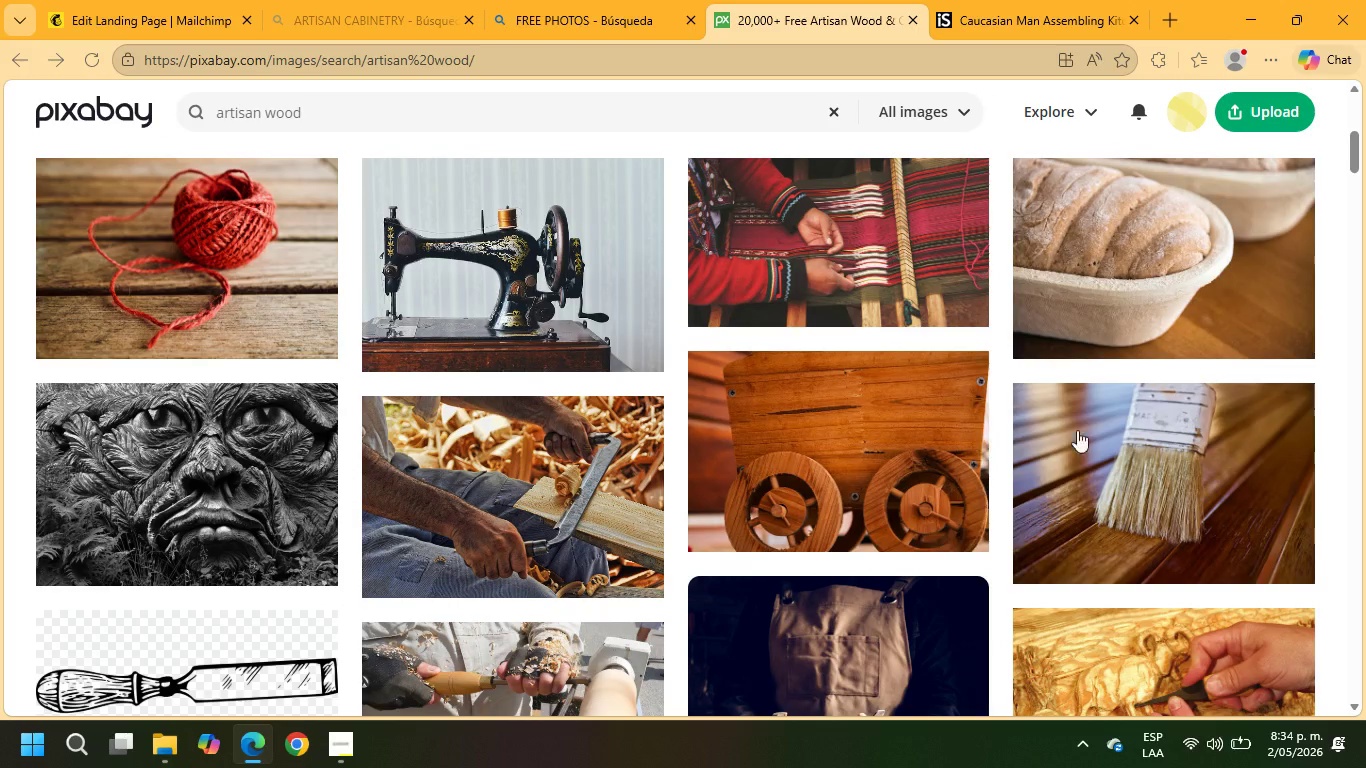 
left_click([1202, 427])
 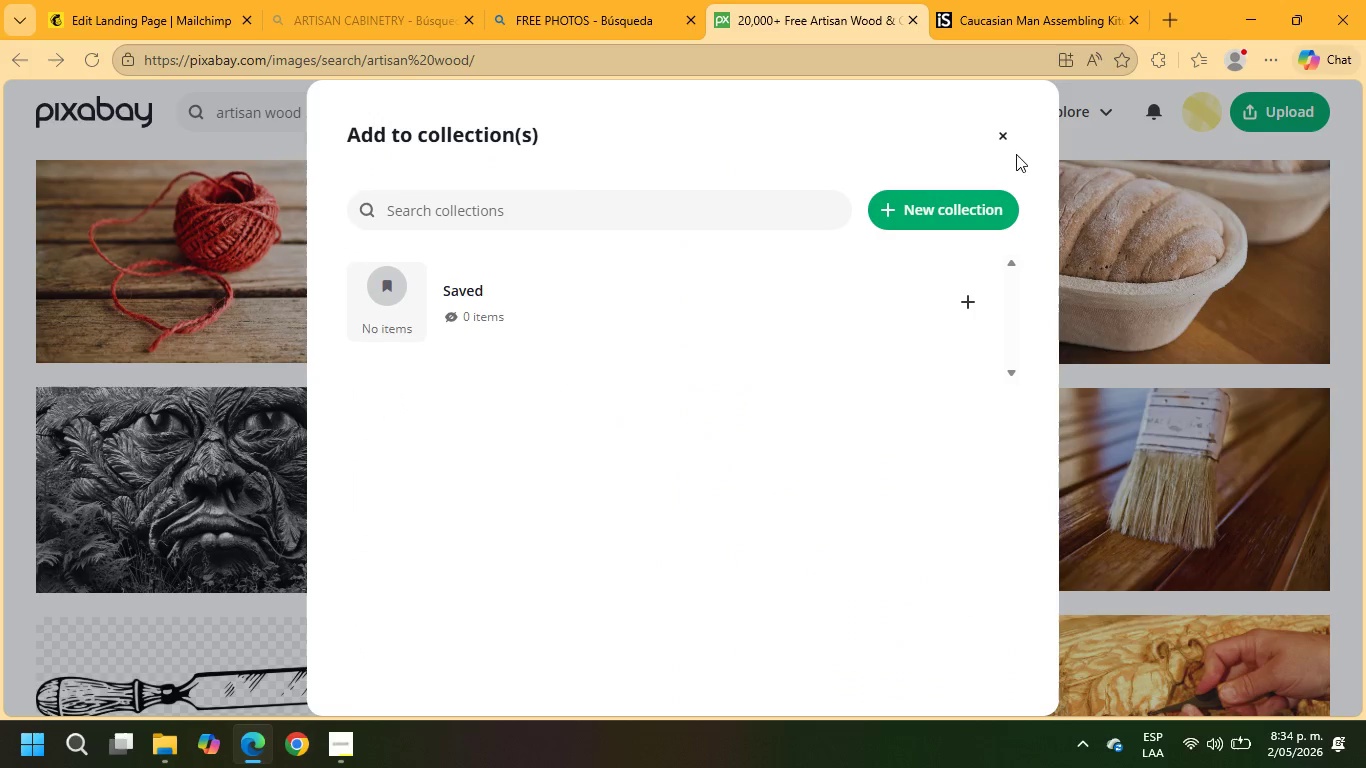 
left_click([1004, 145])
 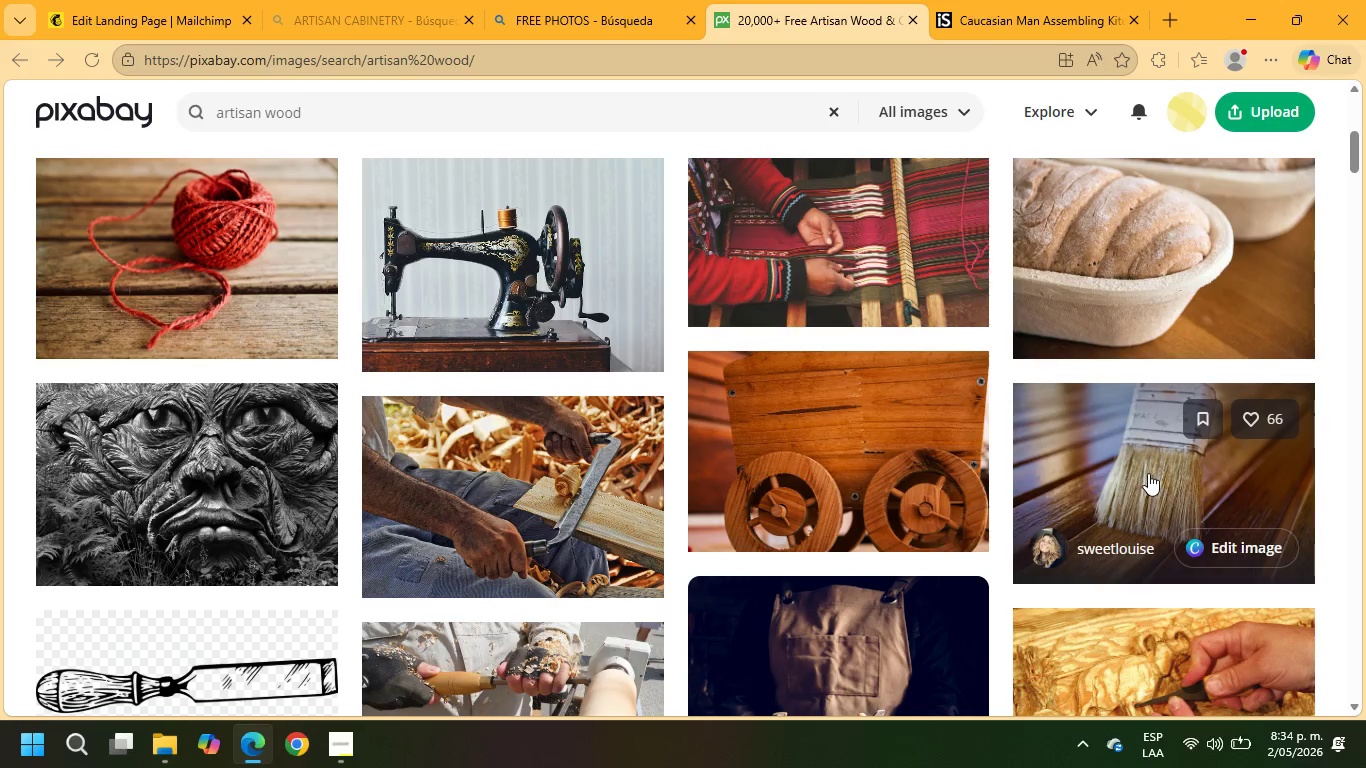 
left_click([1117, 465])
 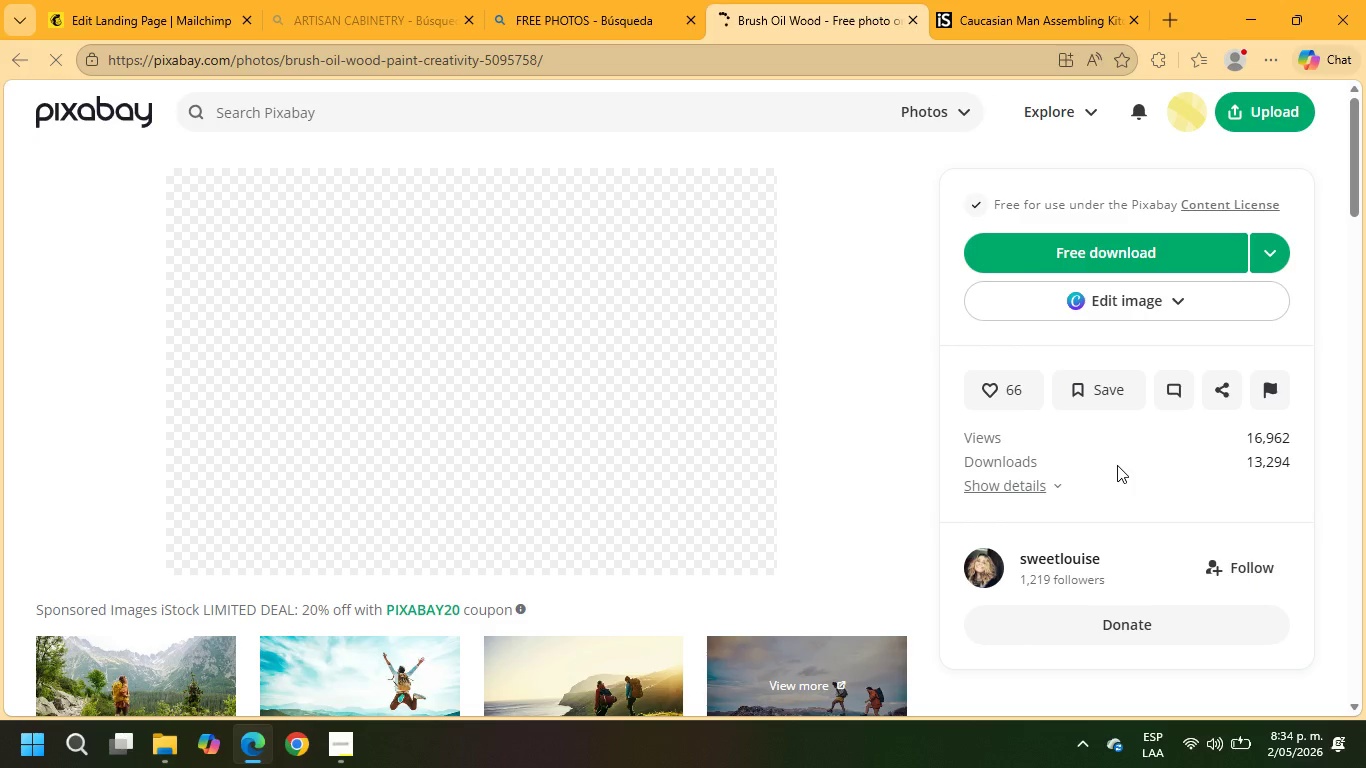 
scroll: coordinate [917, 451], scroll_direction: down, amount: 1.0
 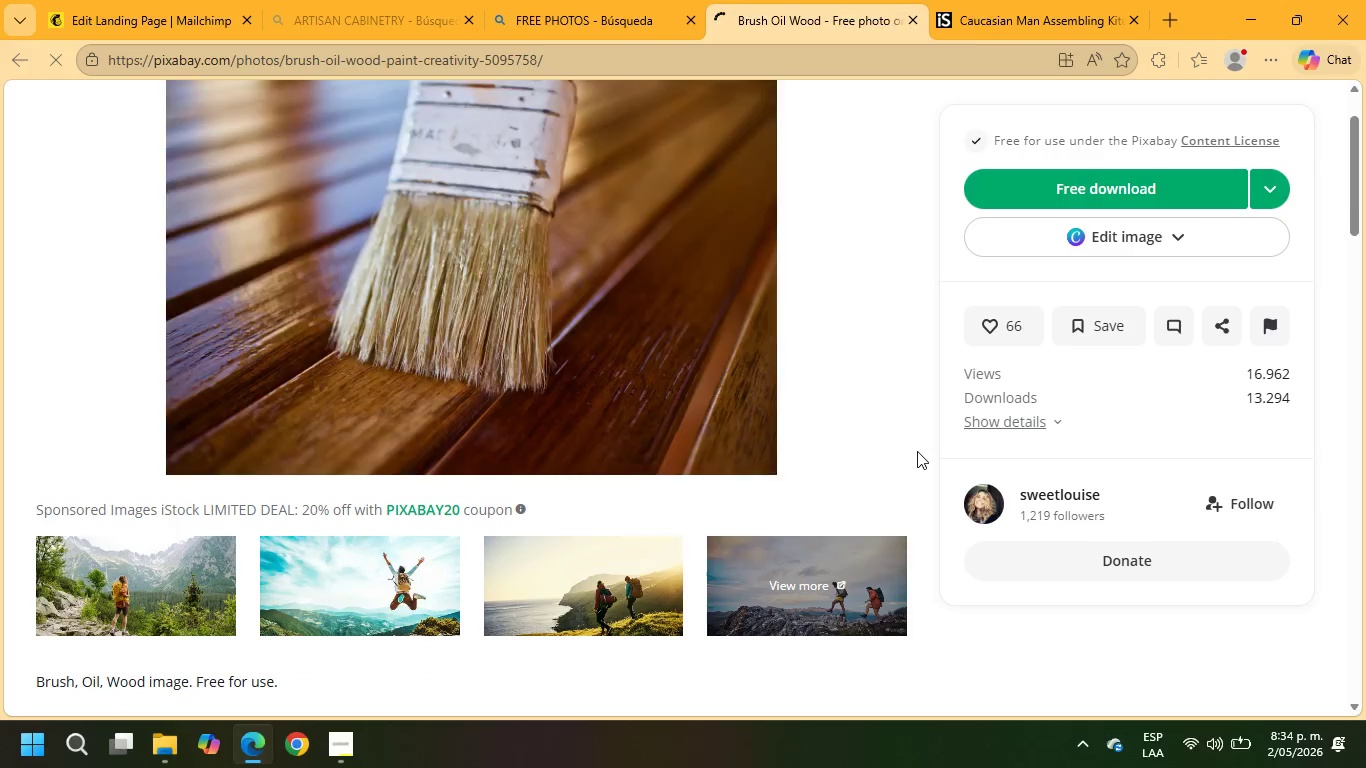 
scroll: coordinate [917, 451], scroll_direction: up, amount: 5.0
 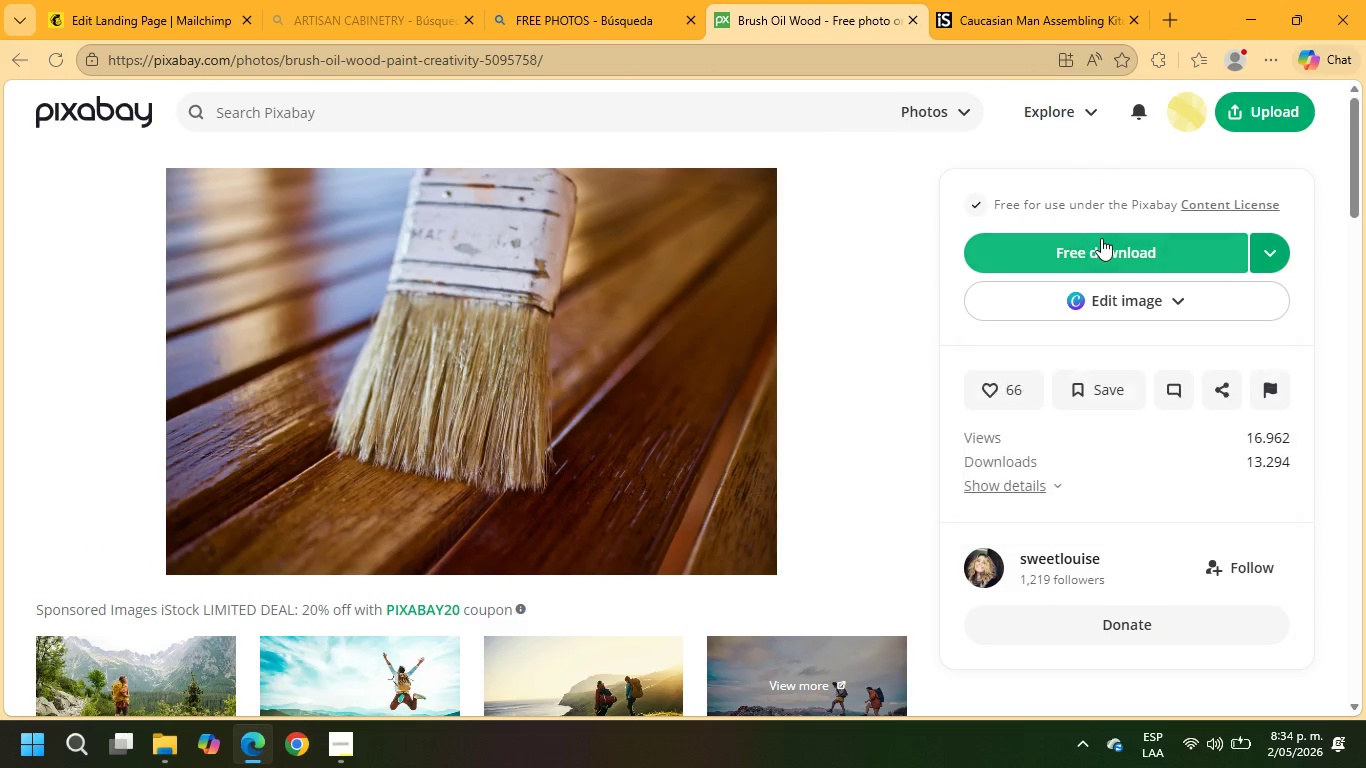 
left_click([1102, 239])
 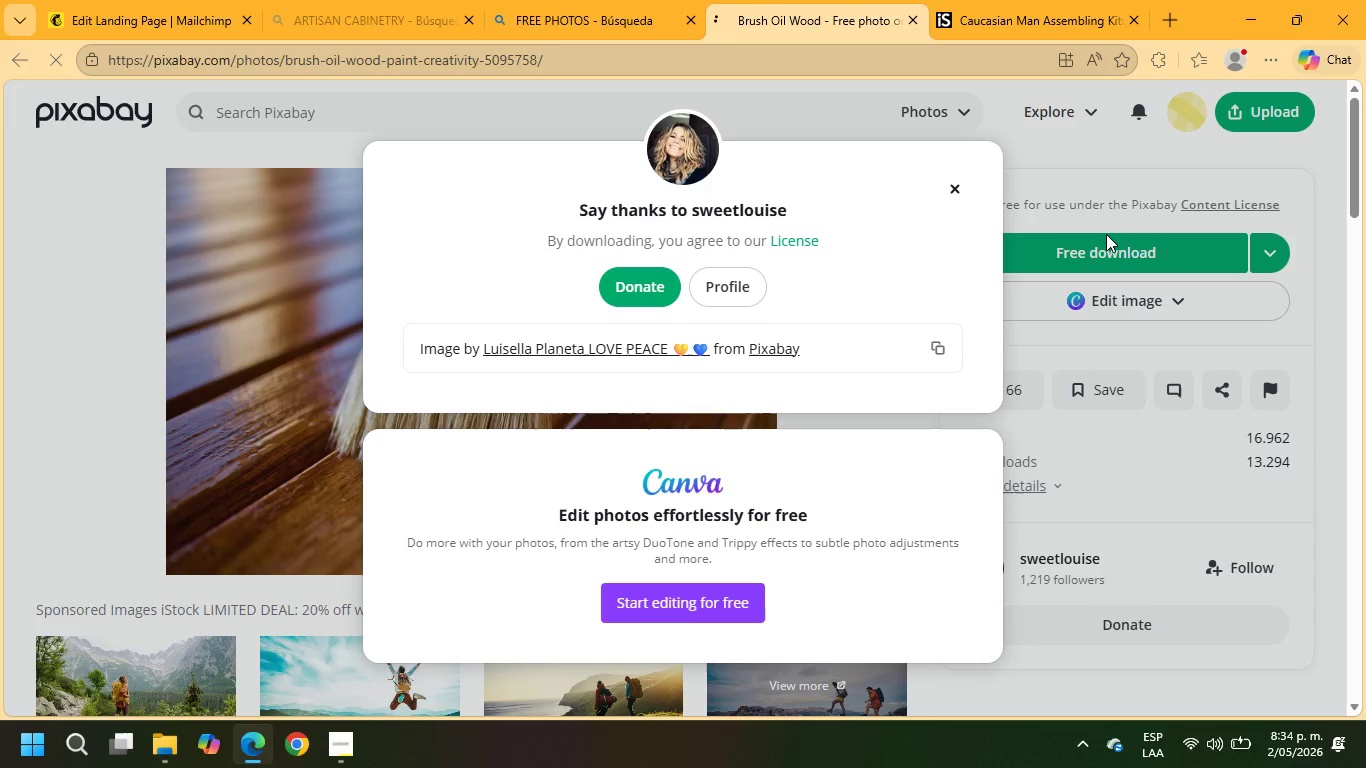 
wait(7.88)
 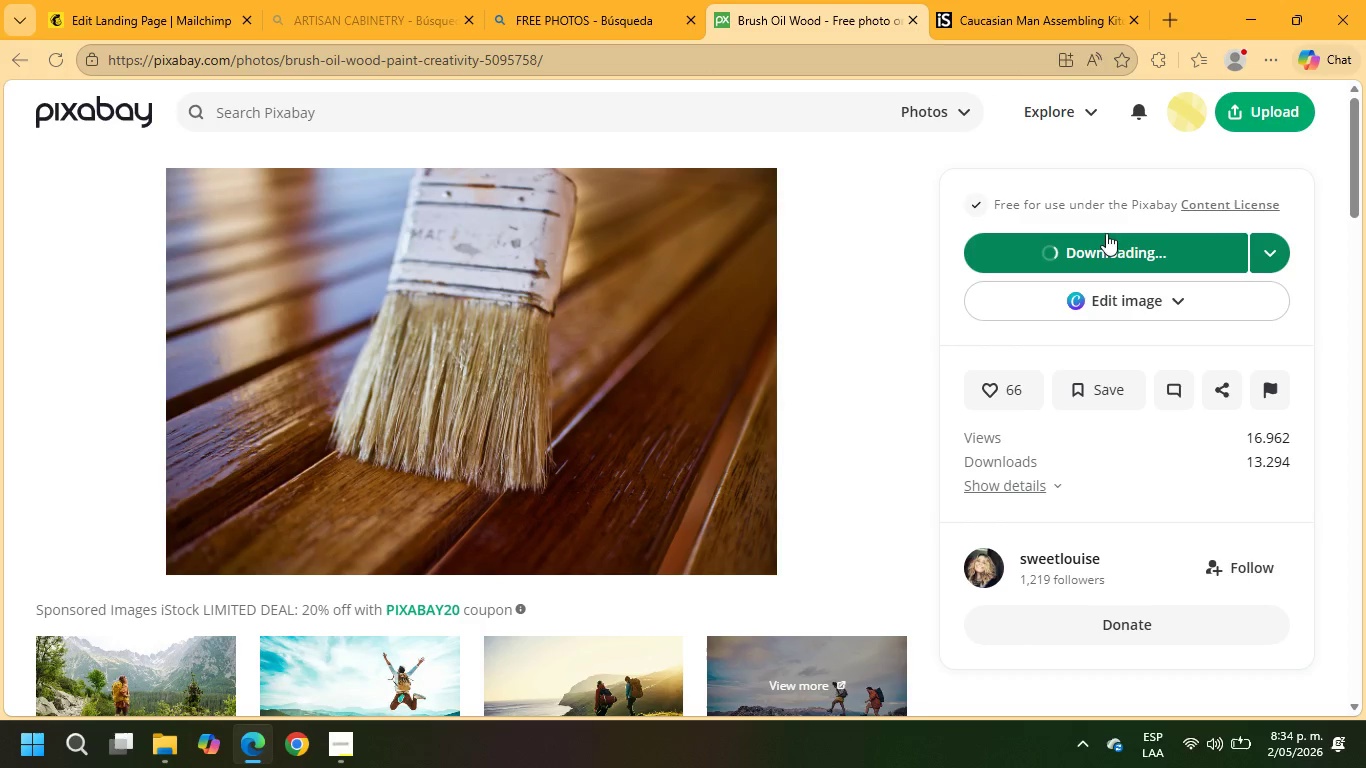 
left_click([946, 185])
 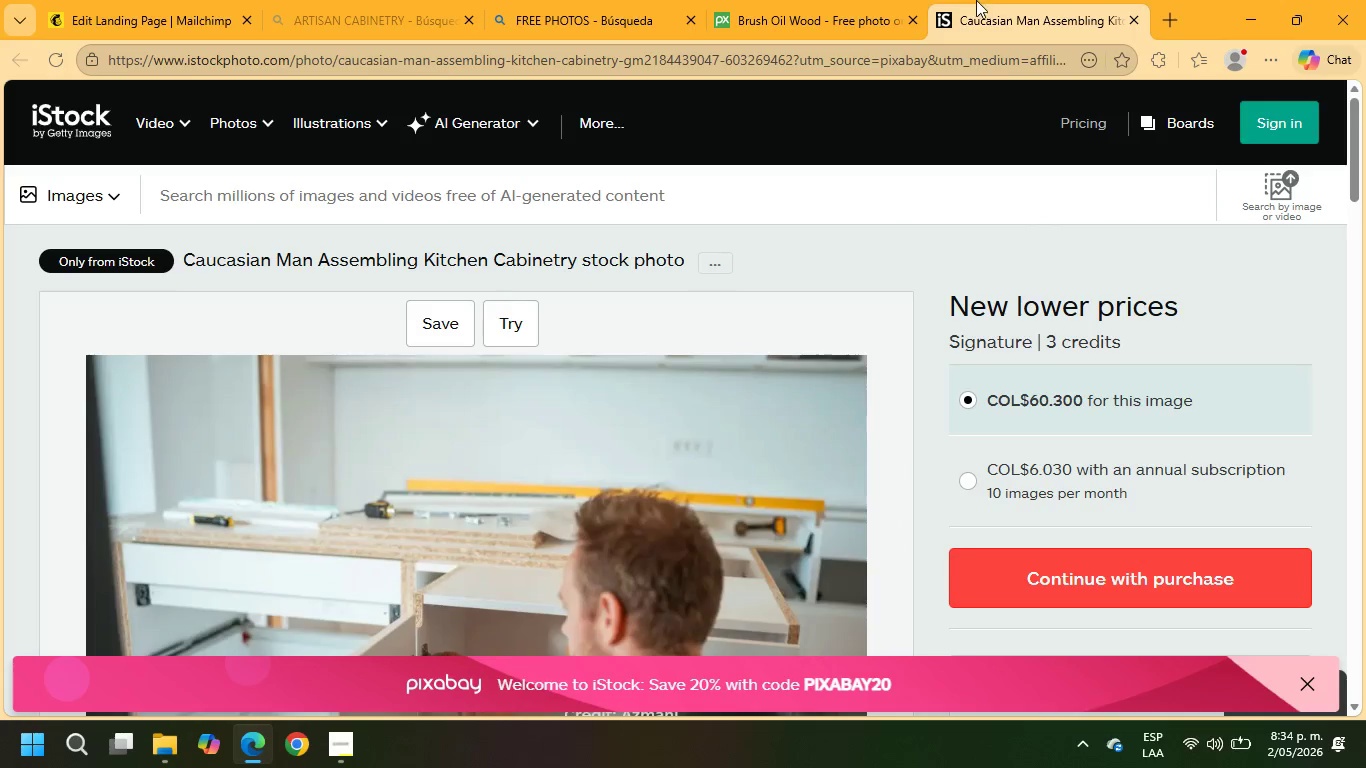 
left_click([1135, 12])
 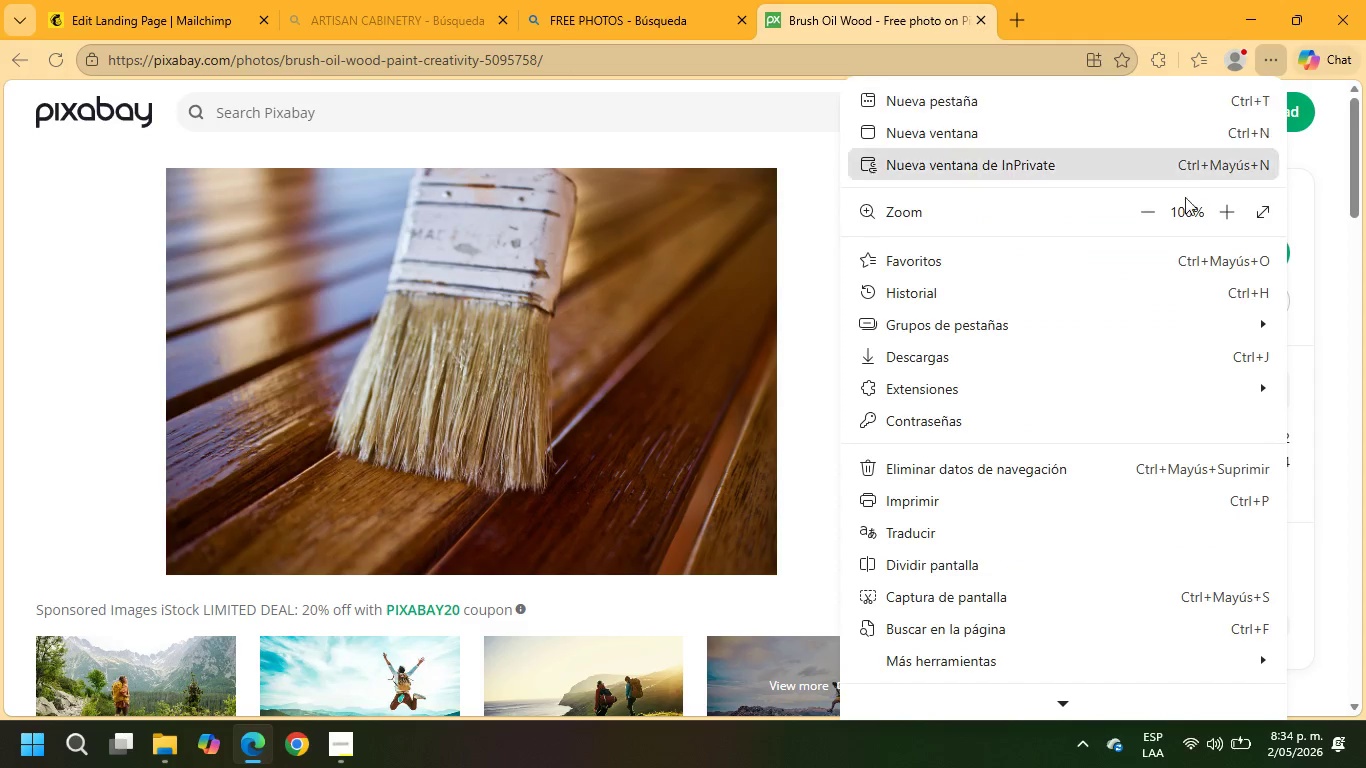 
left_click([1019, 360])
 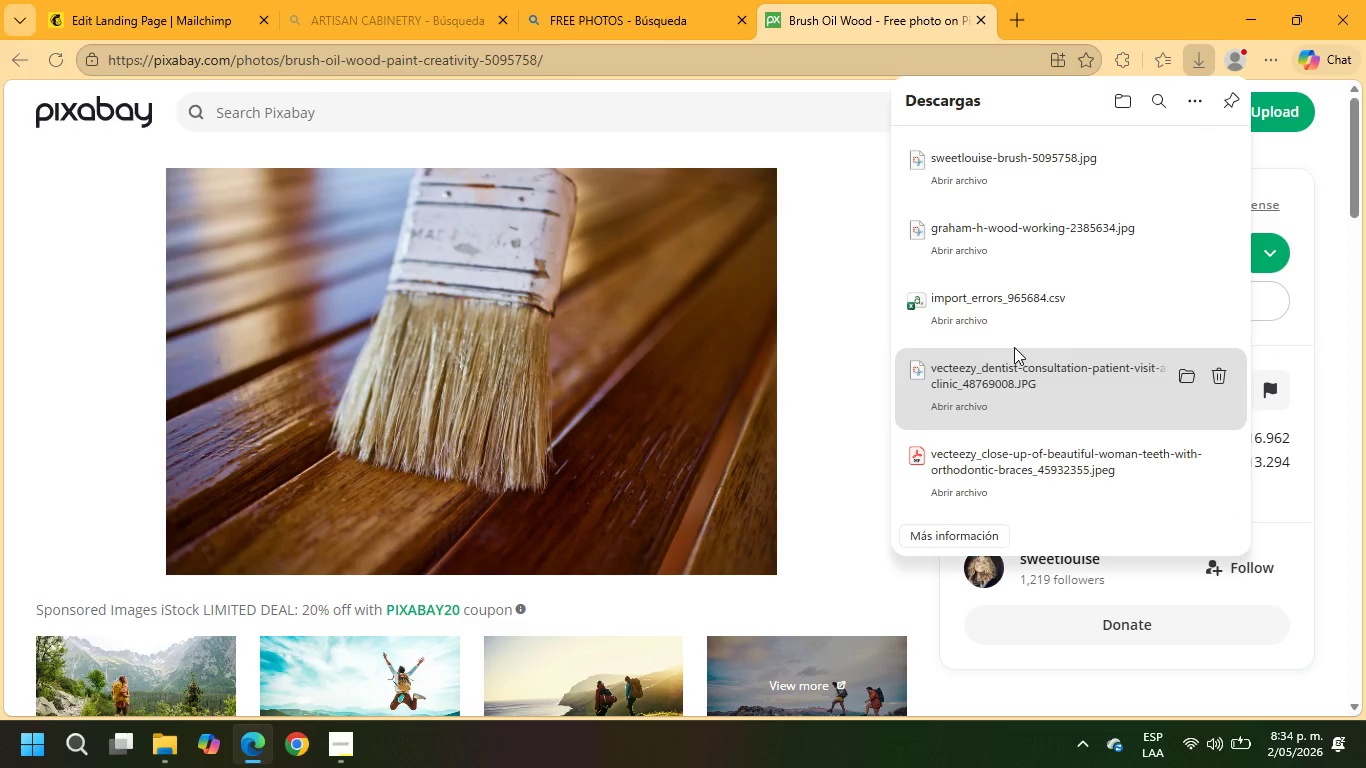 
left_click([160, 0])
 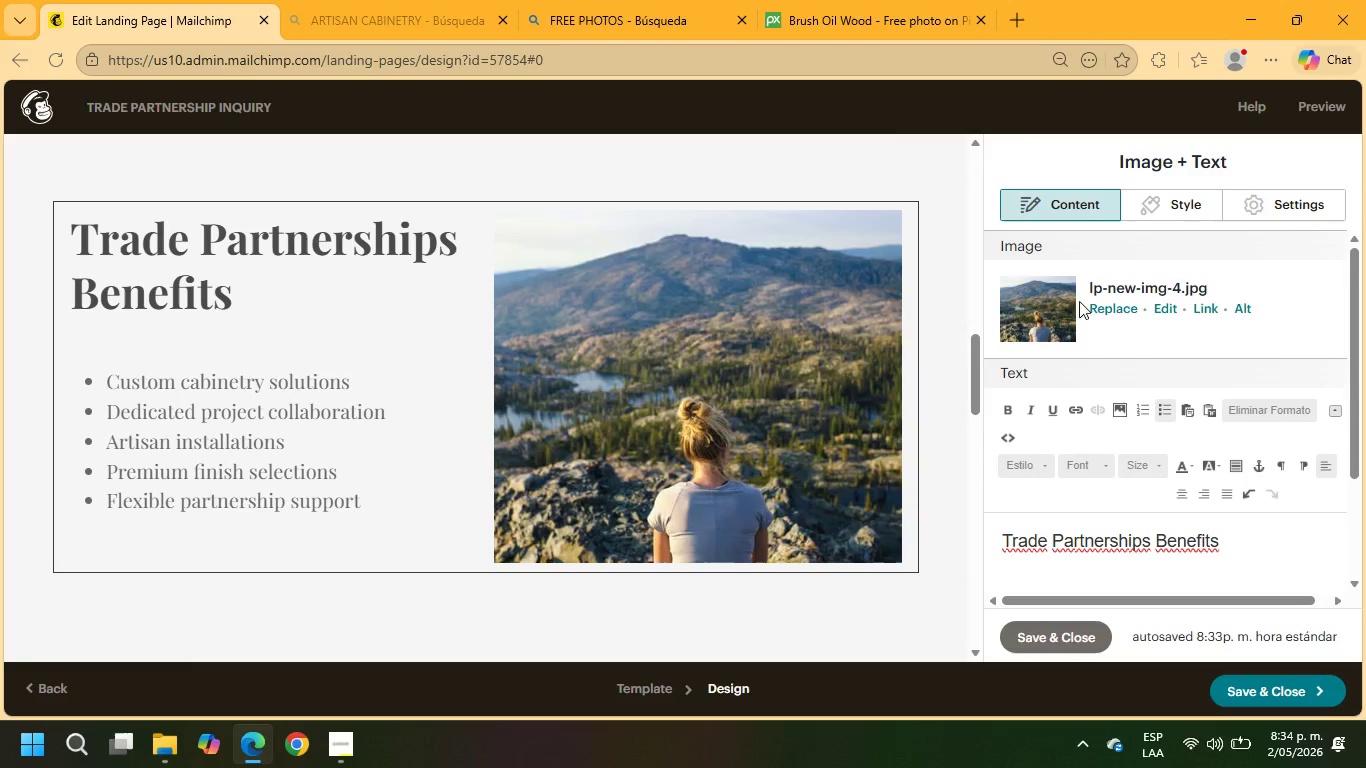 
left_click([1102, 308])
 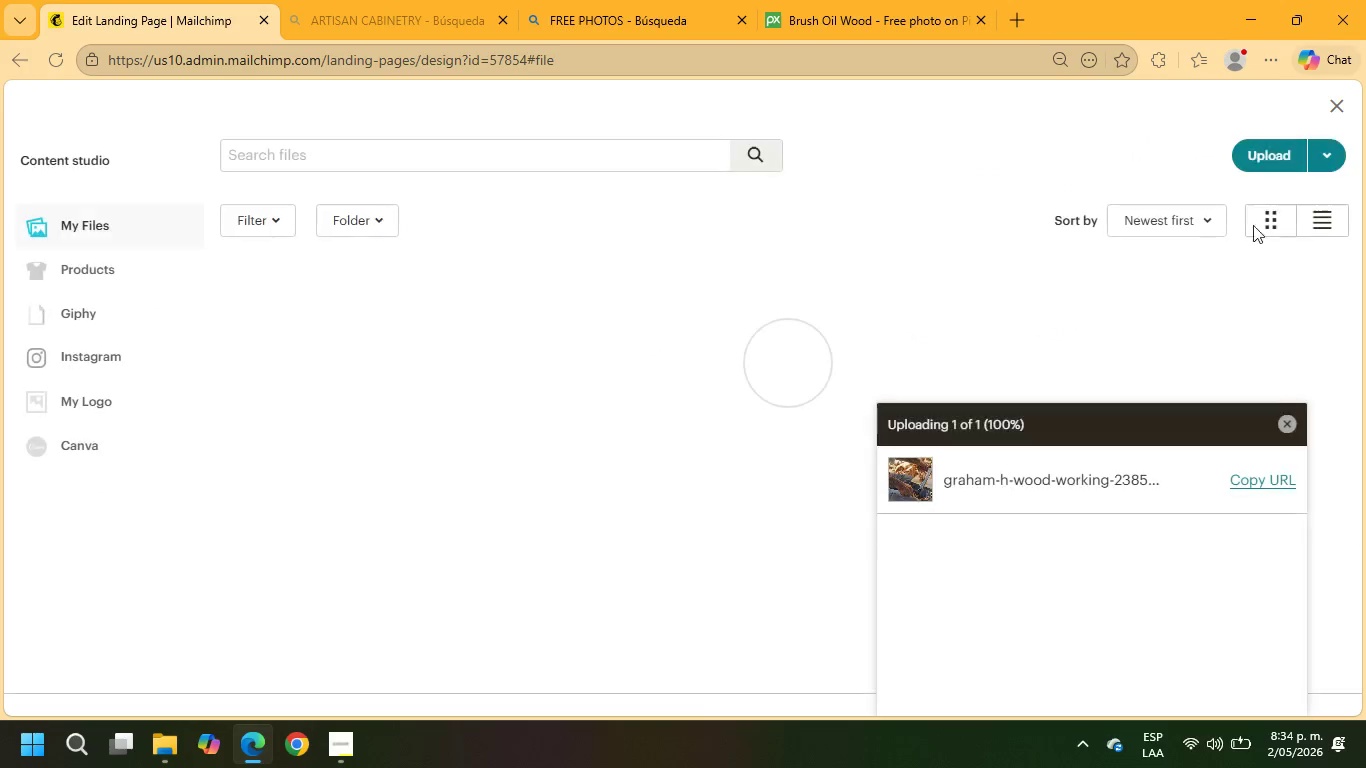 
left_click([1259, 164])
 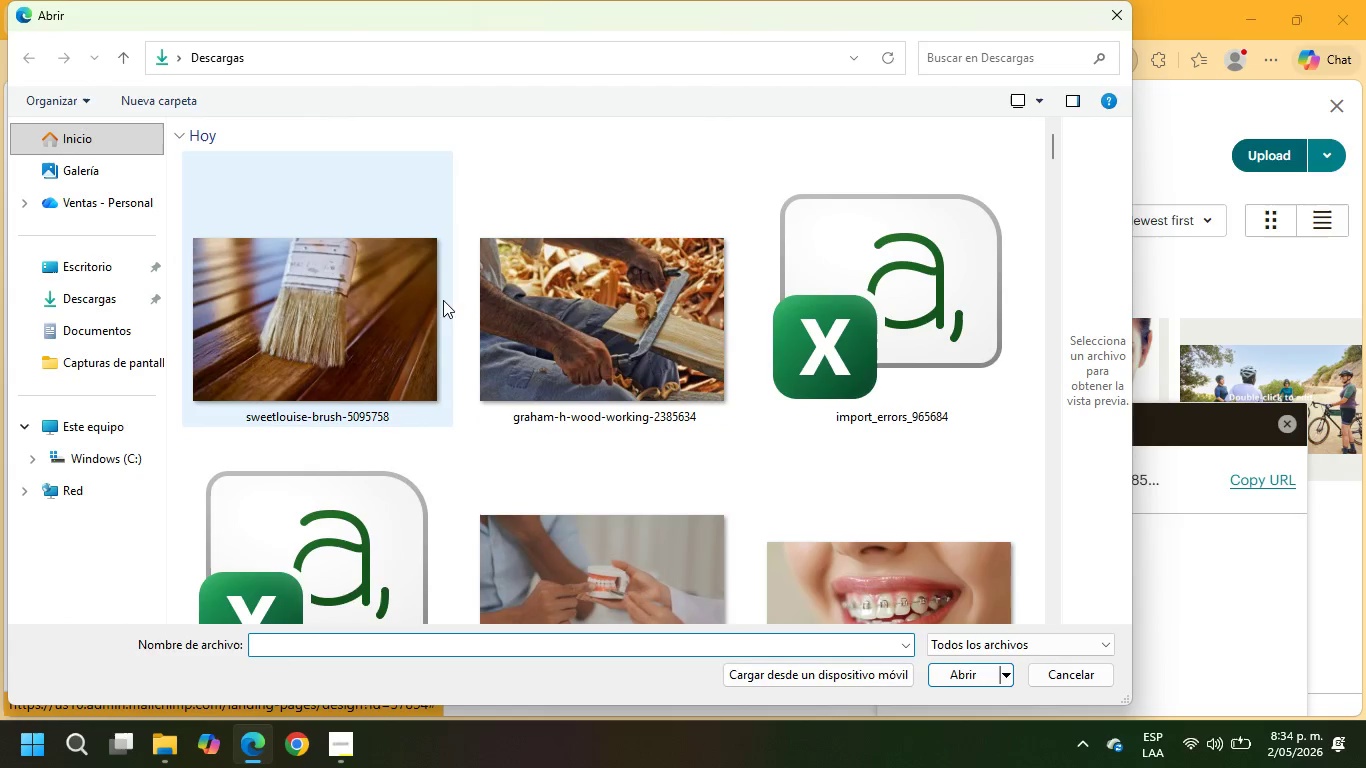 
left_click([396, 306])
 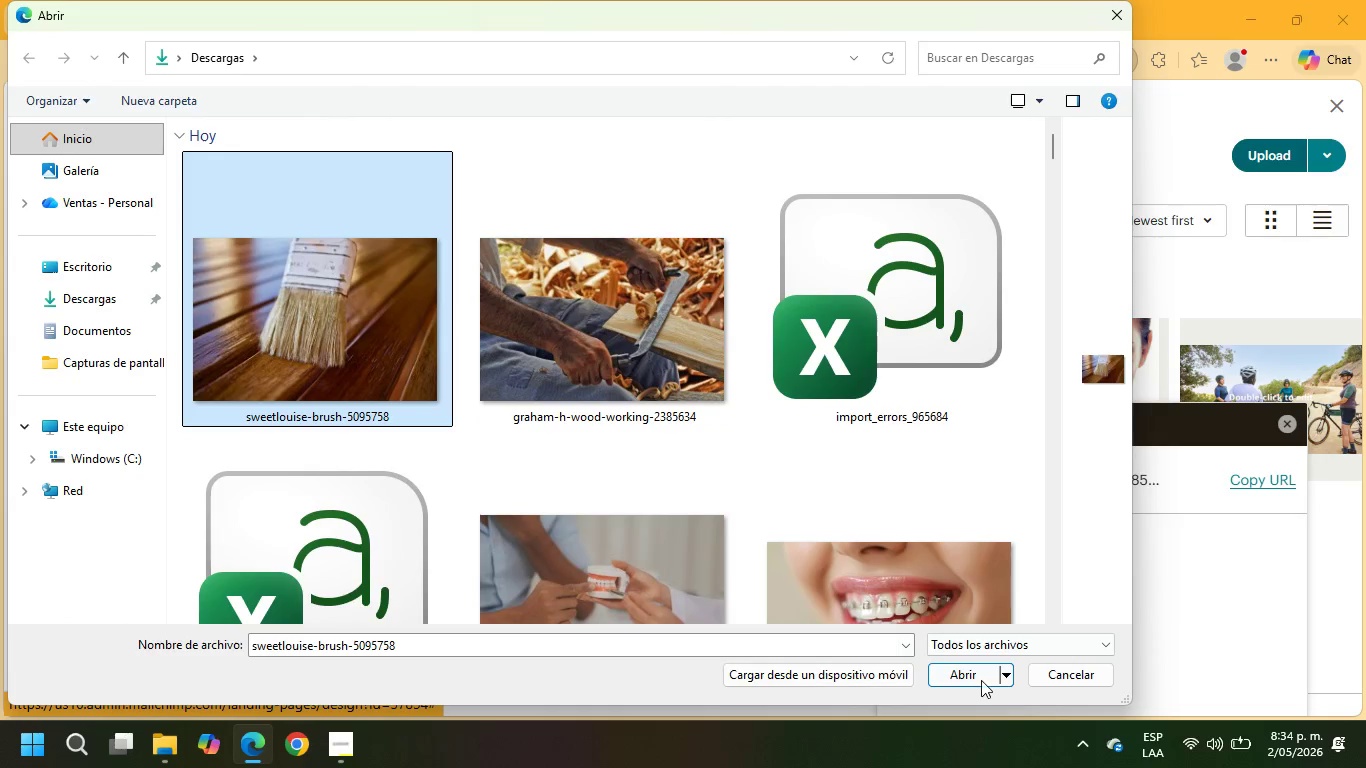 
left_click([972, 680])
 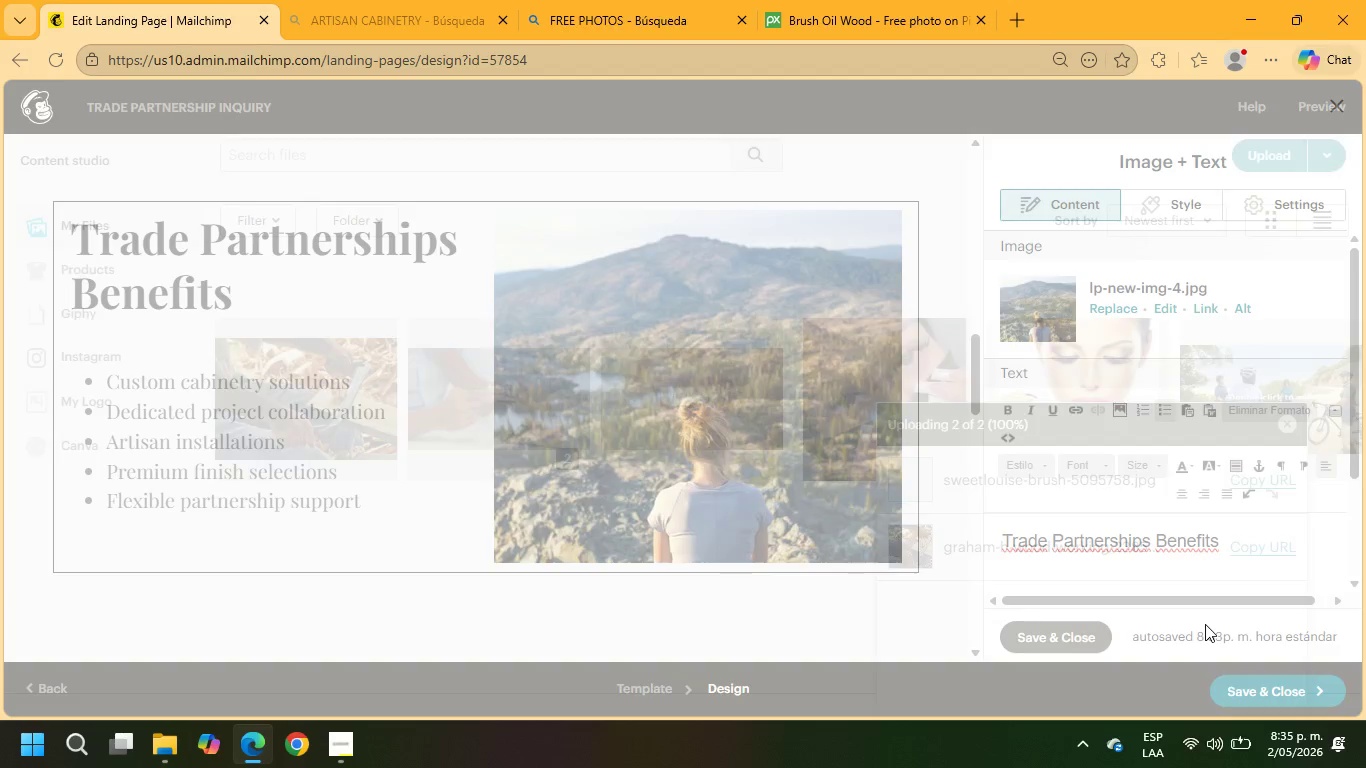 
wait(13.94)
 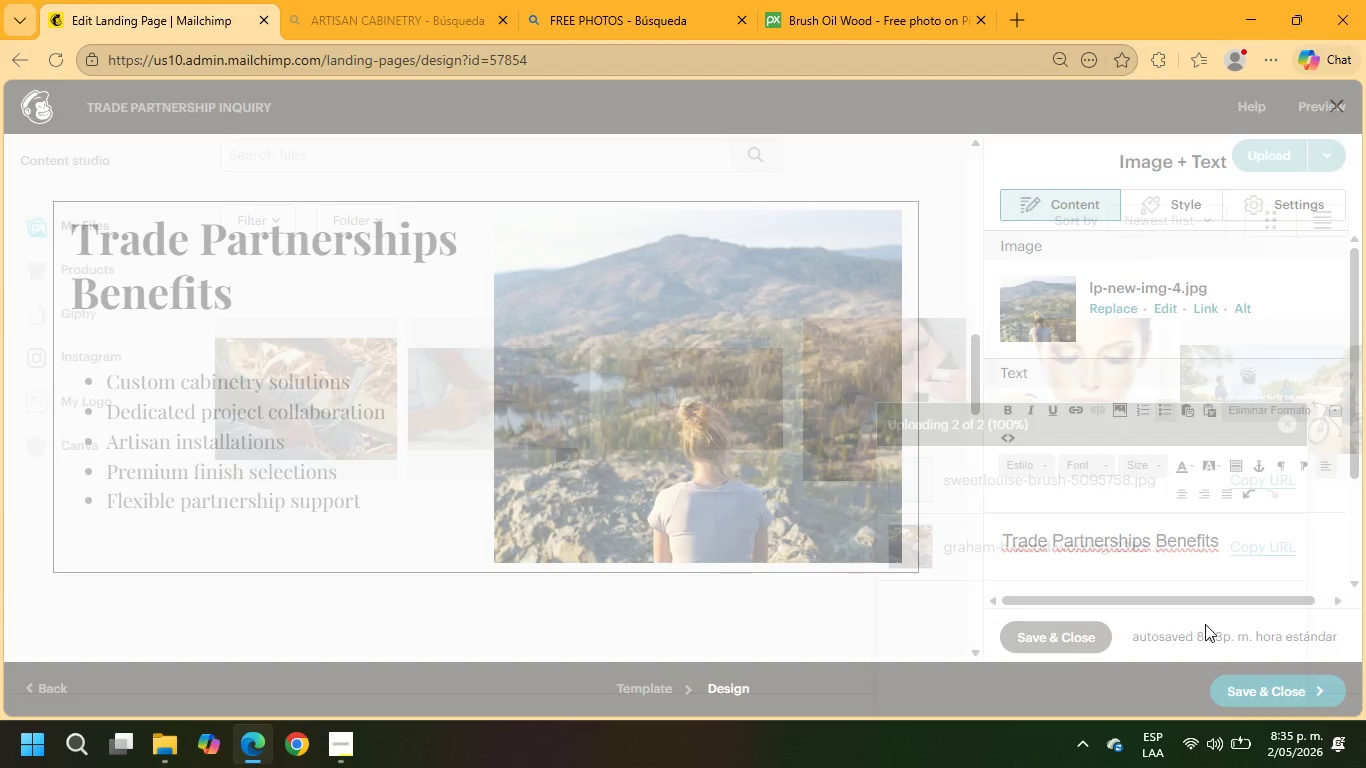 
left_click([1062, 640])
 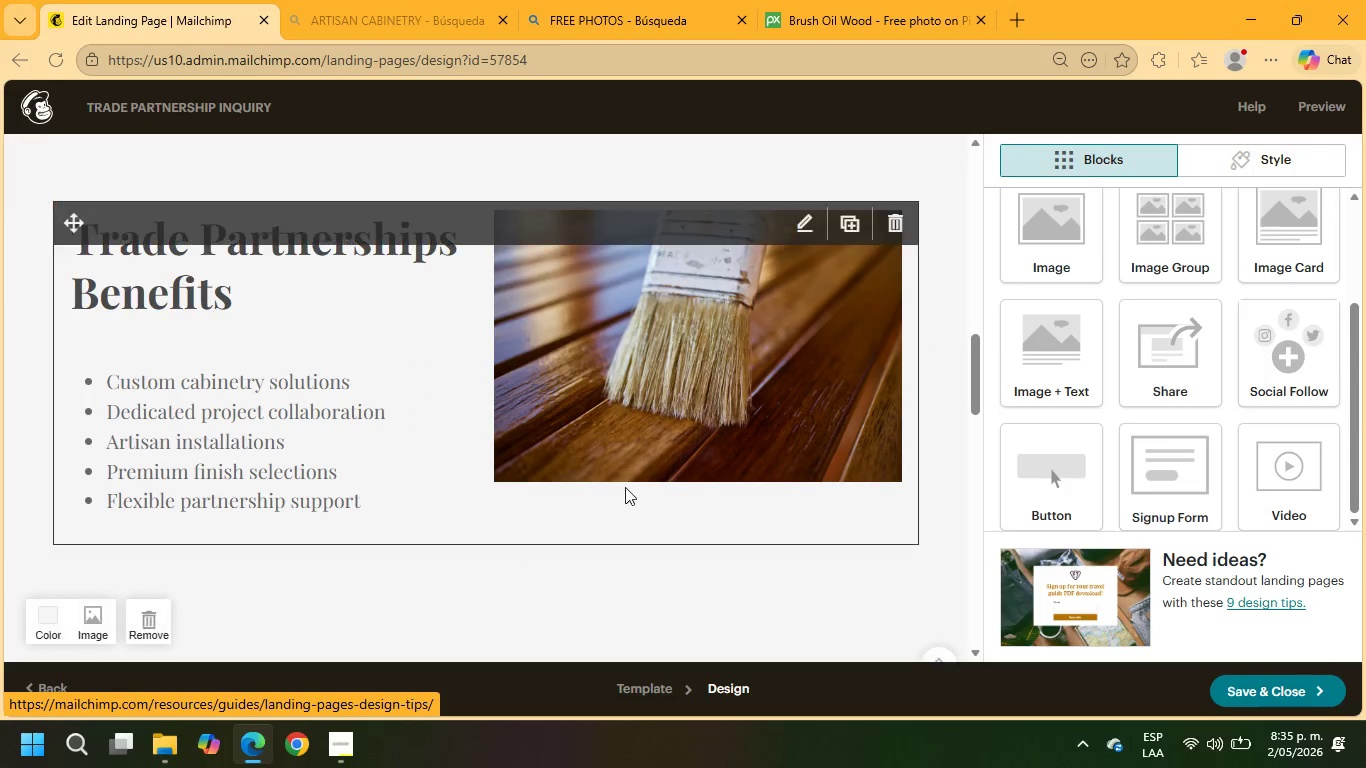 
scroll: coordinate [618, 490], scroll_direction: up, amount: 9.0
 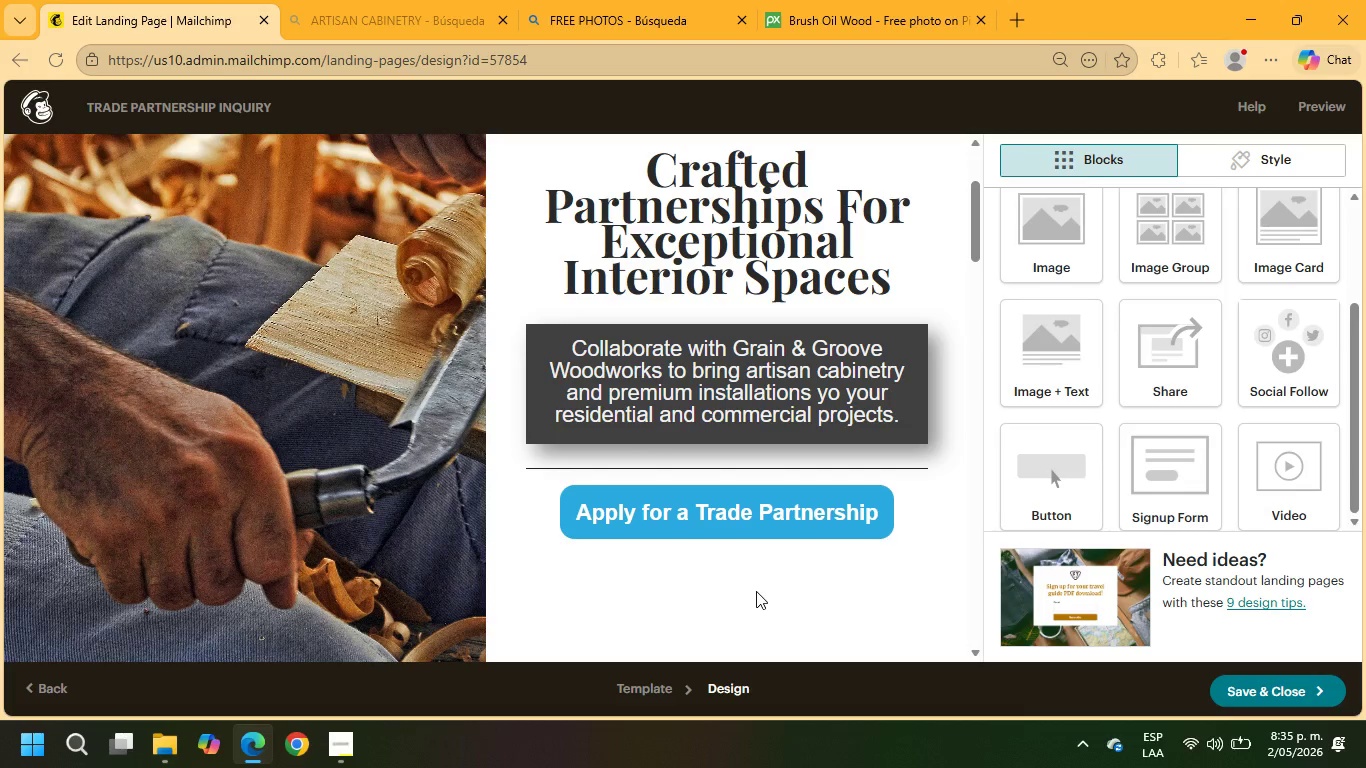 
scroll: coordinate [741, 570], scroll_direction: down, amount: 4.0
 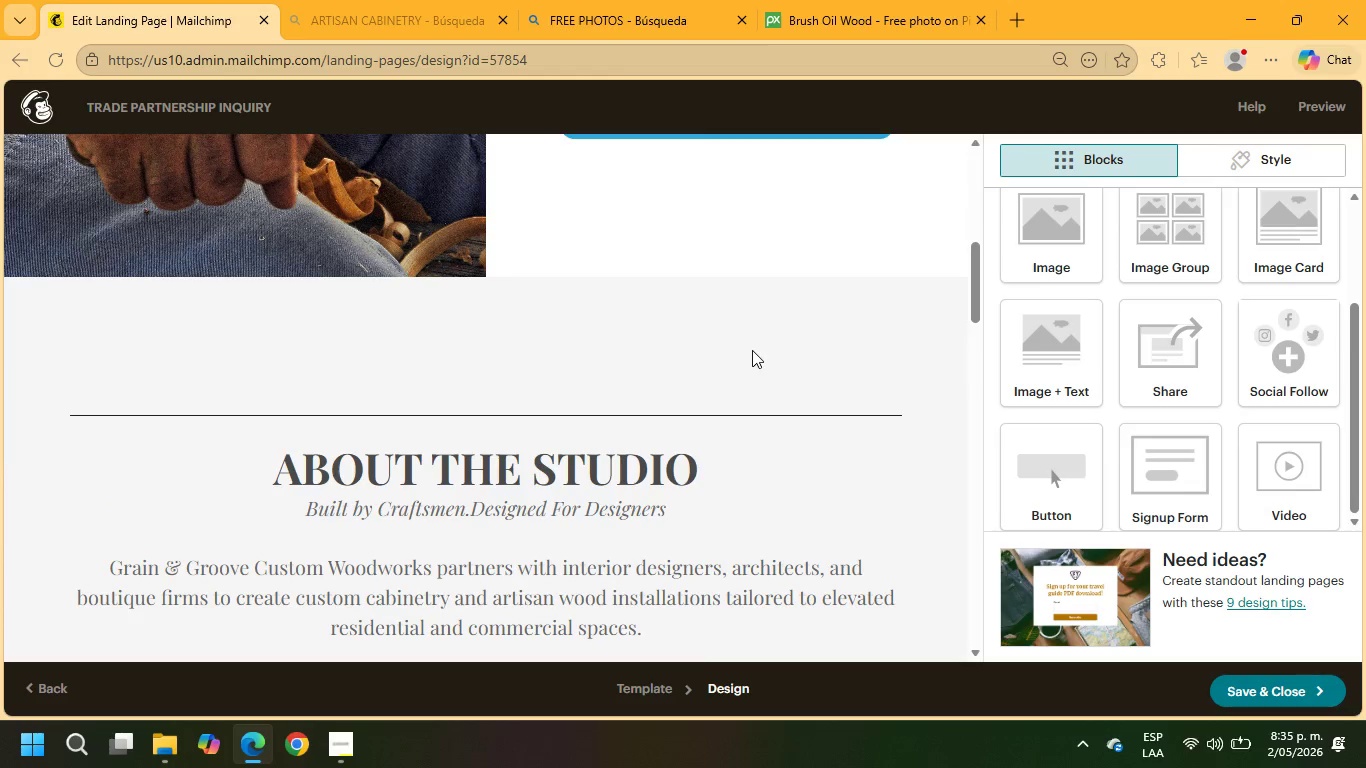 
left_click([756, 356])
 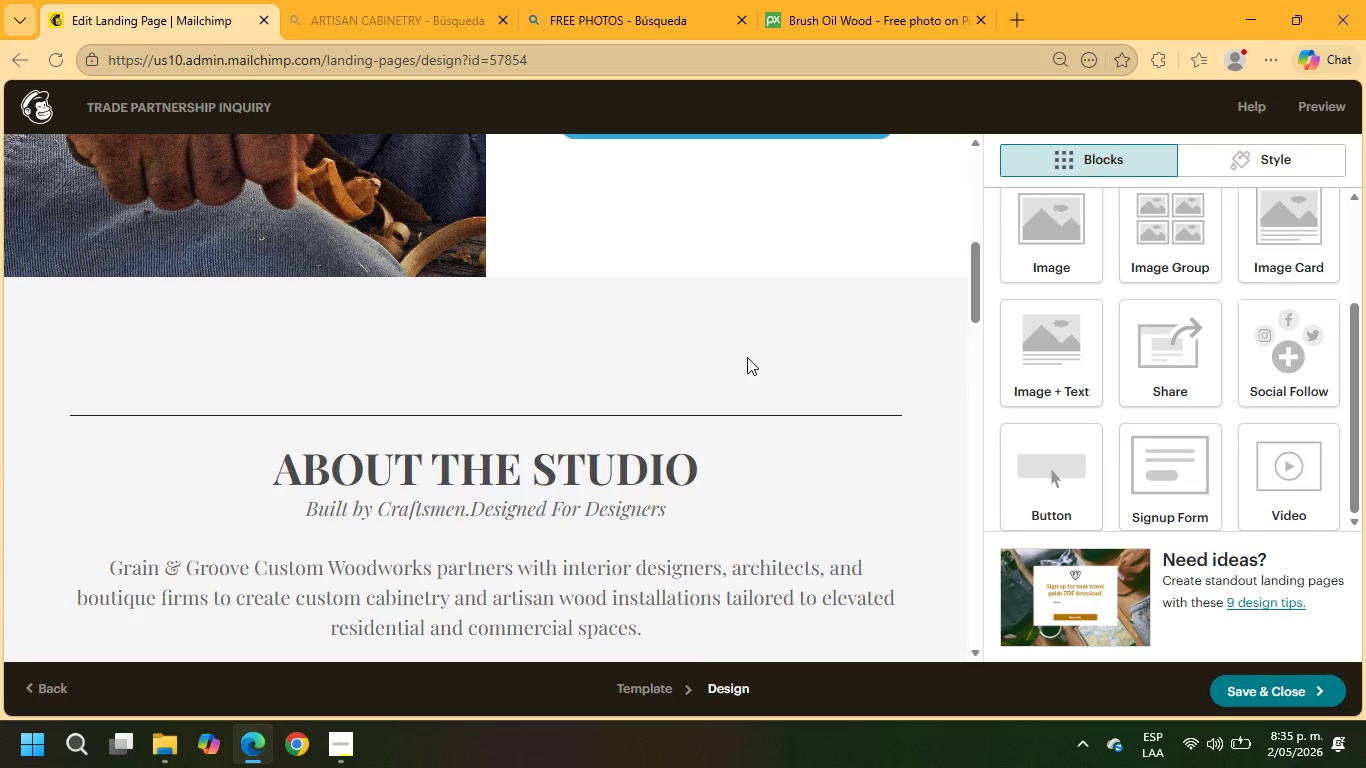 
left_click([747, 346])
 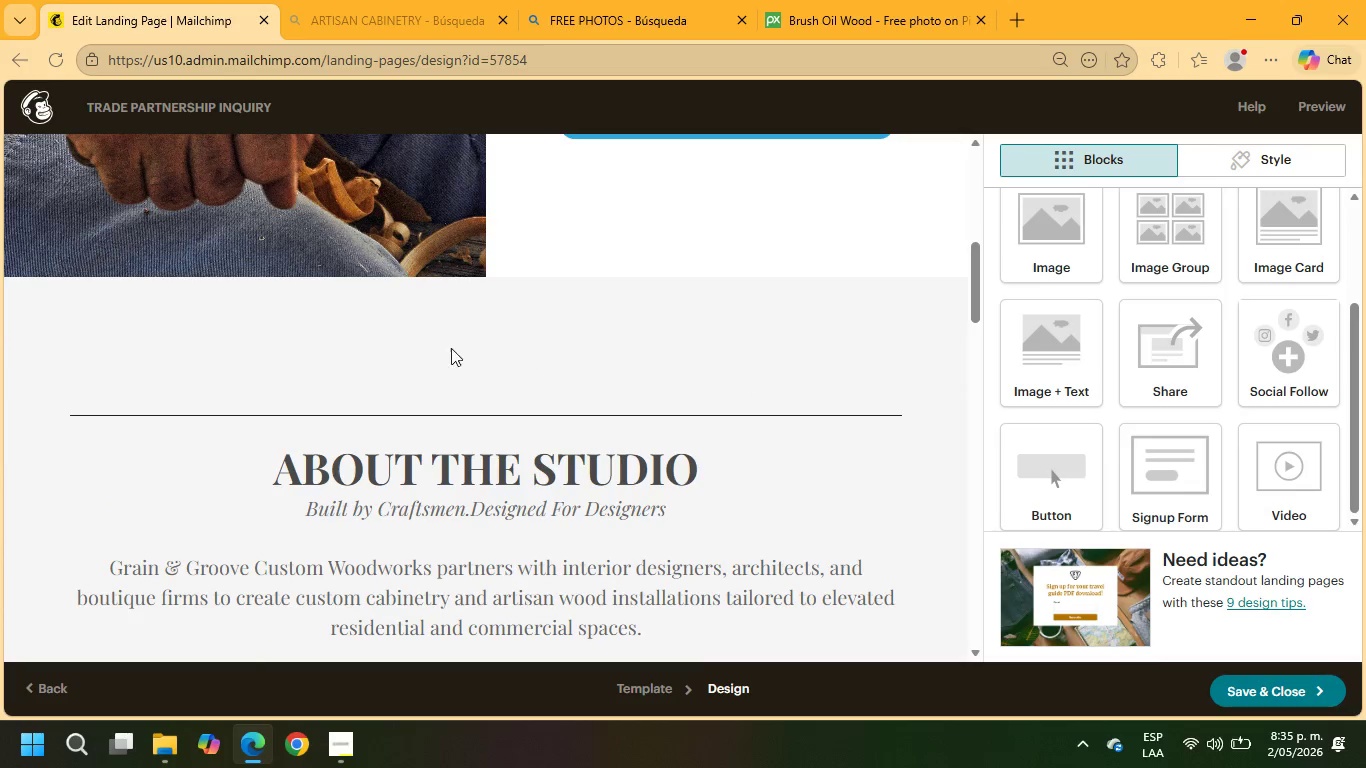 
left_click([362, 347])
 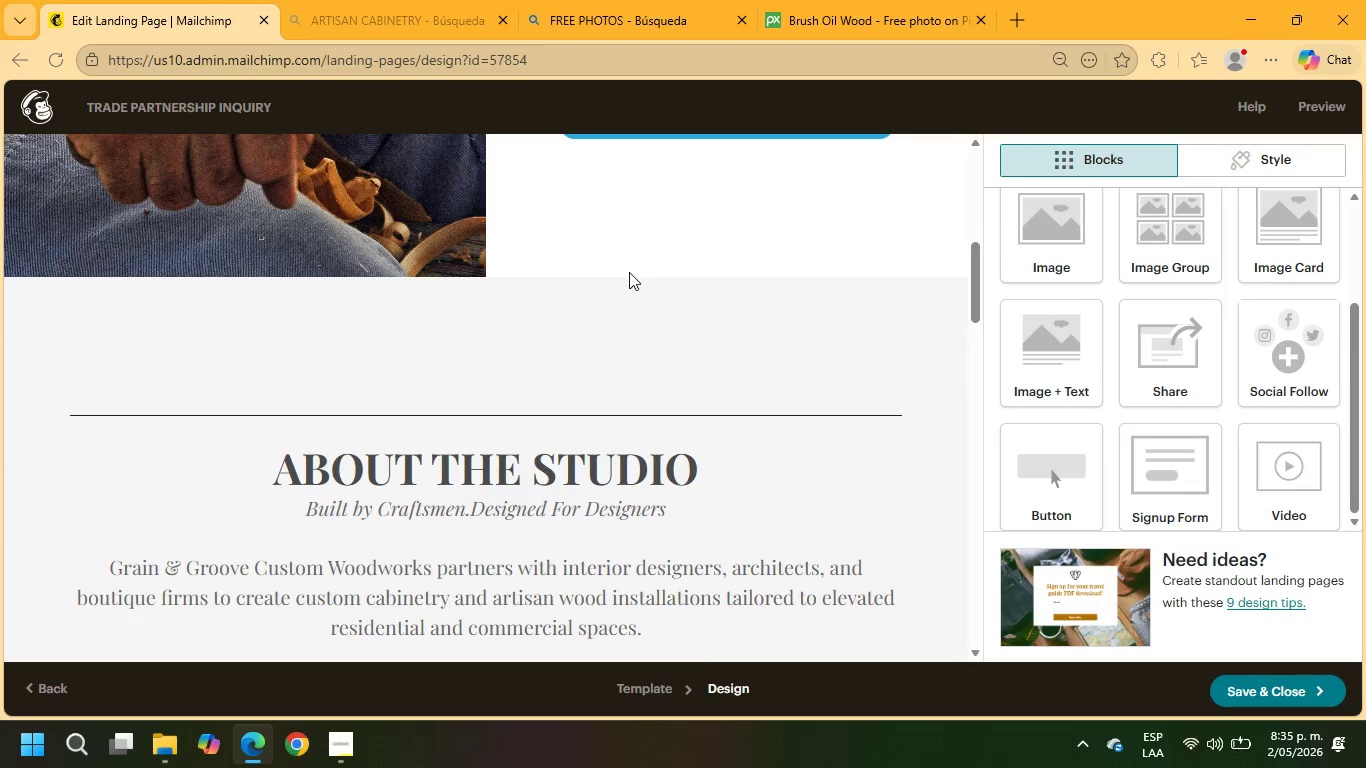 
double_click([630, 277])
 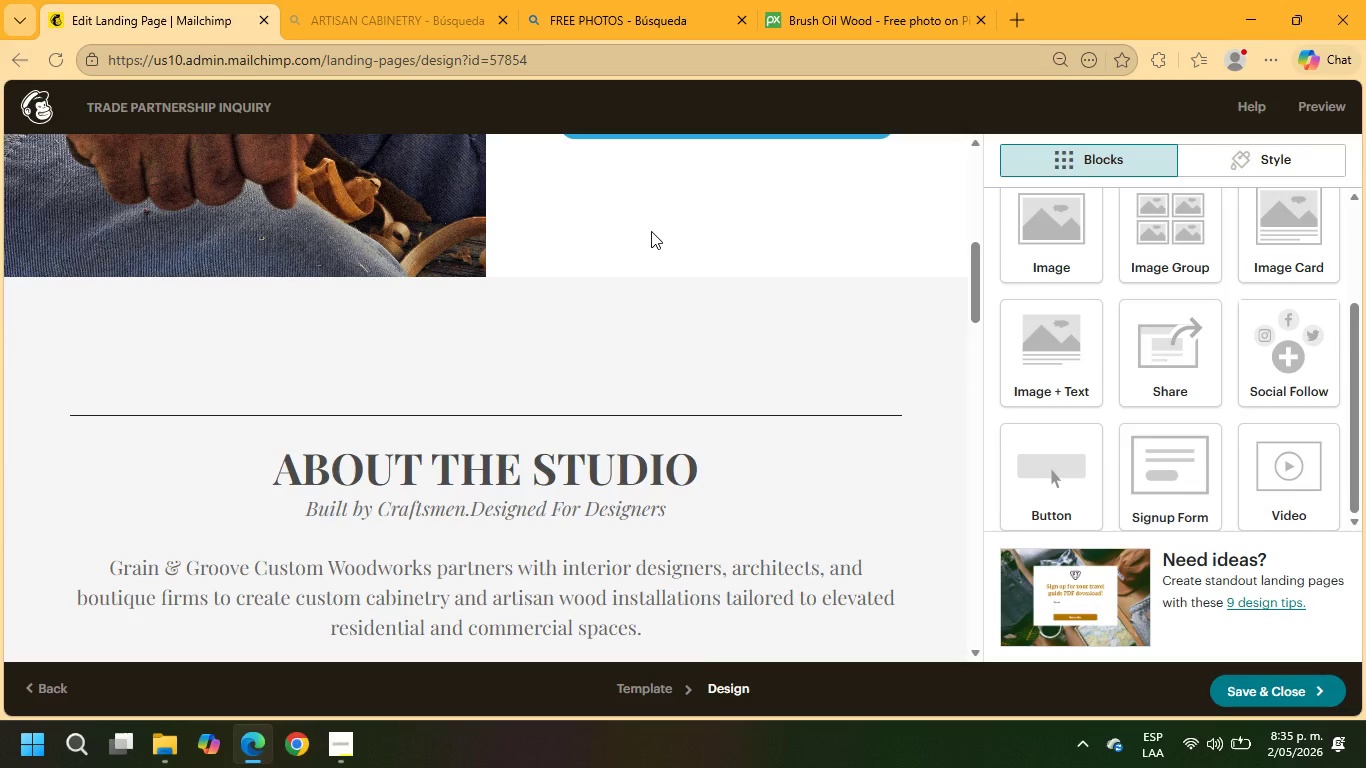 
triple_click([651, 231])
 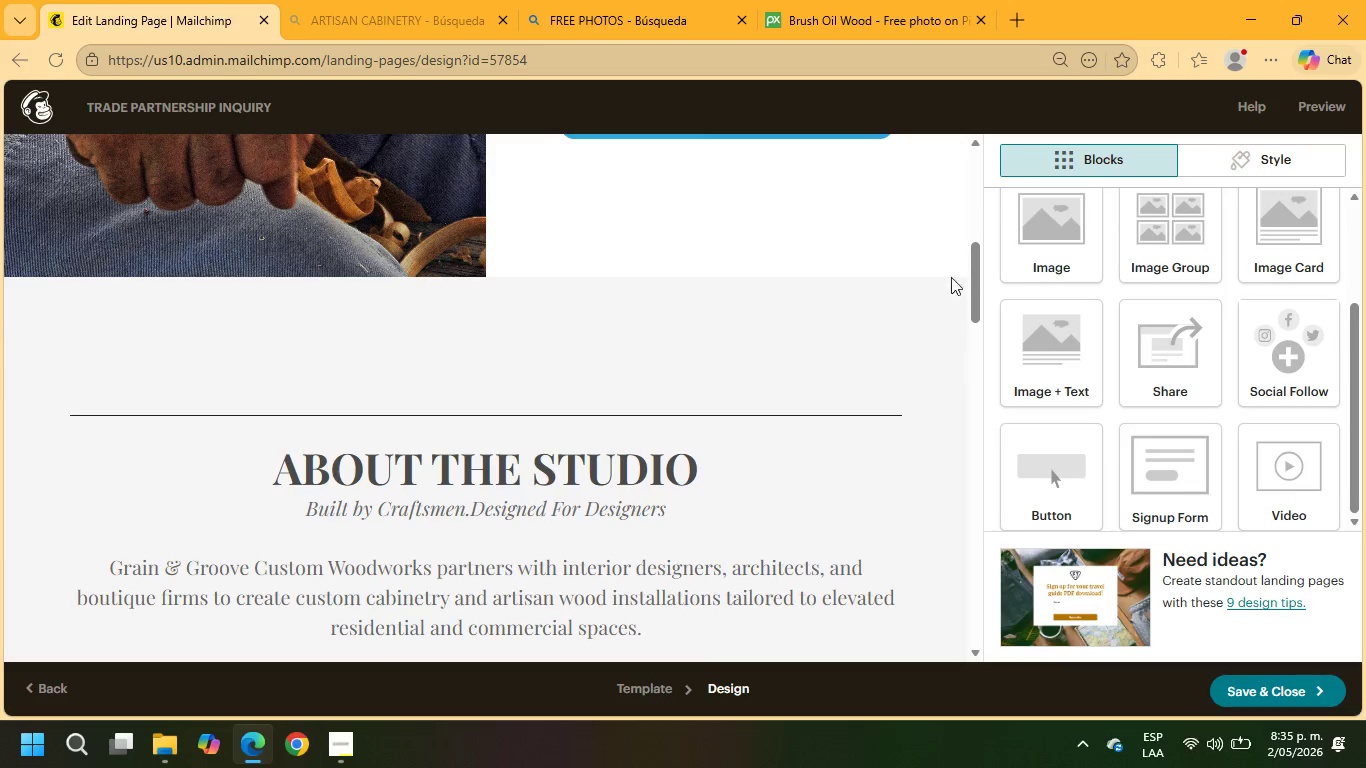 
scroll: coordinate [938, 301], scroll_direction: down, amount: 10.0
 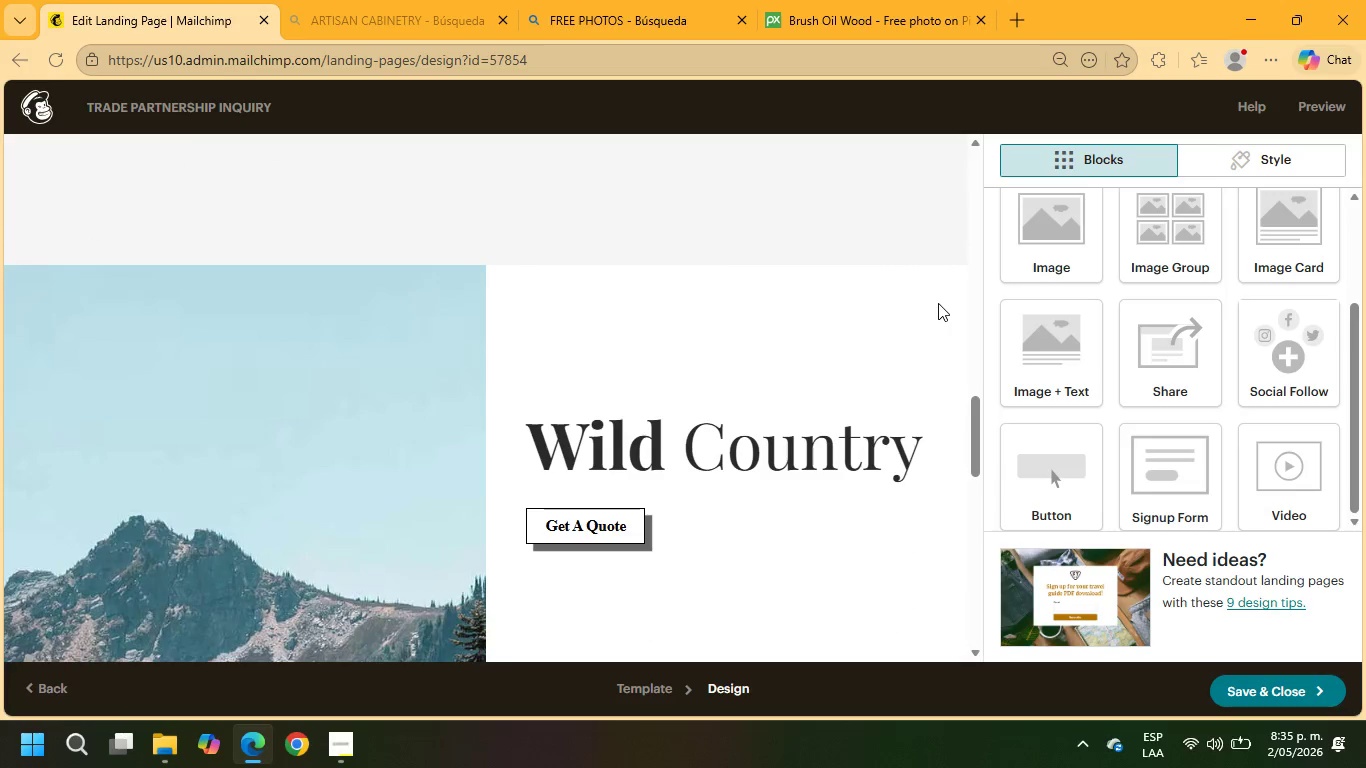 
scroll: coordinate [937, 303], scroll_direction: up, amount: 1.0
 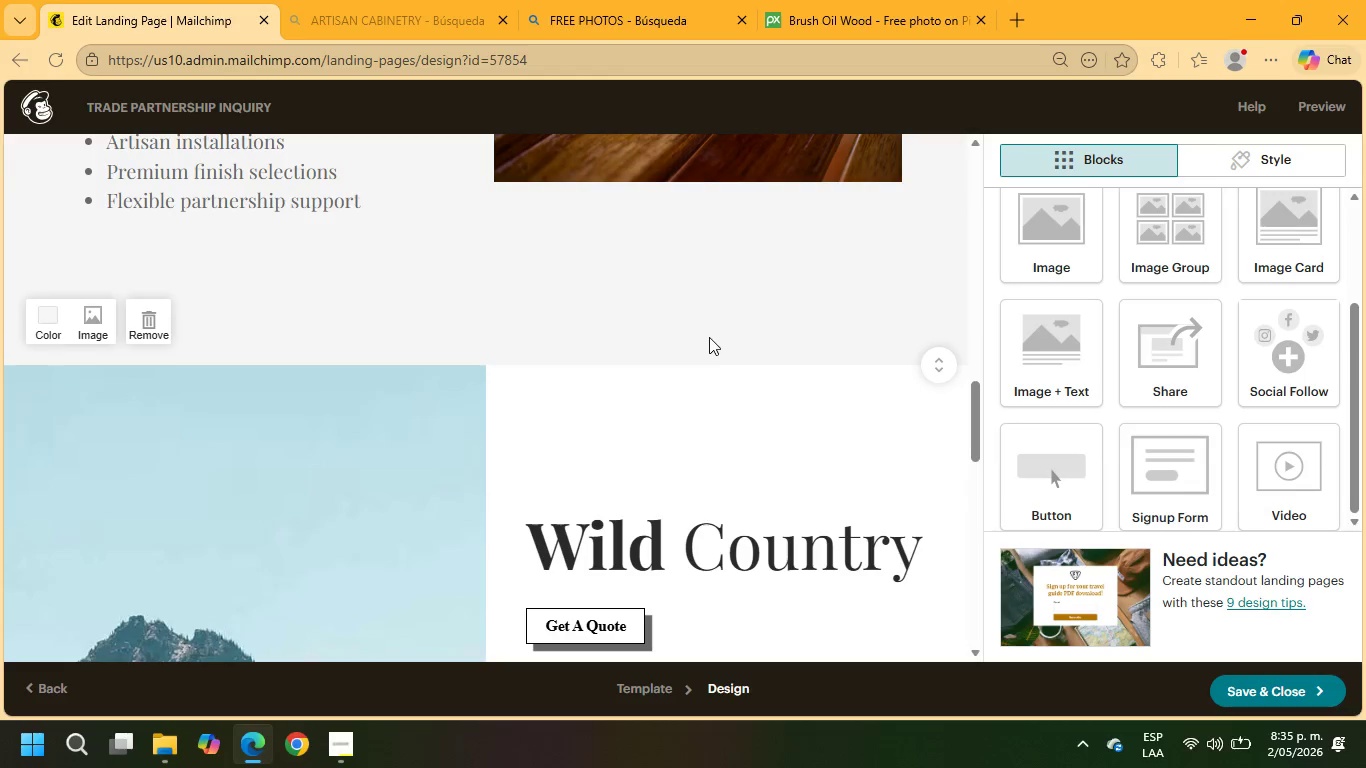 
left_click([709, 341])
 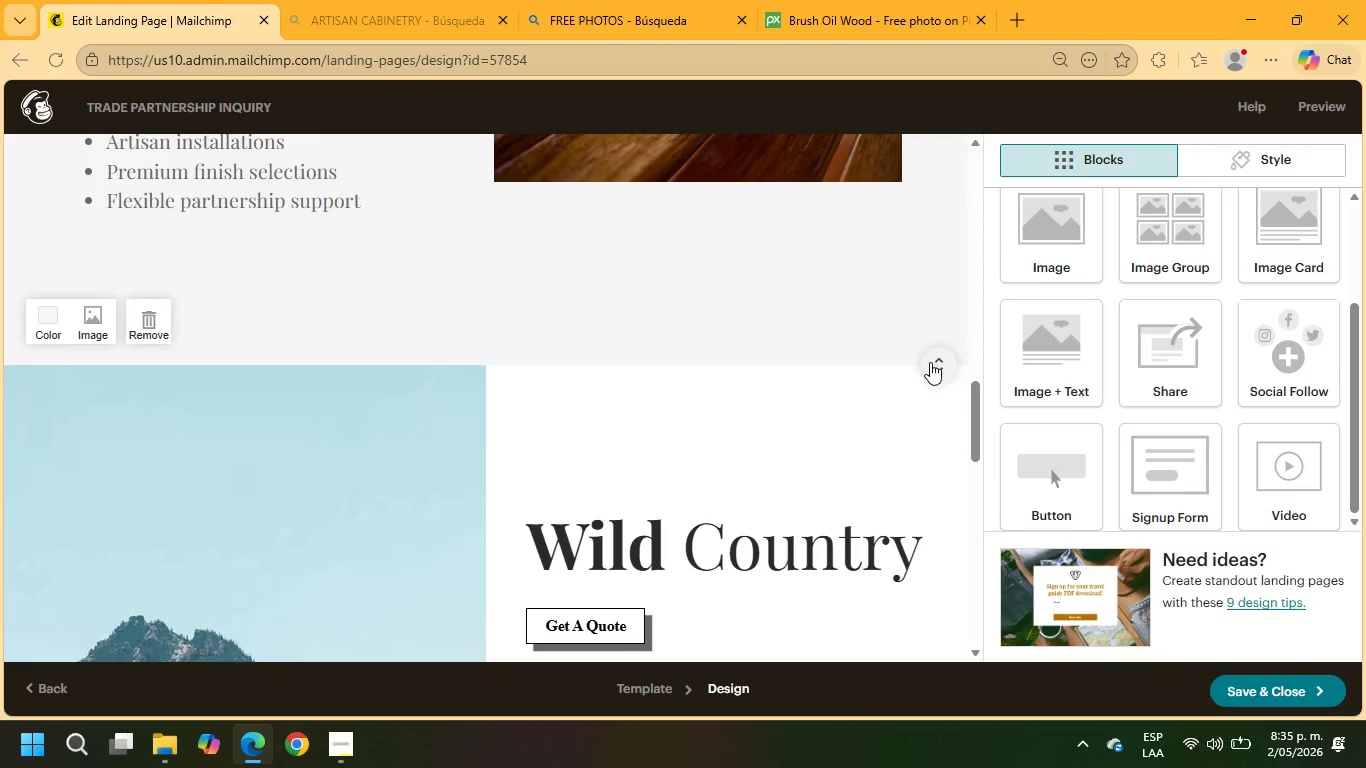 
left_click_drag(start_coordinate=[931, 362], to_coordinate=[920, 137])
 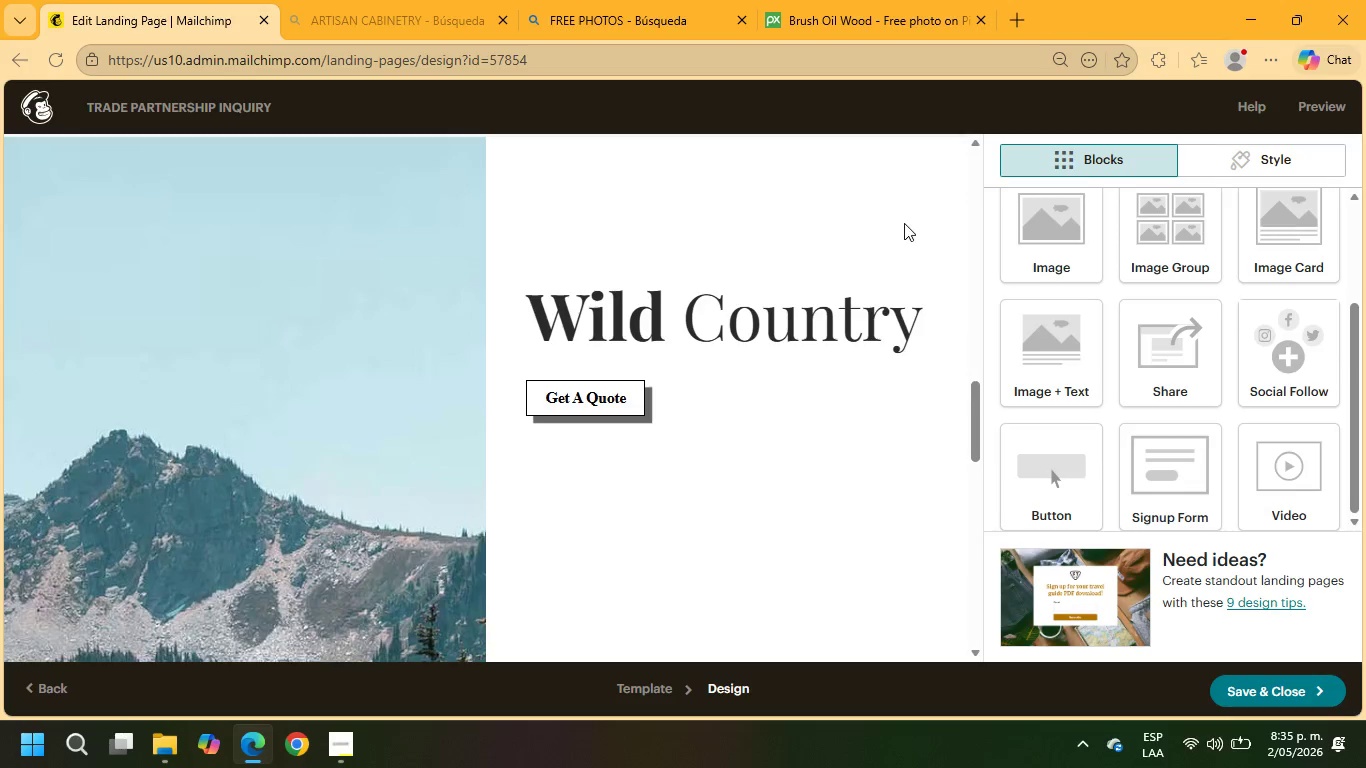 
scroll: coordinate [904, 223], scroll_direction: up, amount: 3.0
 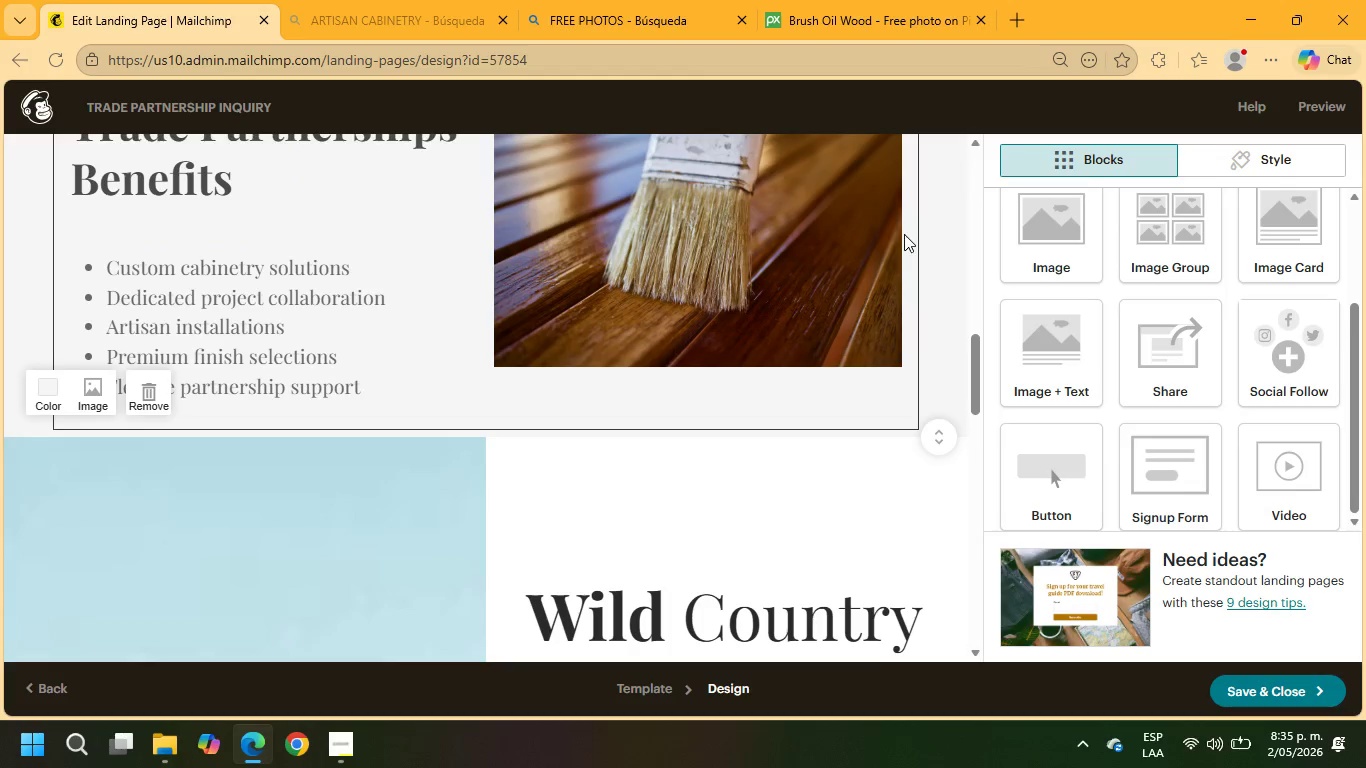 
scroll: coordinate [707, 438], scroll_direction: down, amount: 21.0
 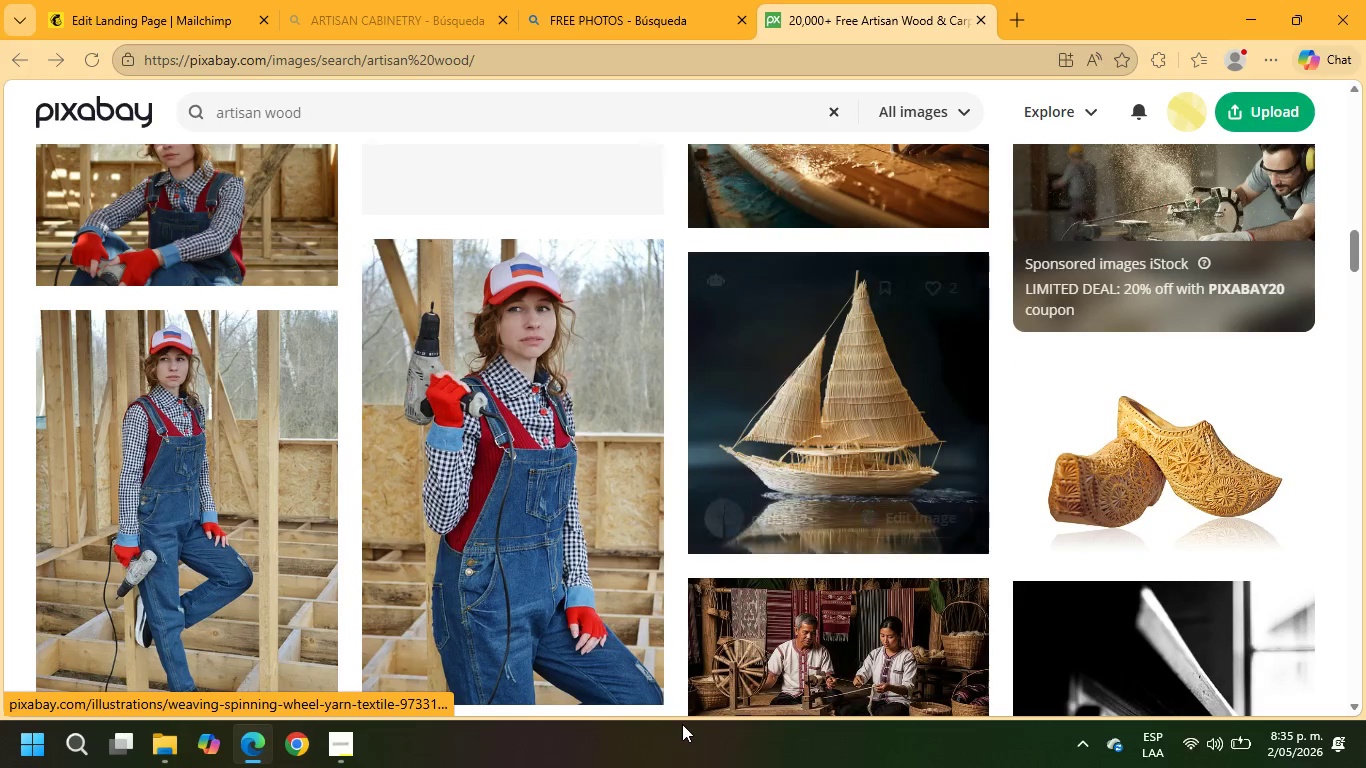 
scroll: coordinate [585, 578], scroll_direction: down, amount: 11.0
 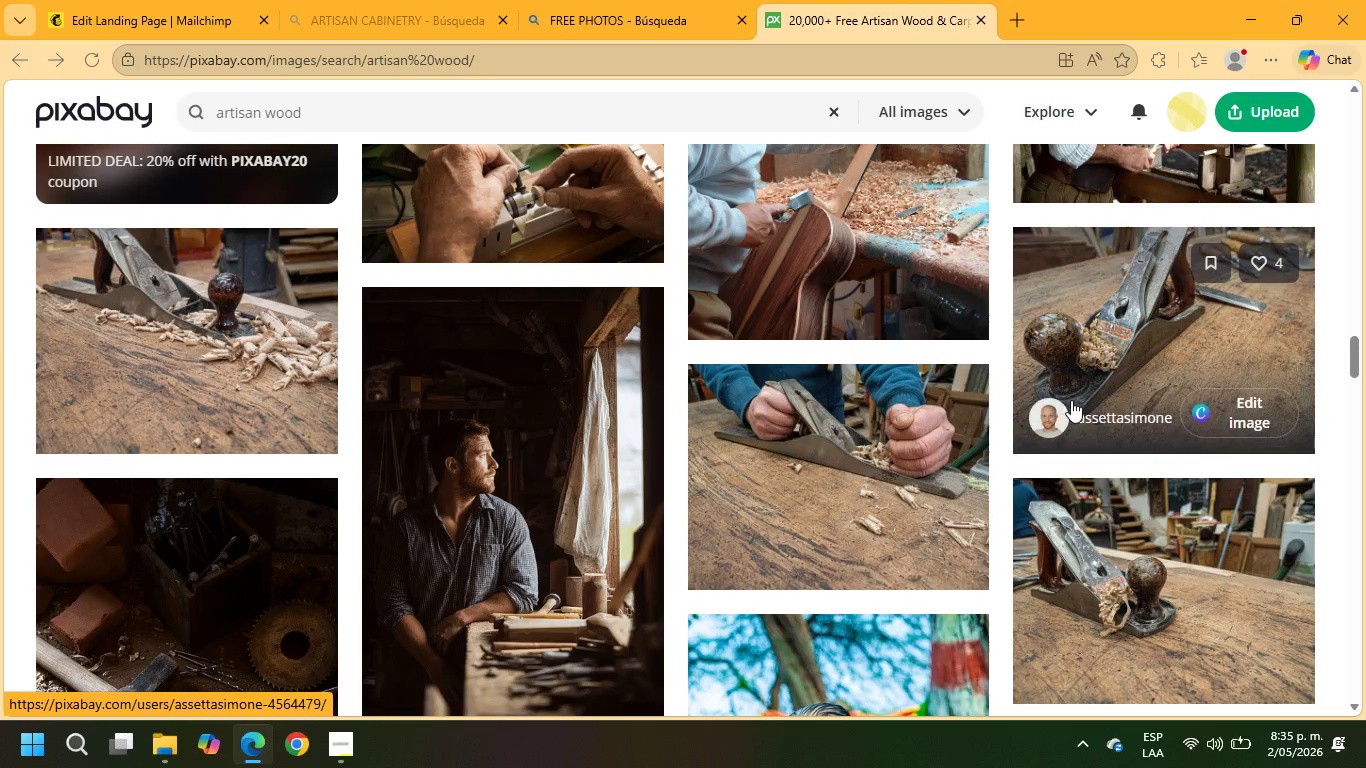 
left_click([786, 438])
 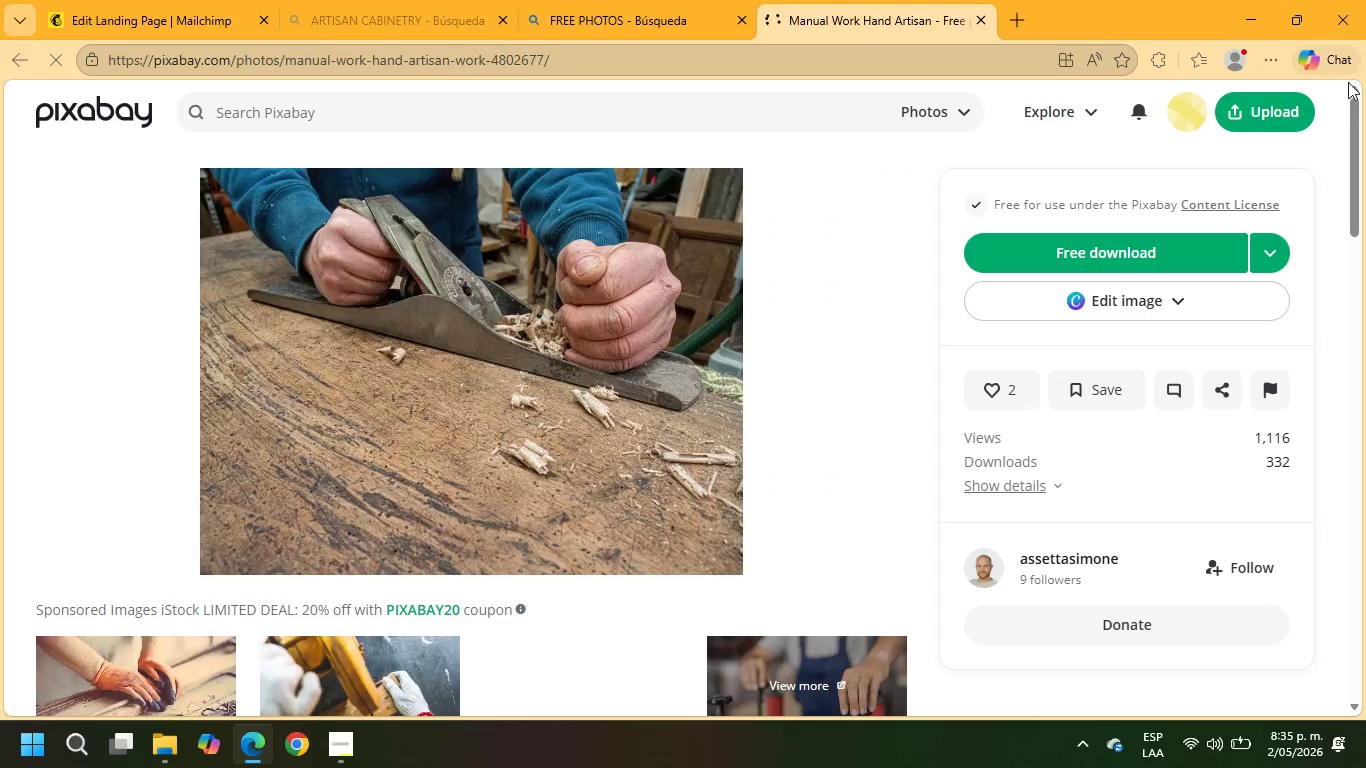 
left_click([1048, 243])
 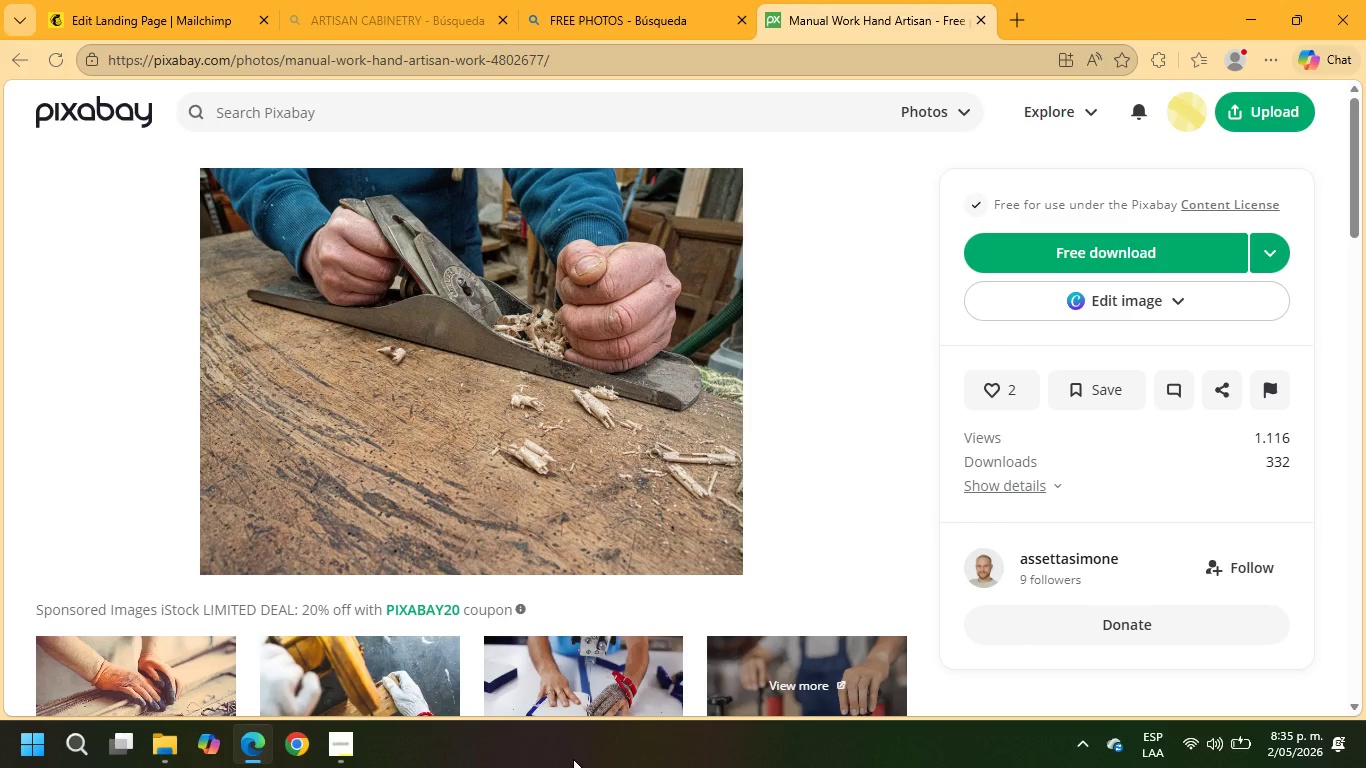 
wait(5.14)
 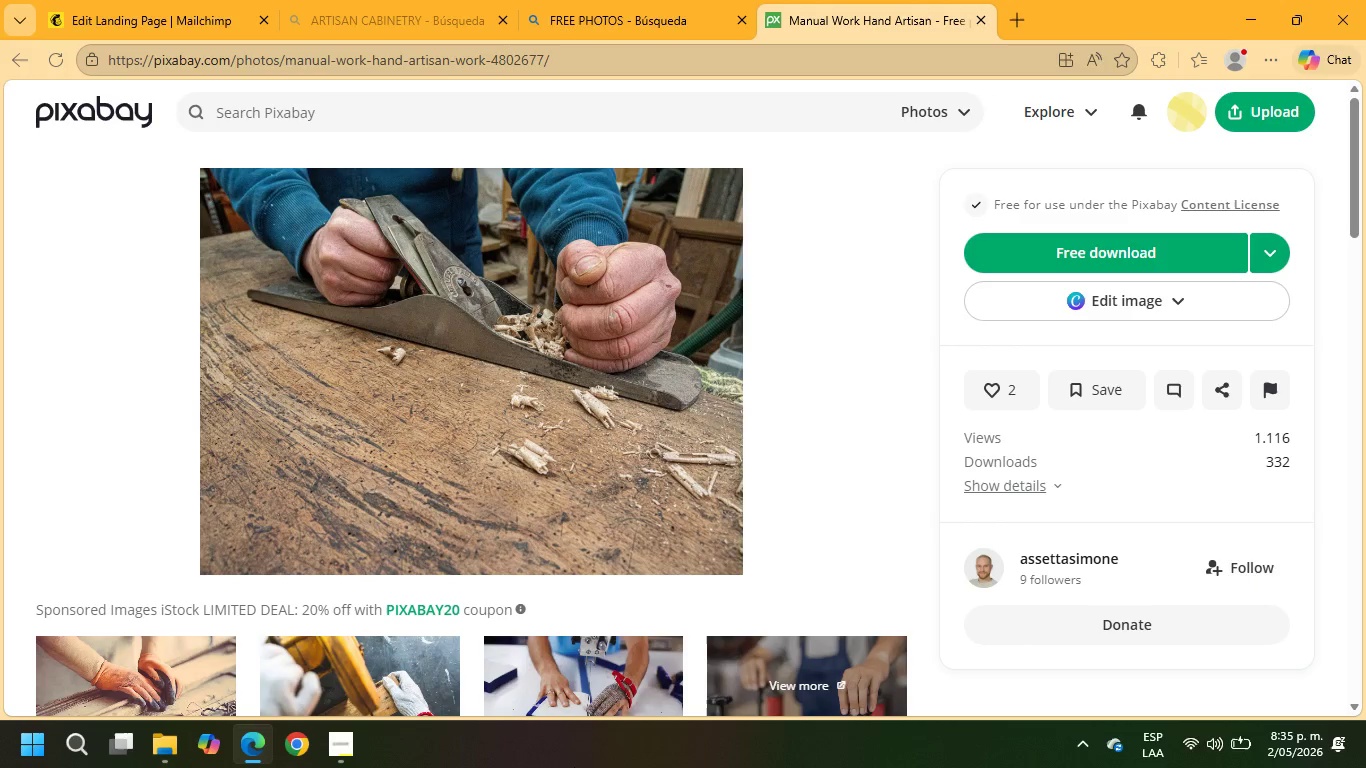 
left_click([1019, 246])
 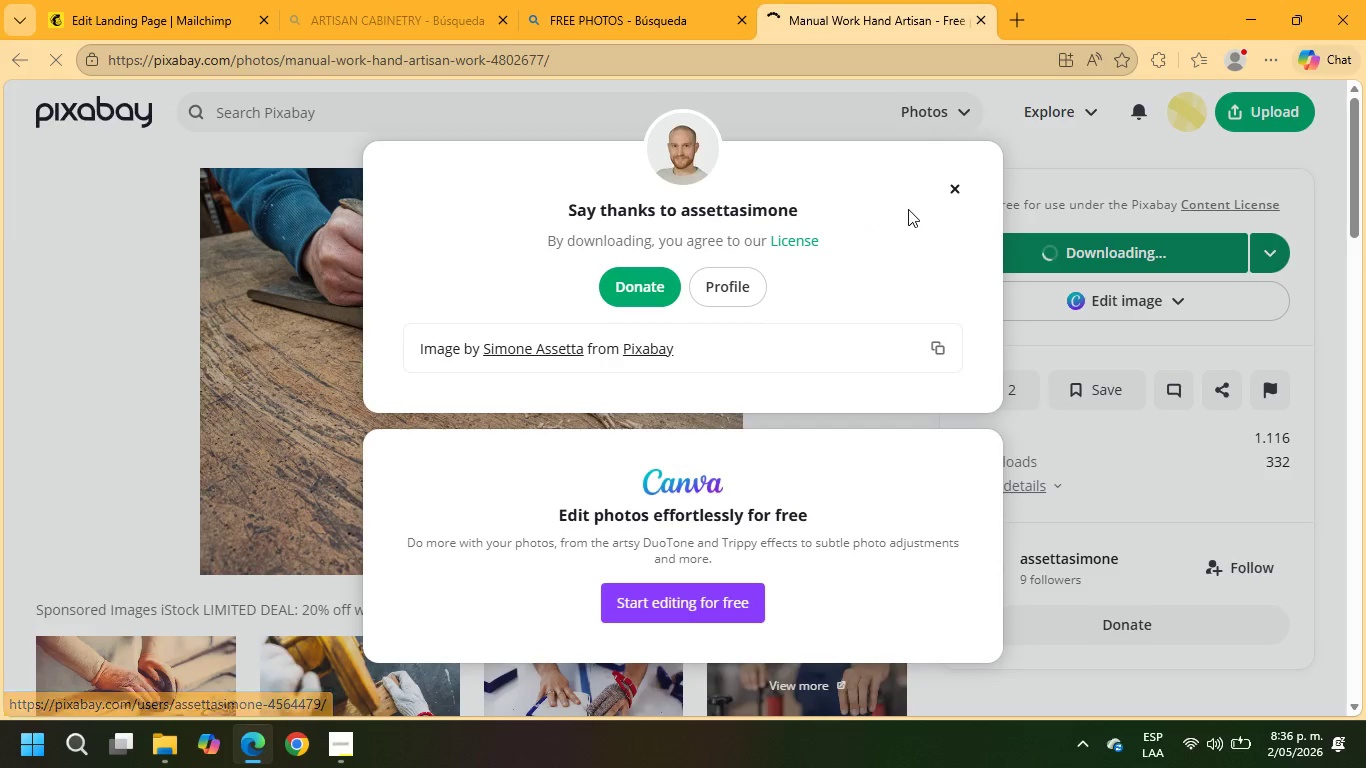 
left_click([947, 194])
 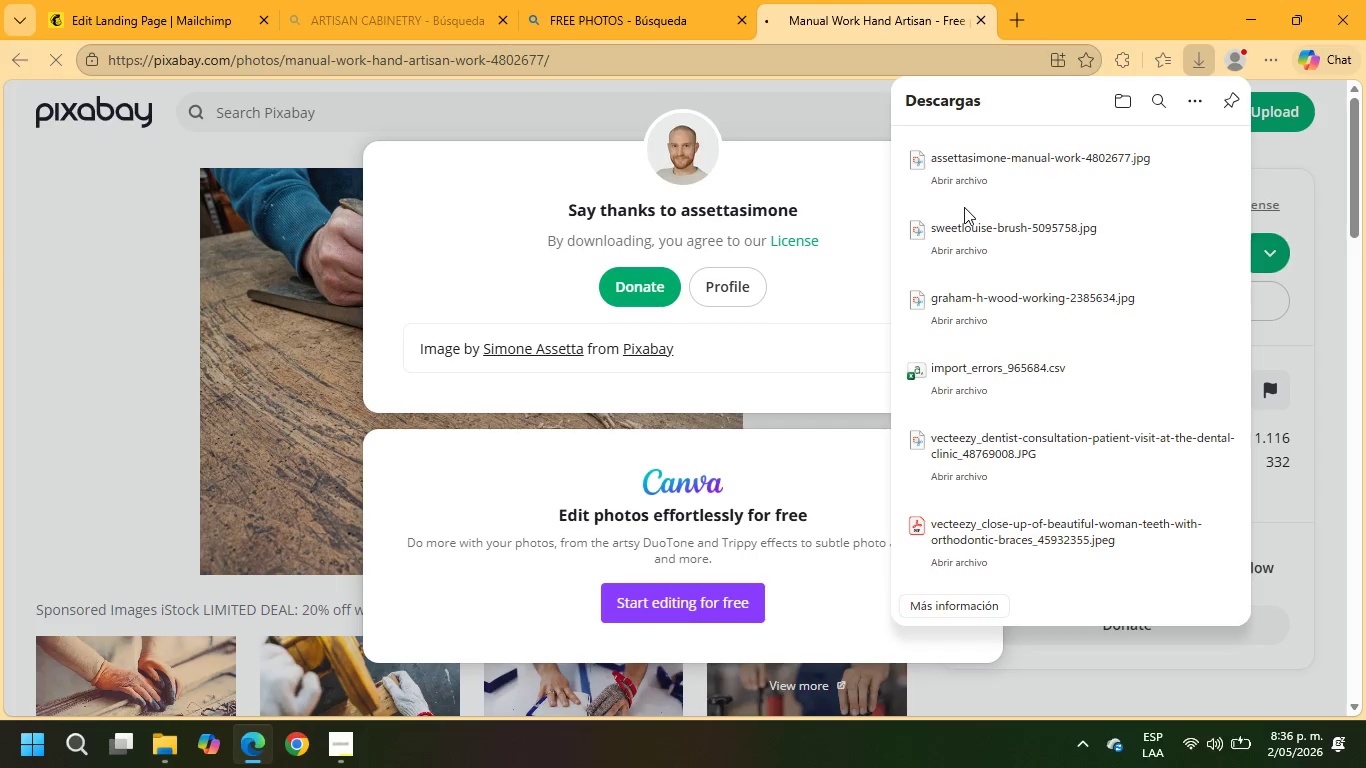 
wait(5.66)
 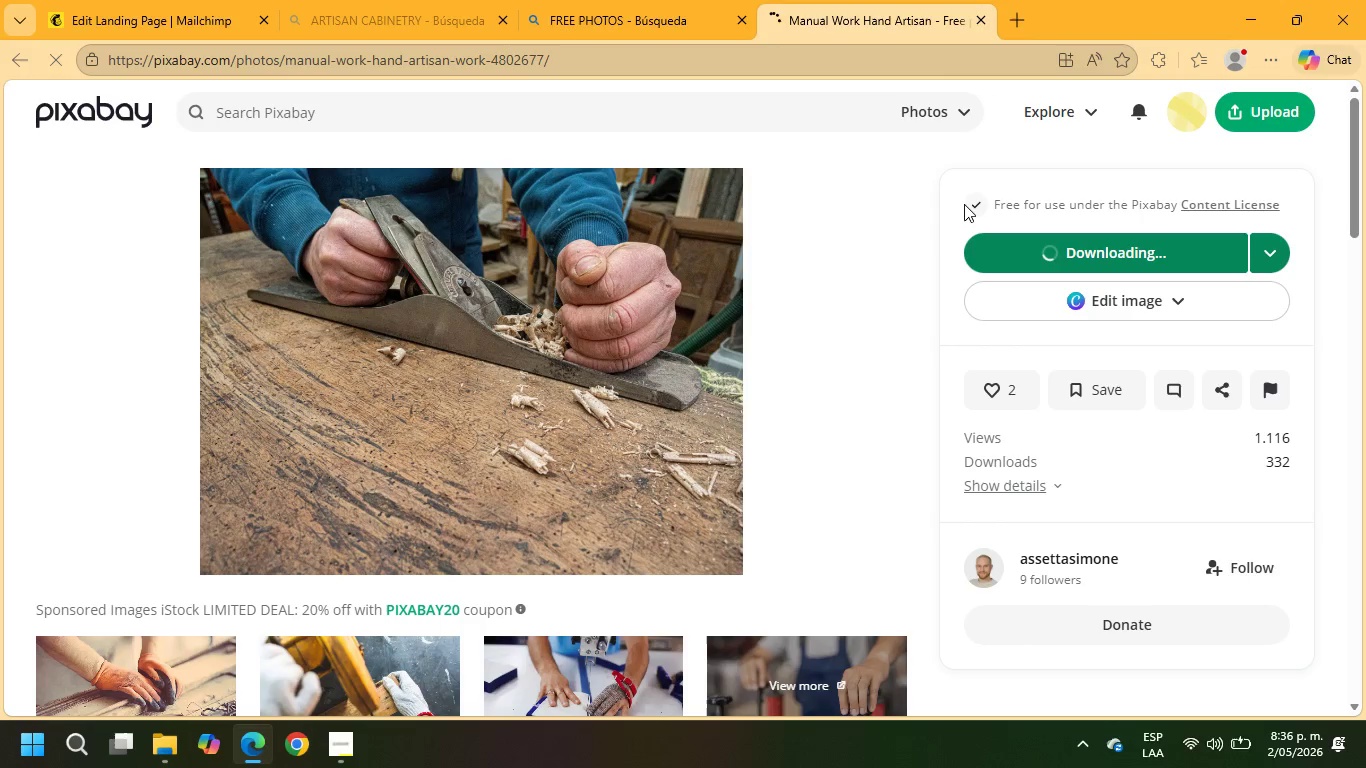 
left_click([200, 2])
 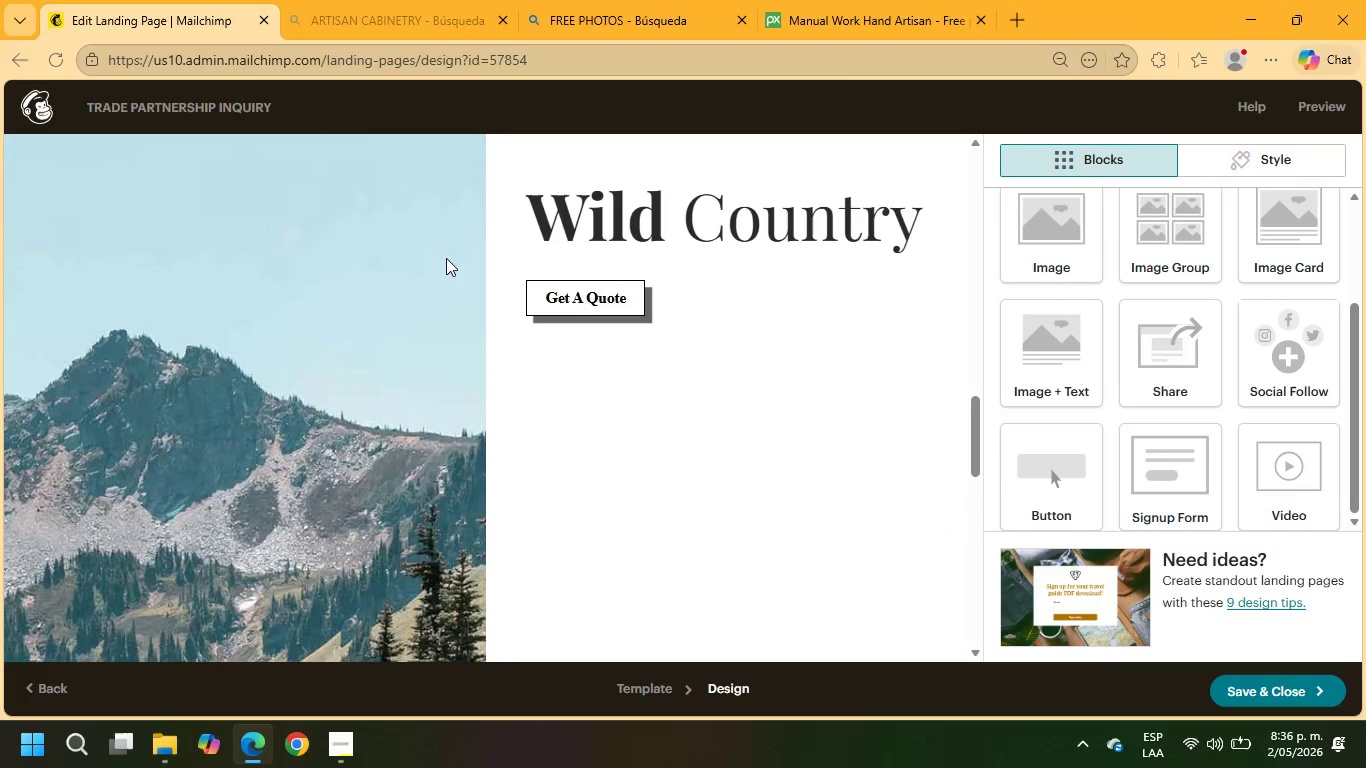 
left_click([424, 287])
 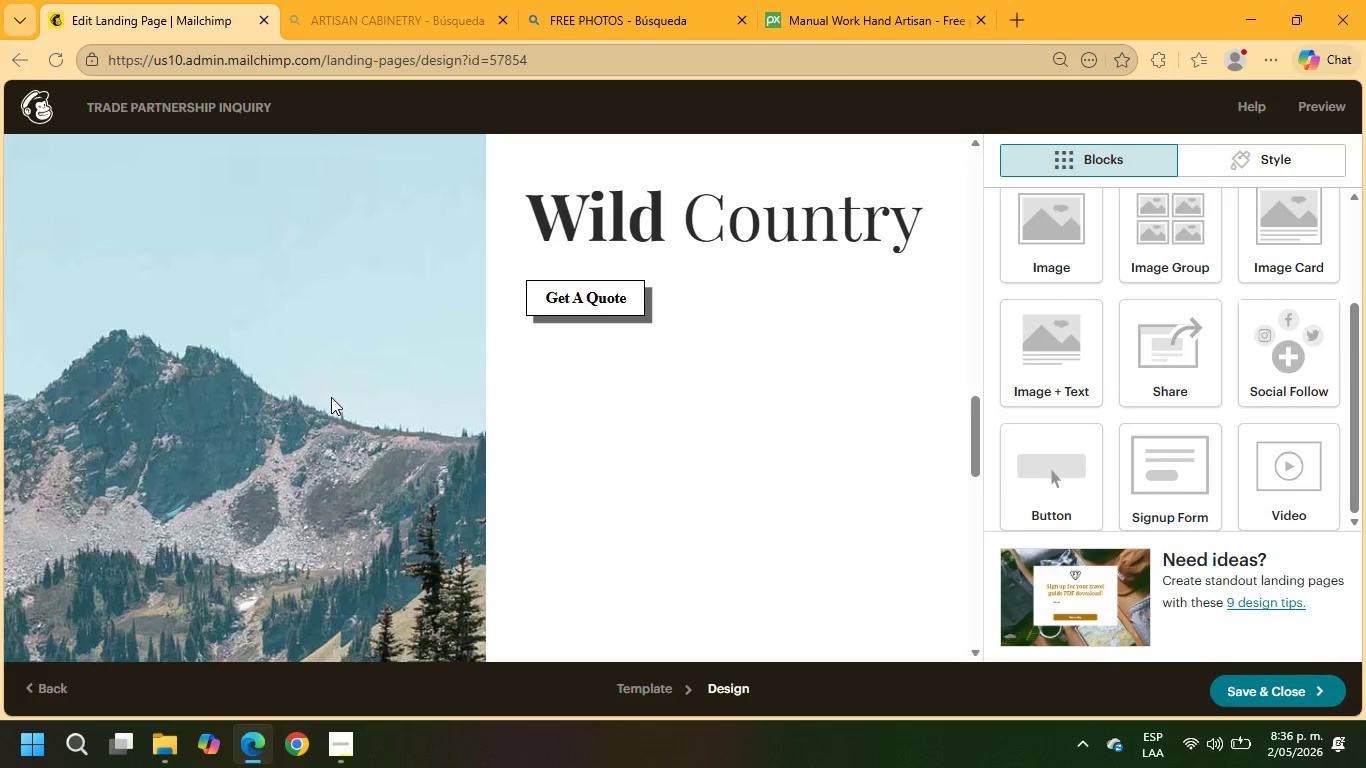 
scroll: coordinate [340, 368], scroll_direction: down, amount: 7.0
 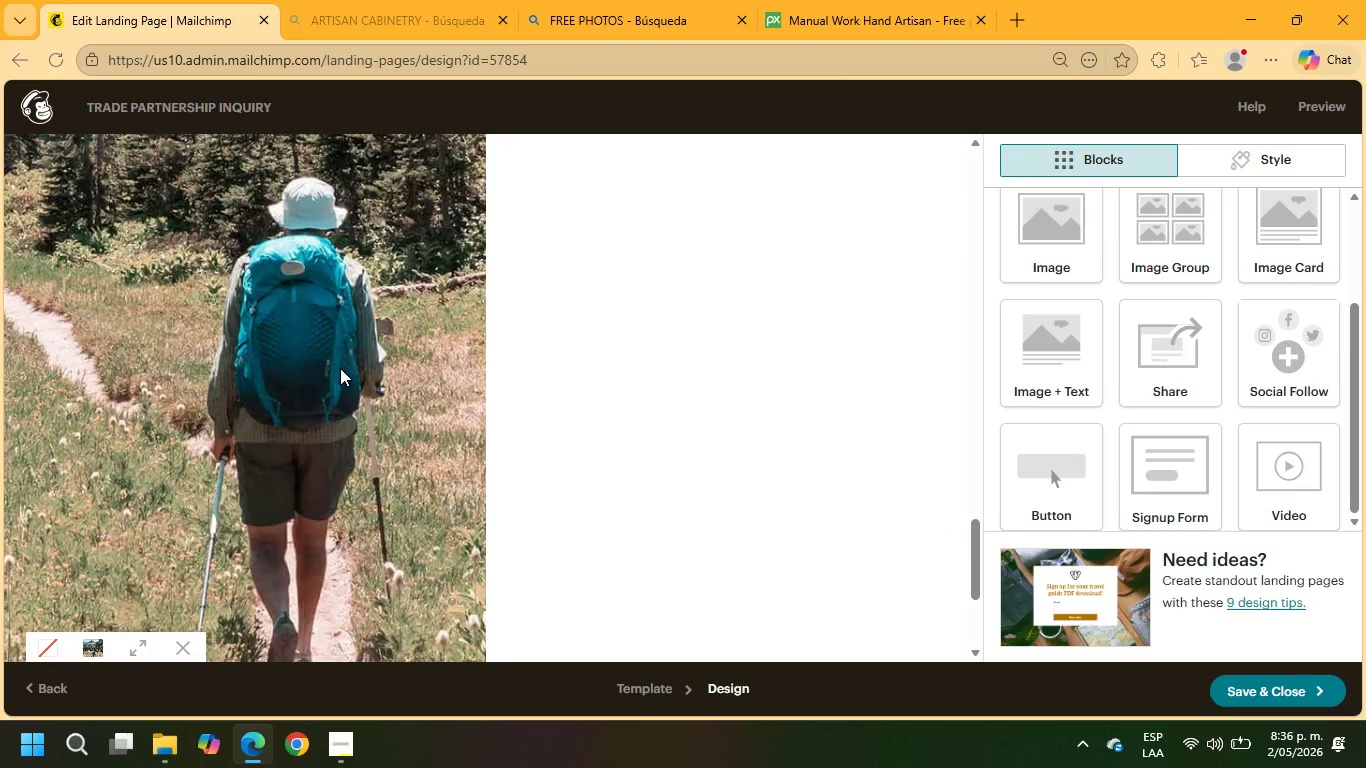 
wait(16.67)
 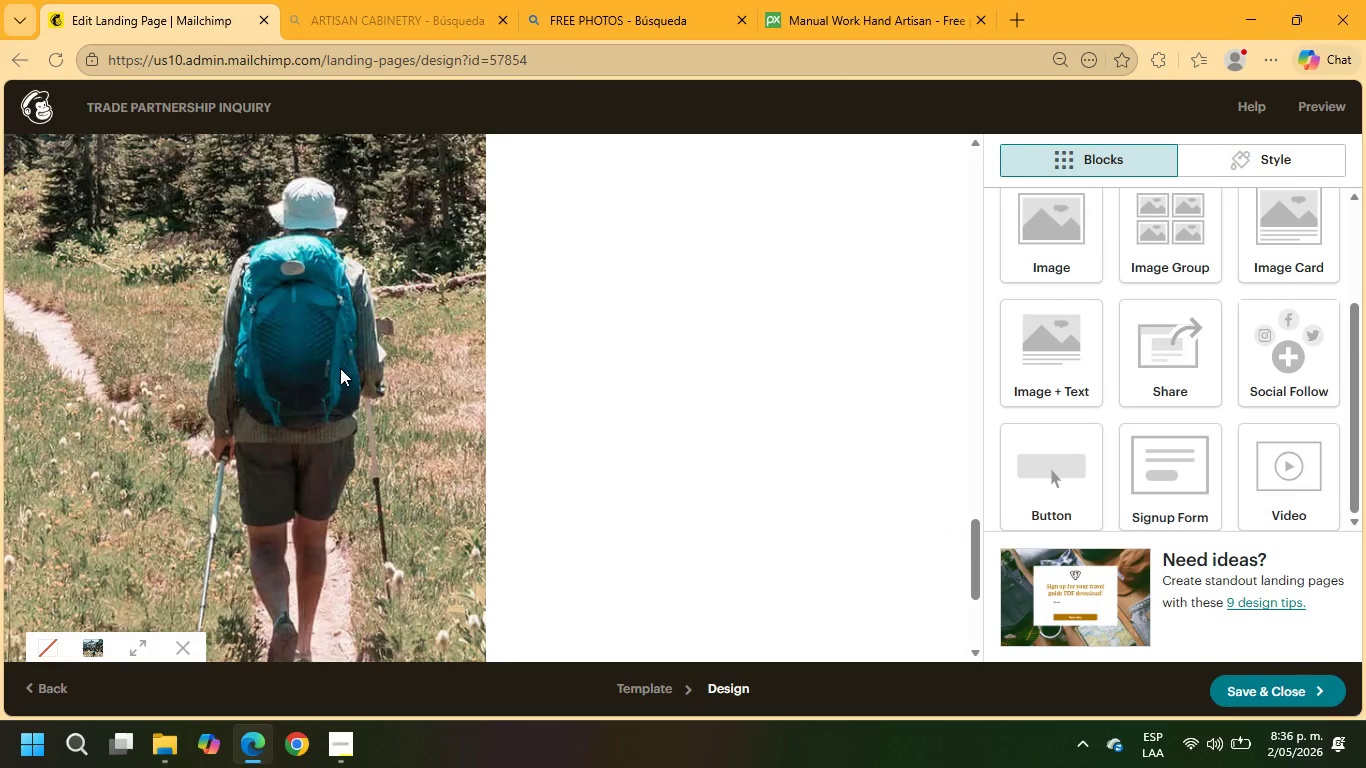 
scroll: coordinate [1066, 459], scroll_direction: up, amount: 14.0
 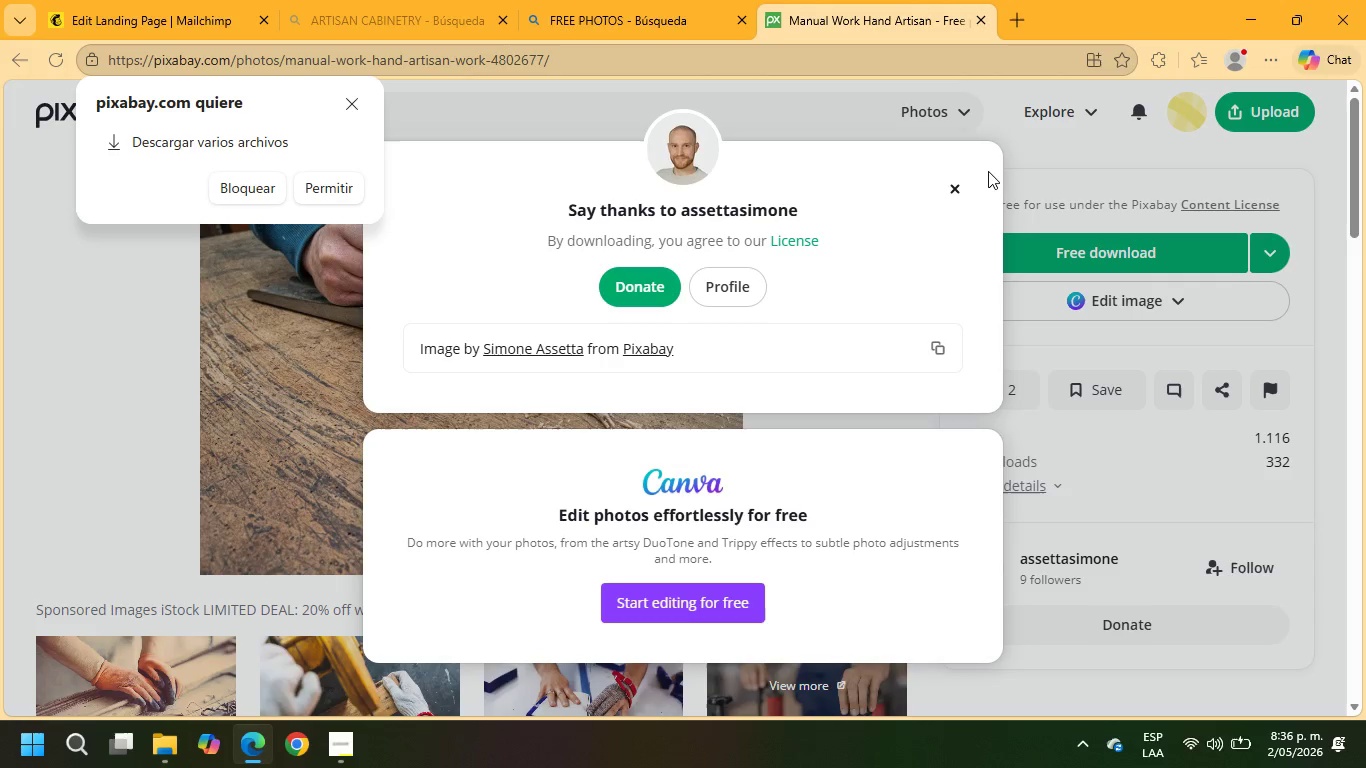 
left_click([955, 184])
 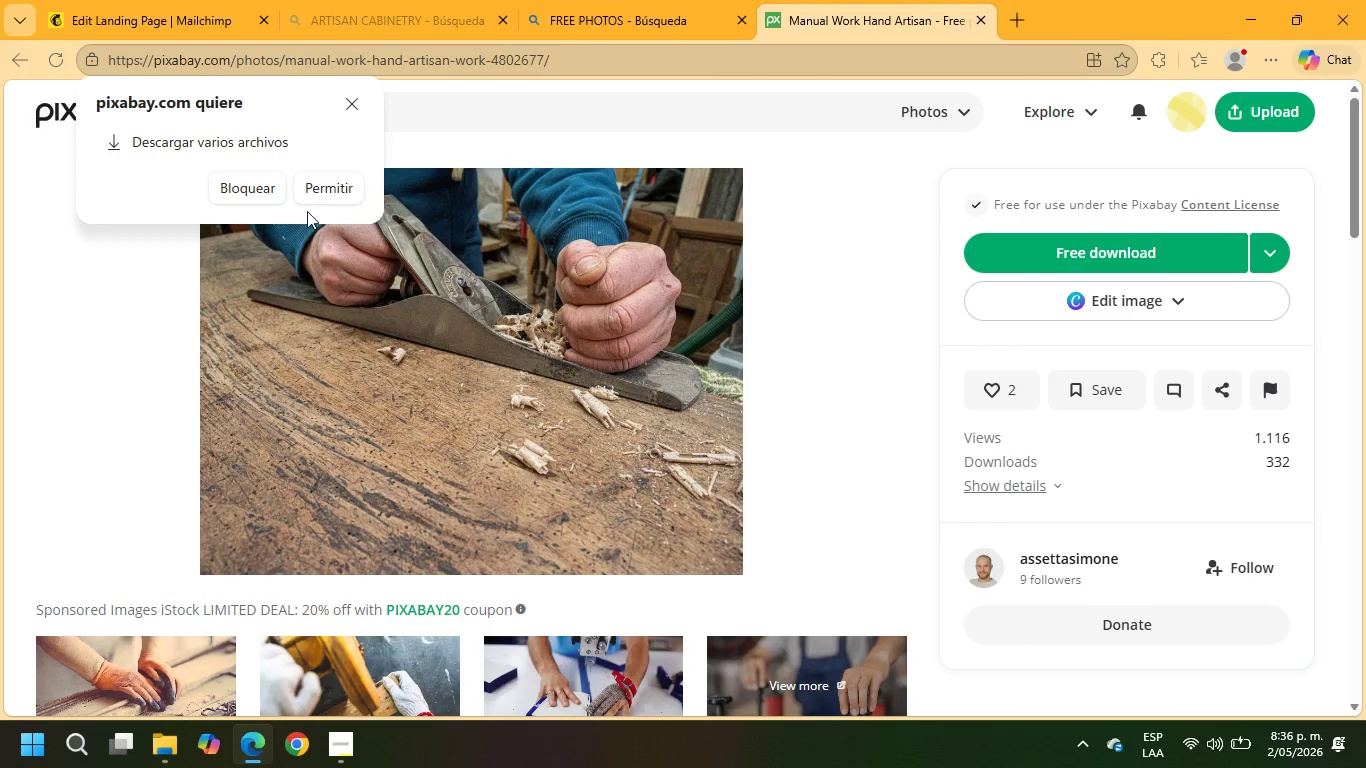 
left_click([326, 189])
 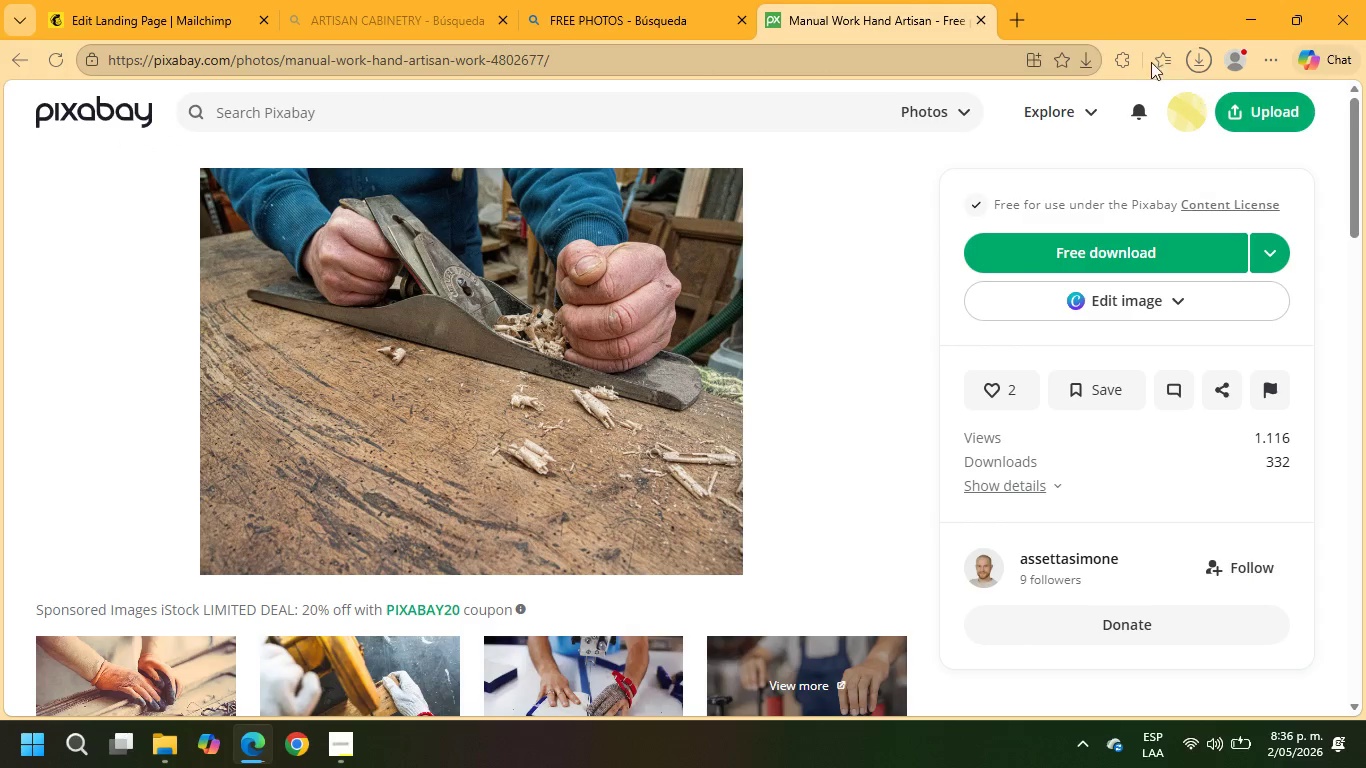 
left_click([1199, 51])
 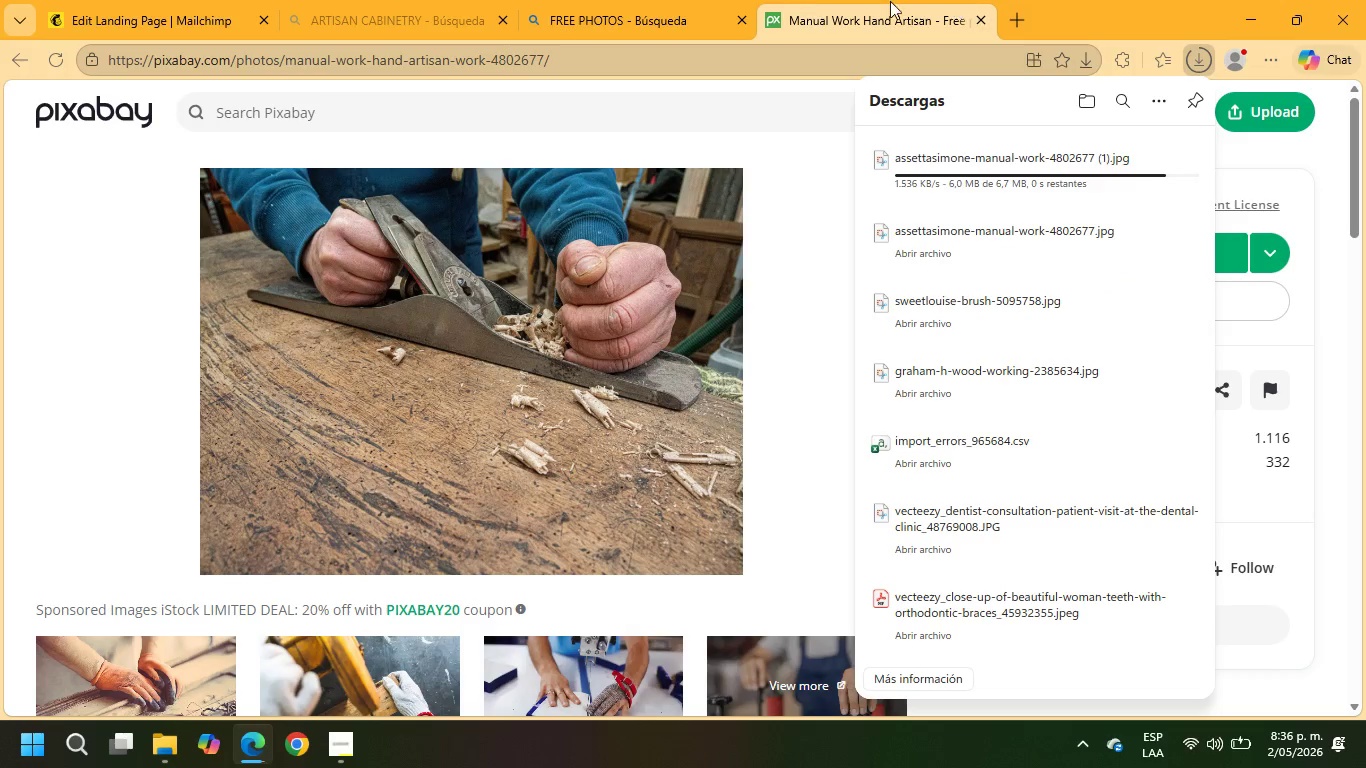 
left_click([172, 0])
 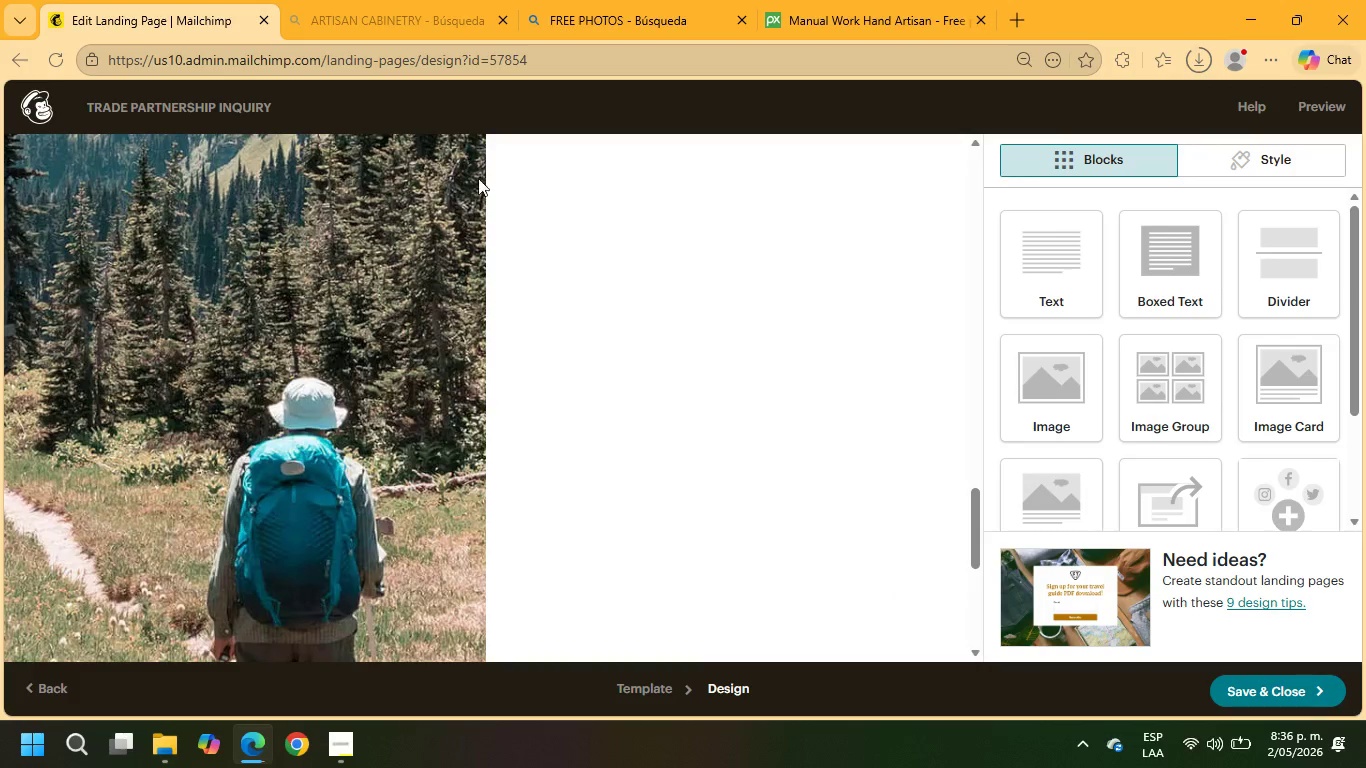 
scroll: coordinate [1212, 378], scroll_direction: up, amount: 25.0
 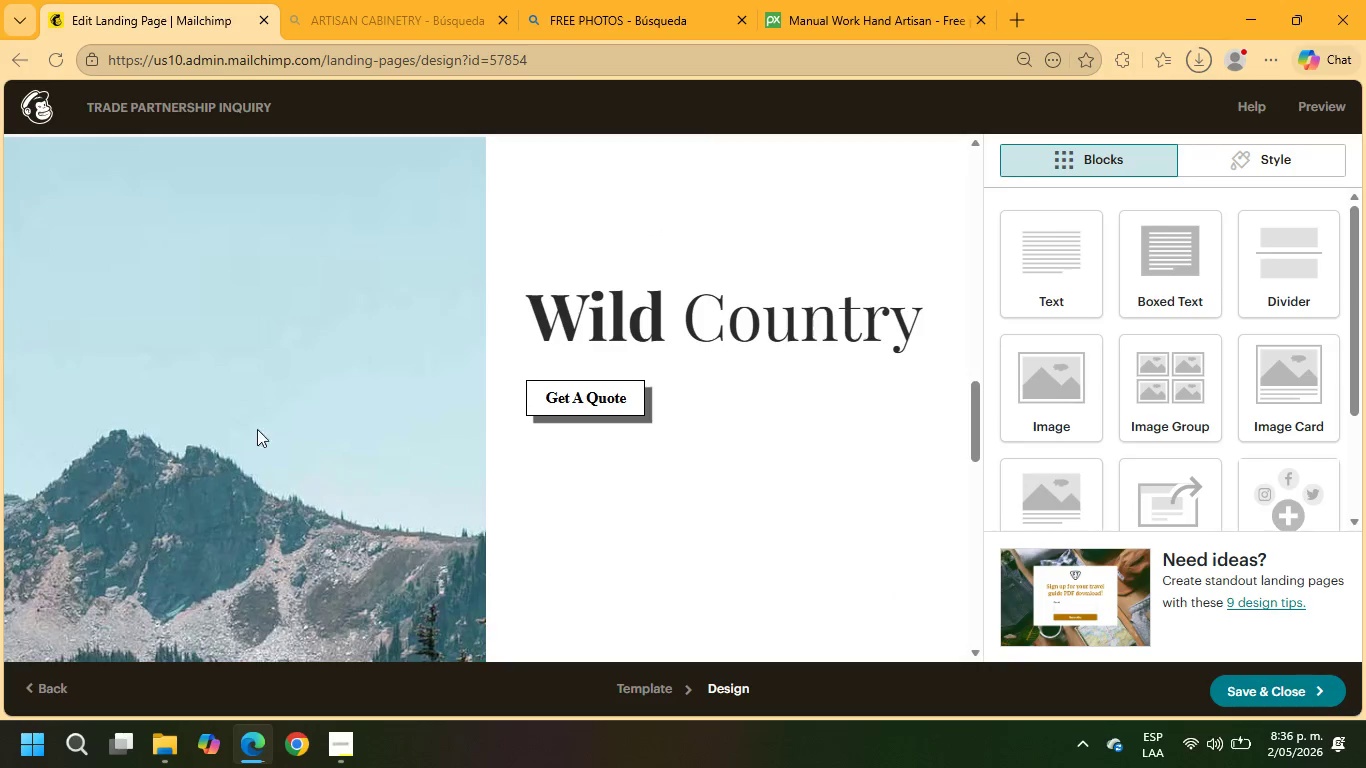 
left_click([233, 421])
 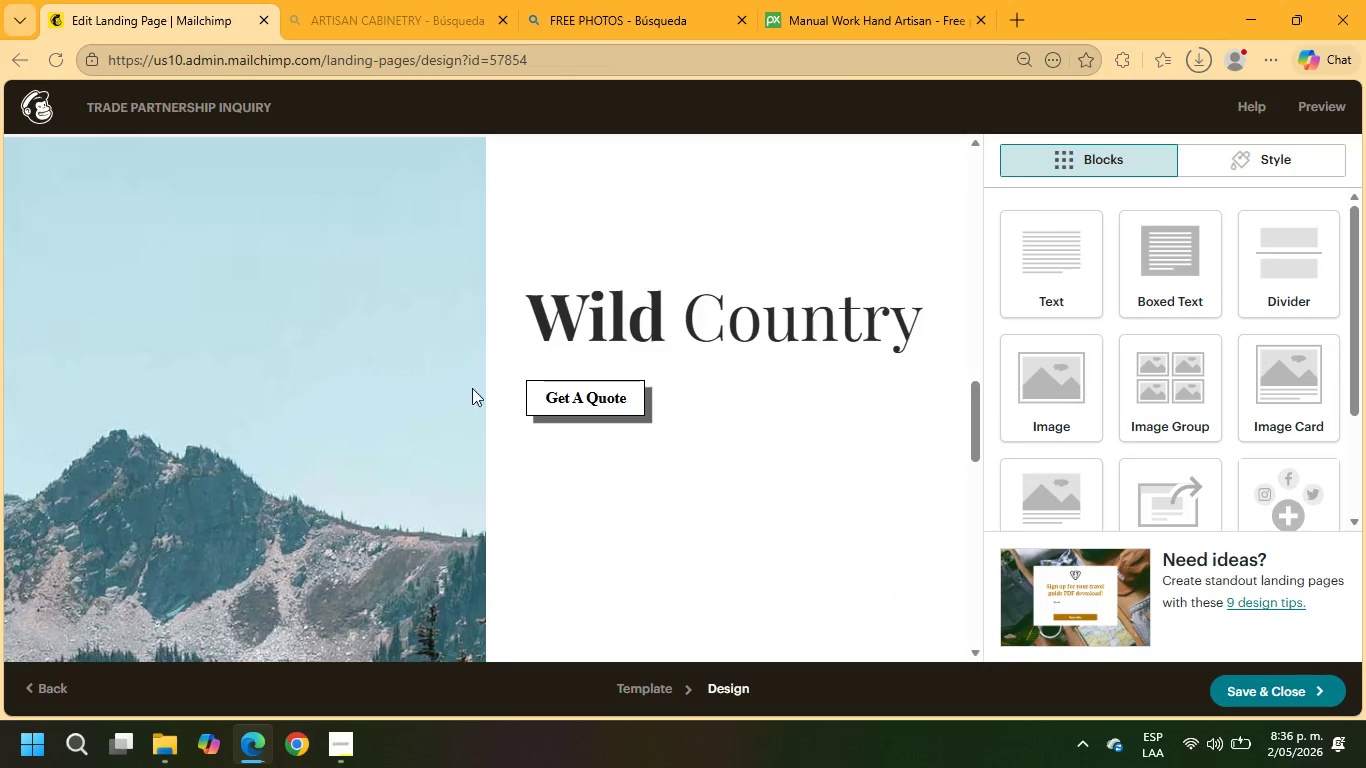 
scroll: coordinate [573, 365], scroll_direction: up, amount: 6.0
 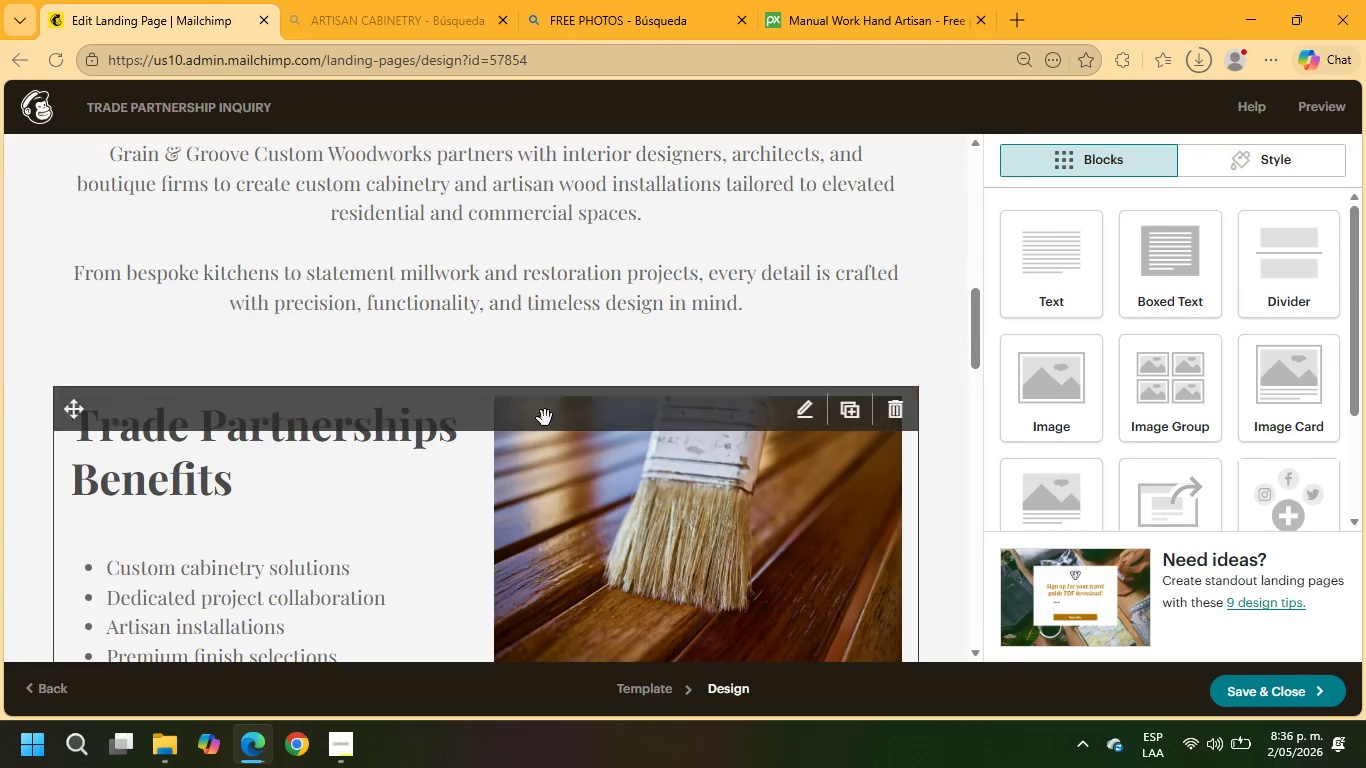 
scroll: coordinate [539, 425], scroll_direction: down, amount: 4.0
 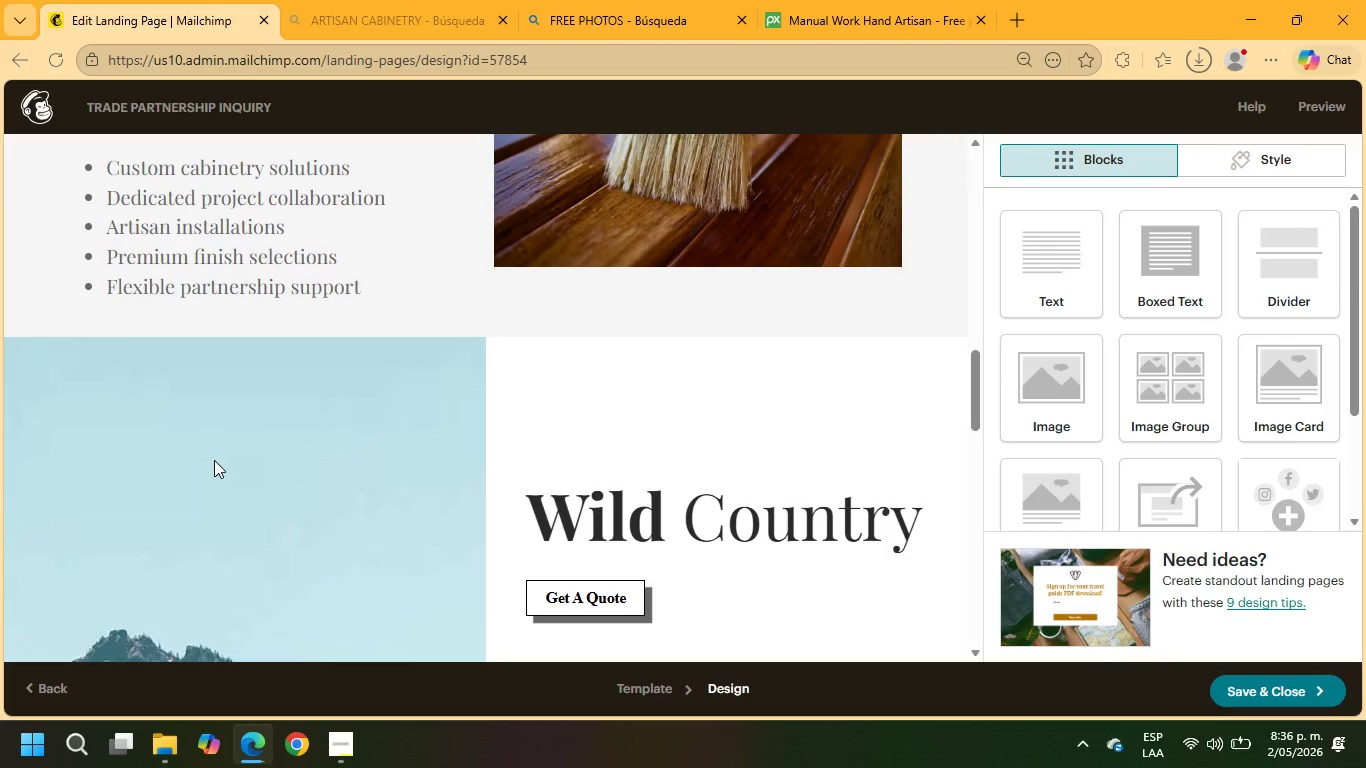 
left_click([209, 444])
 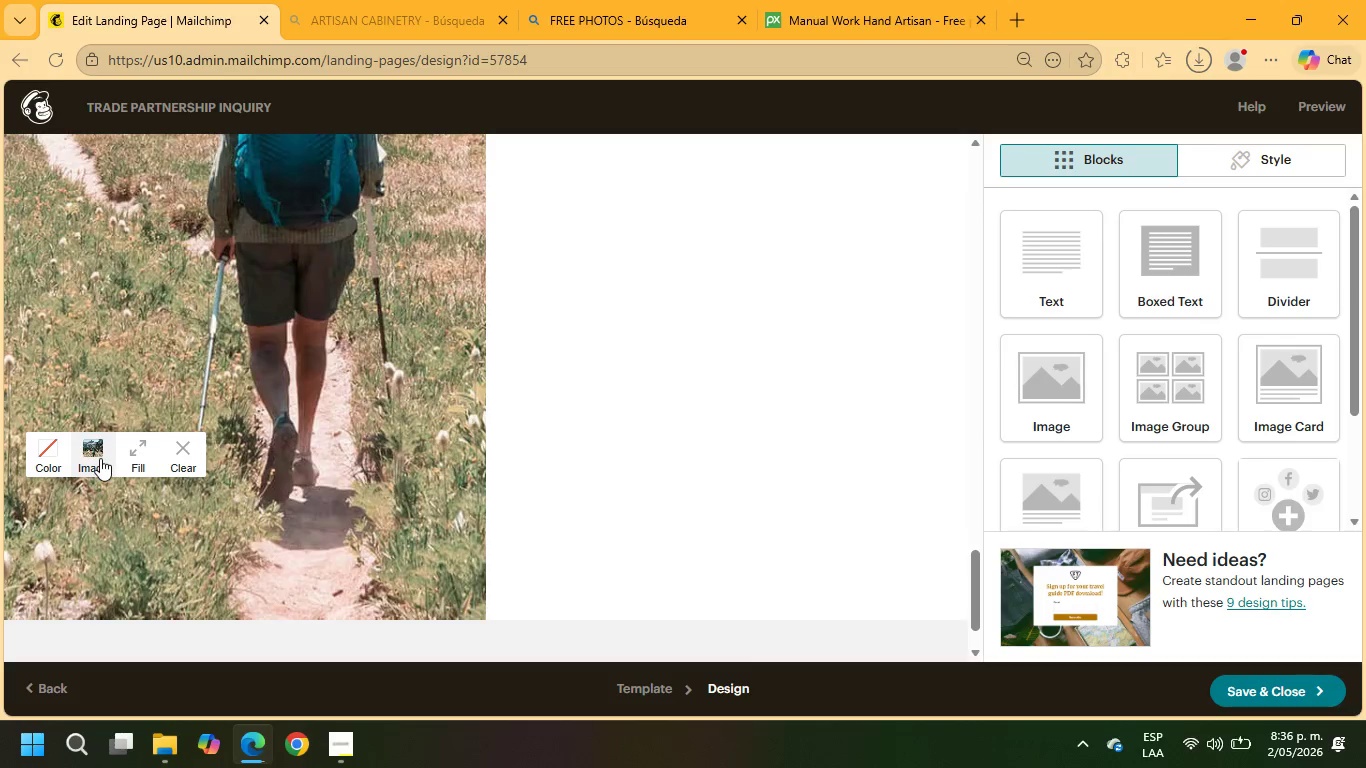 
scroll: coordinate [208, 452], scroll_direction: down, amount: 13.0
 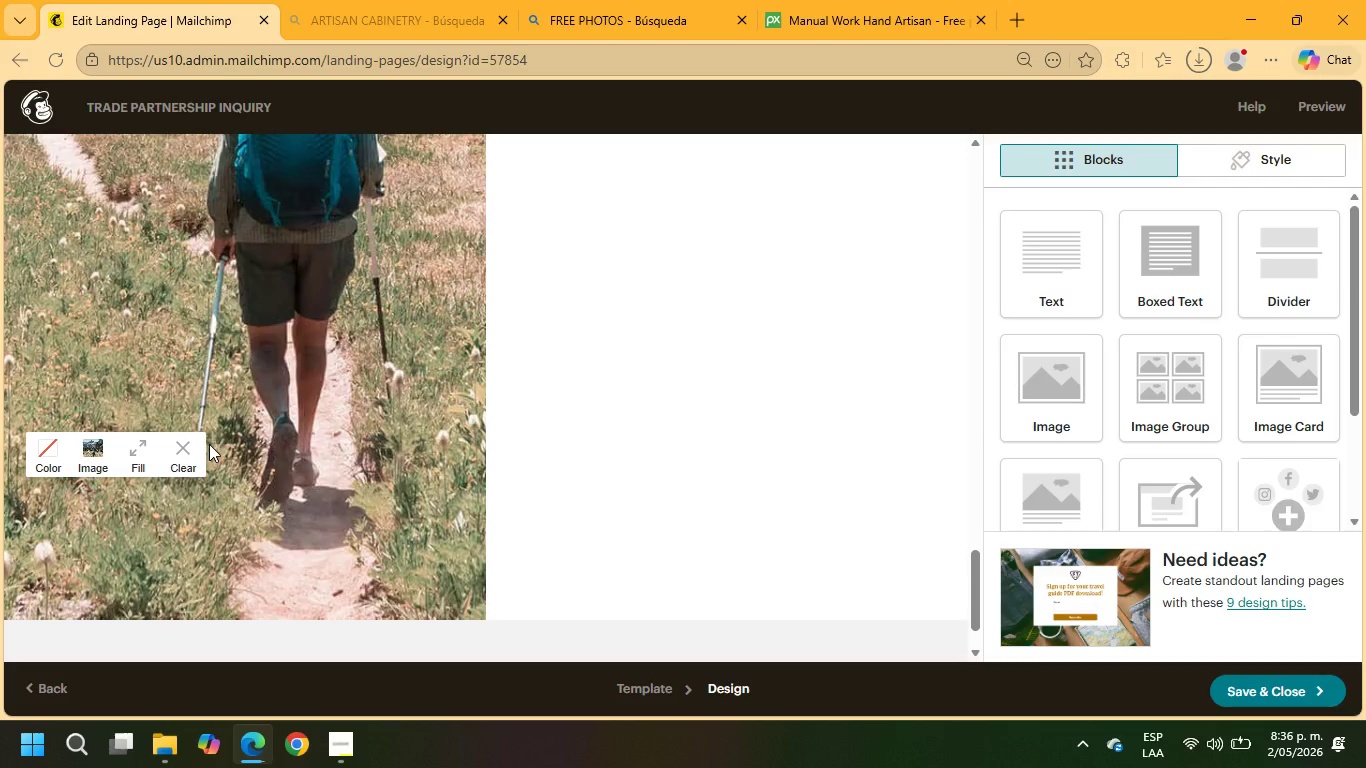 
left_click([100, 457])
 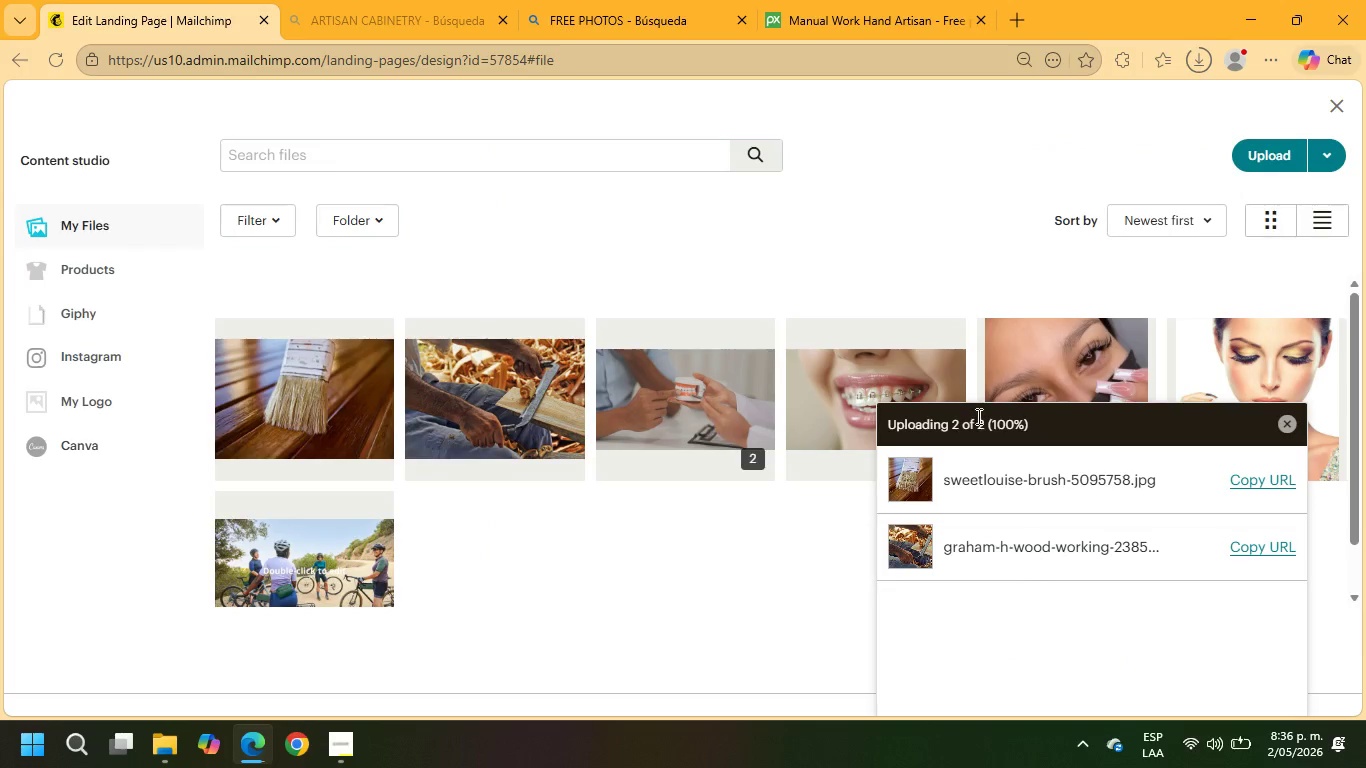 
left_click([1255, 160])
 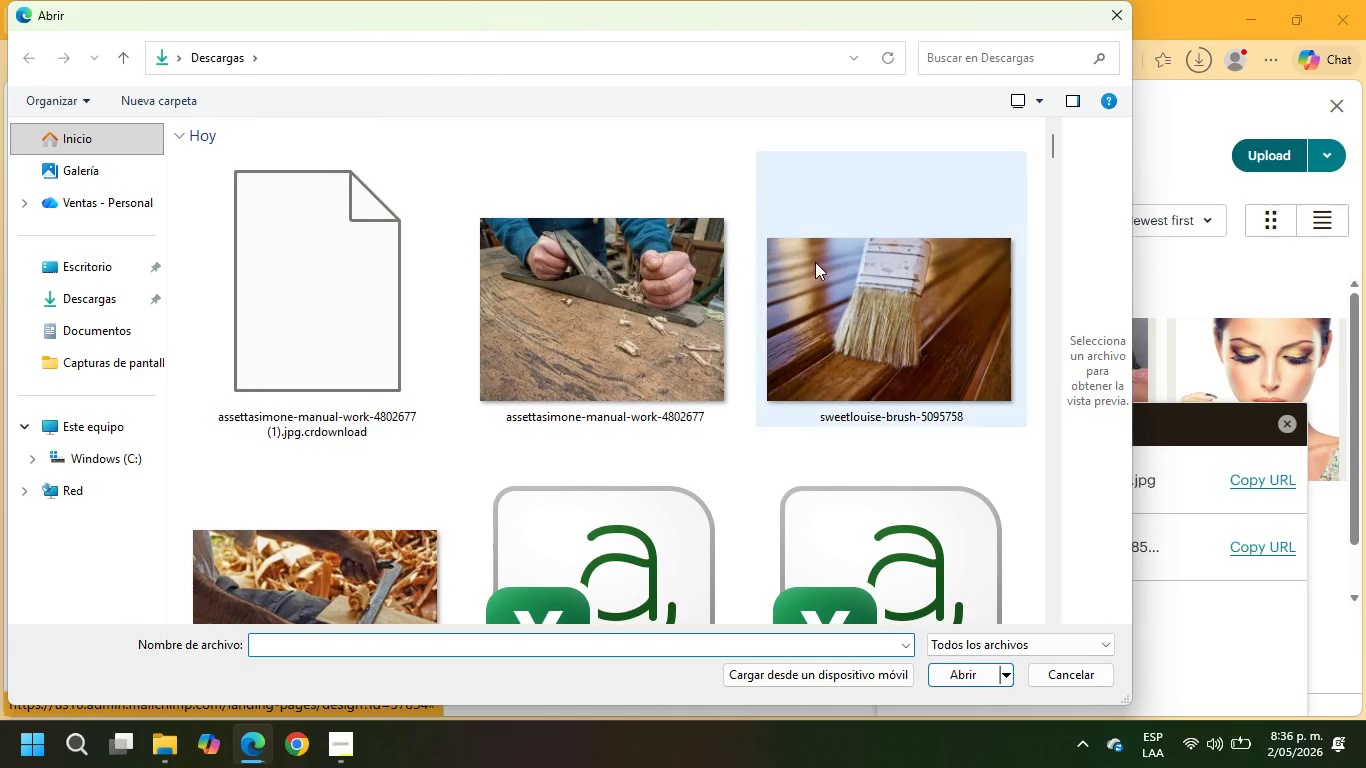 
left_click([605, 289])
 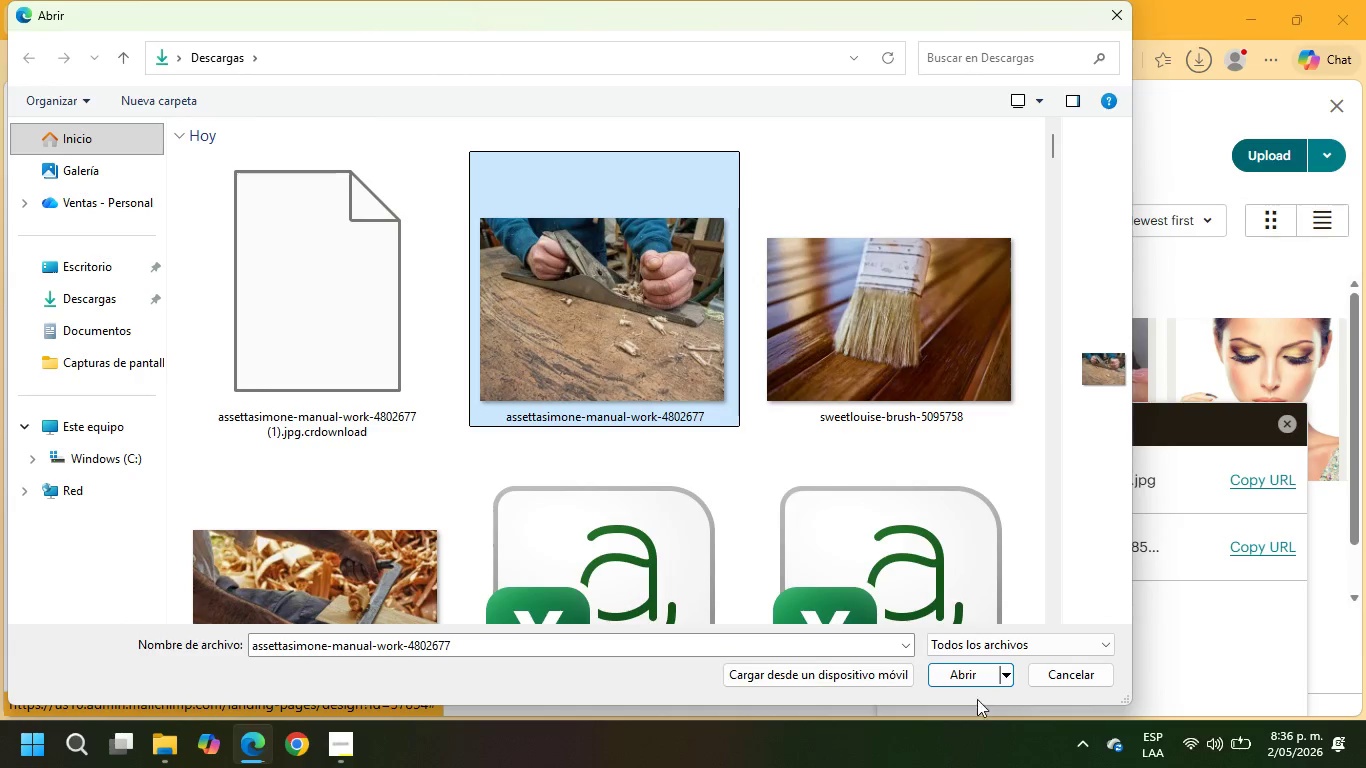 
left_click([964, 677])
 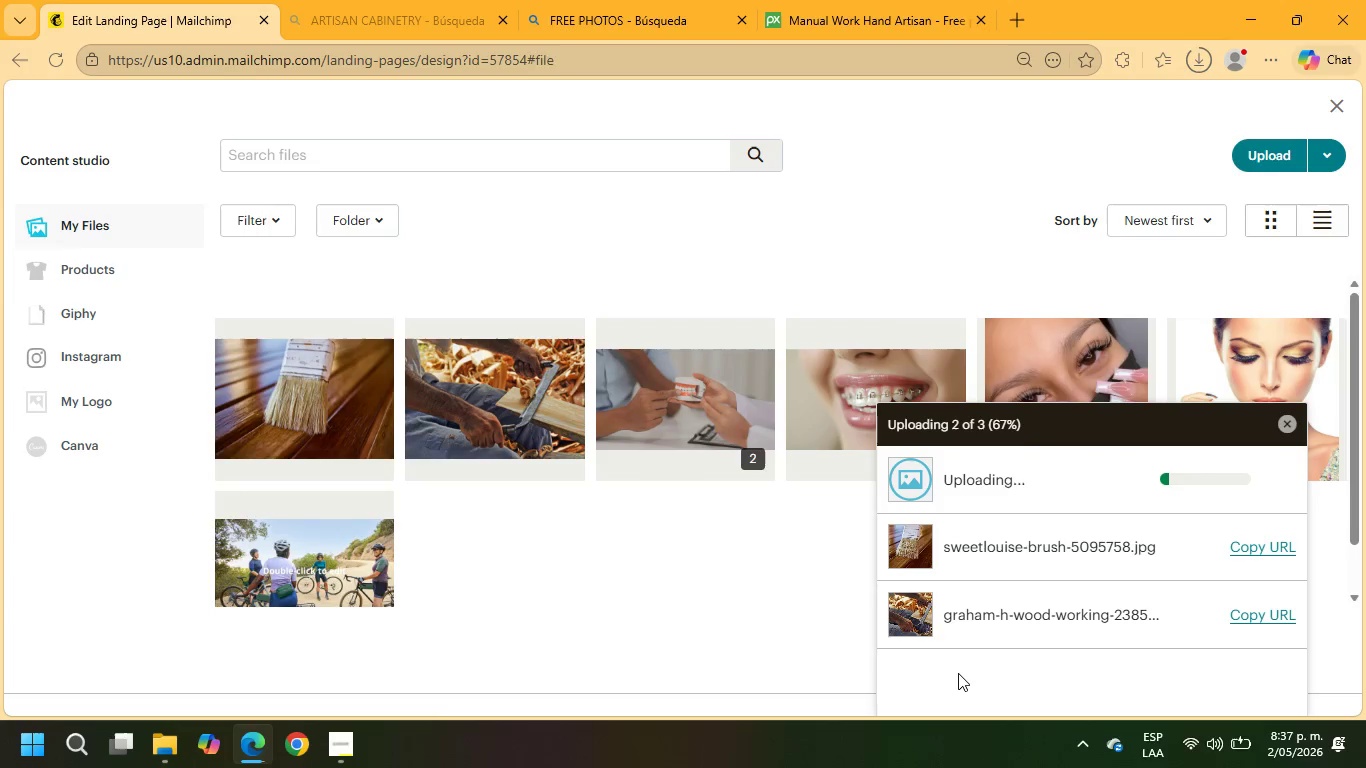 
wait(16.05)
 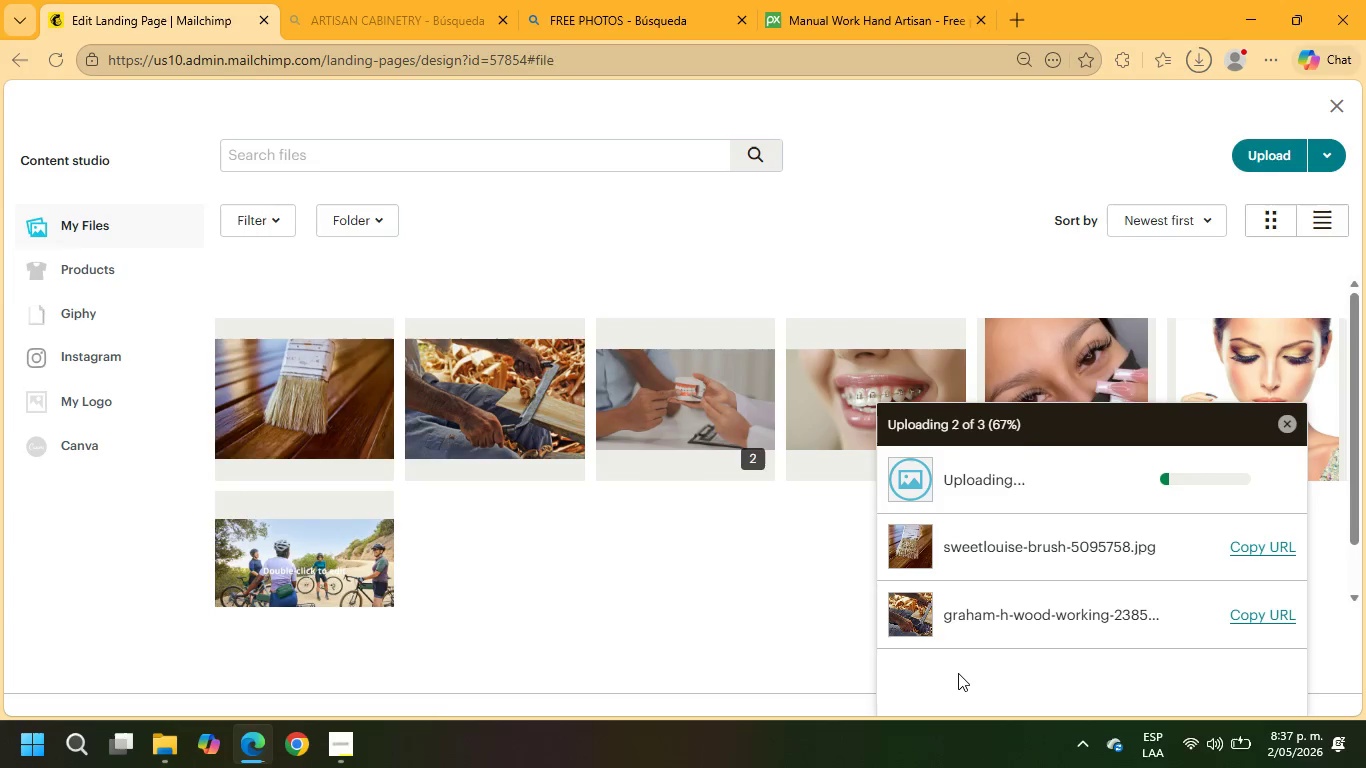 
scroll: coordinate [613, 428], scroll_direction: up, amount: 9.0
 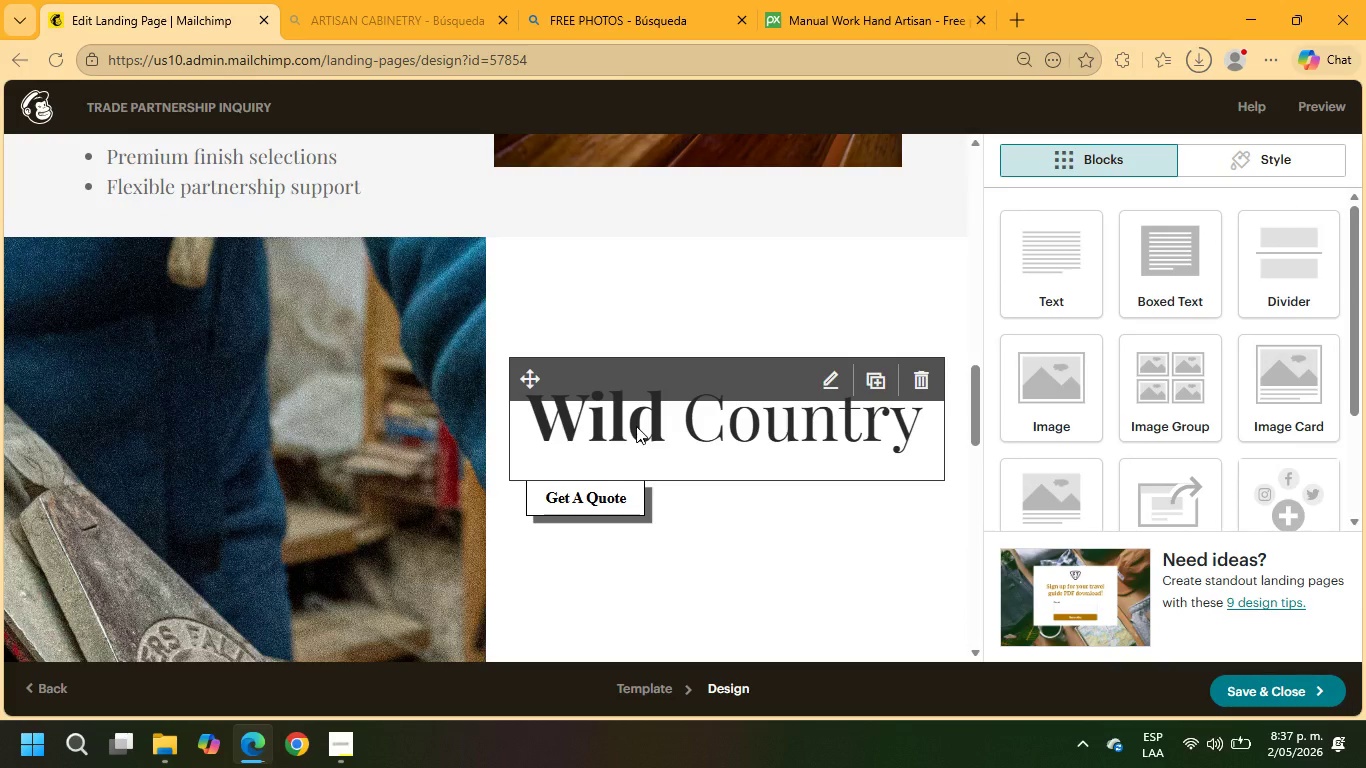 
wait(5.85)
 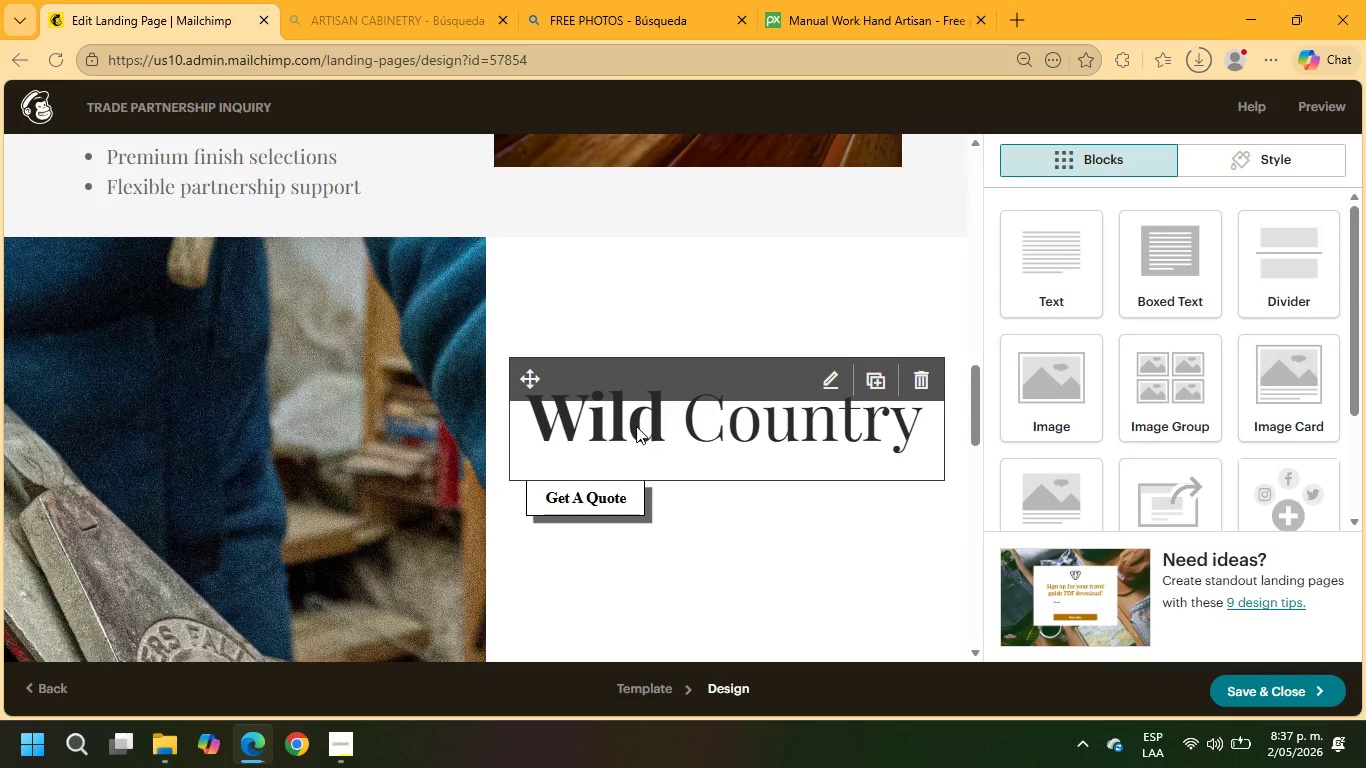 
left_click([828, 376])
 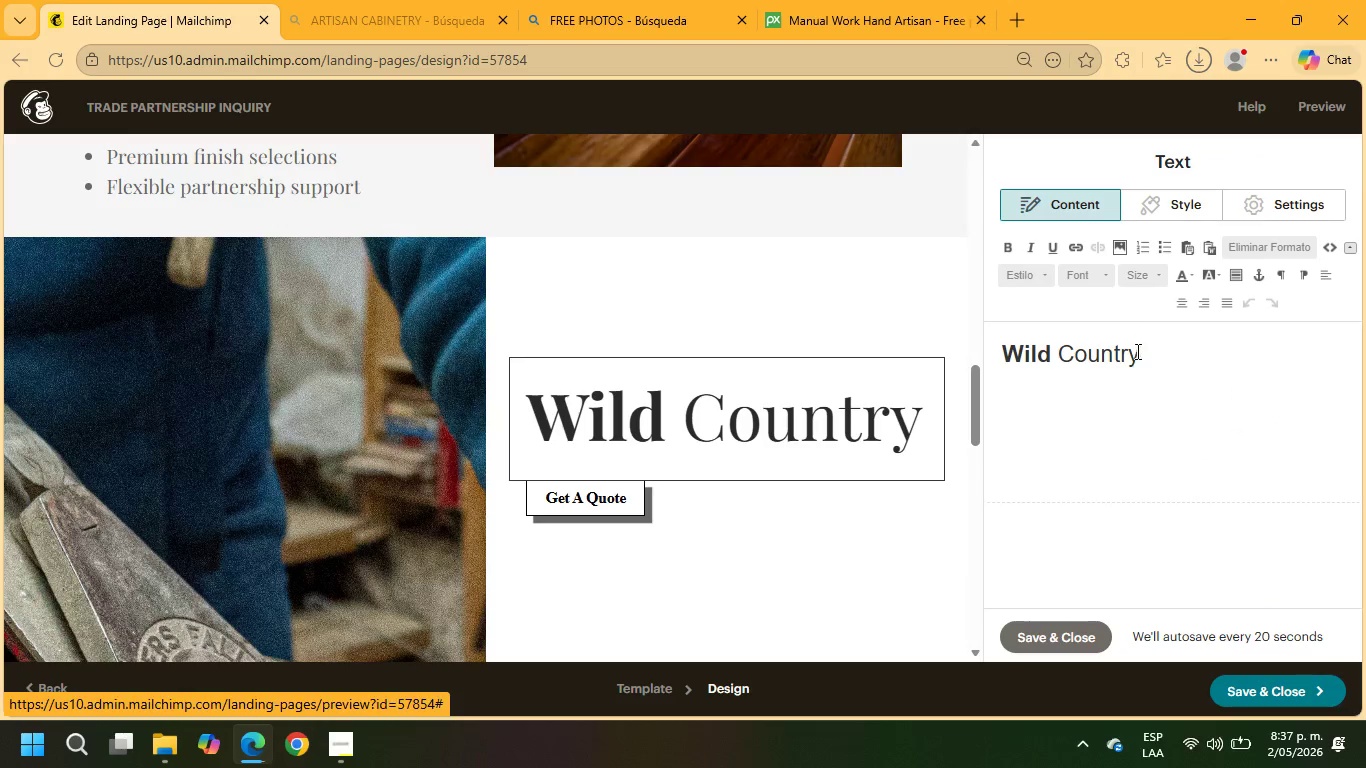 
left_click_drag(start_coordinate=[1155, 362], to_coordinate=[984, 358])
 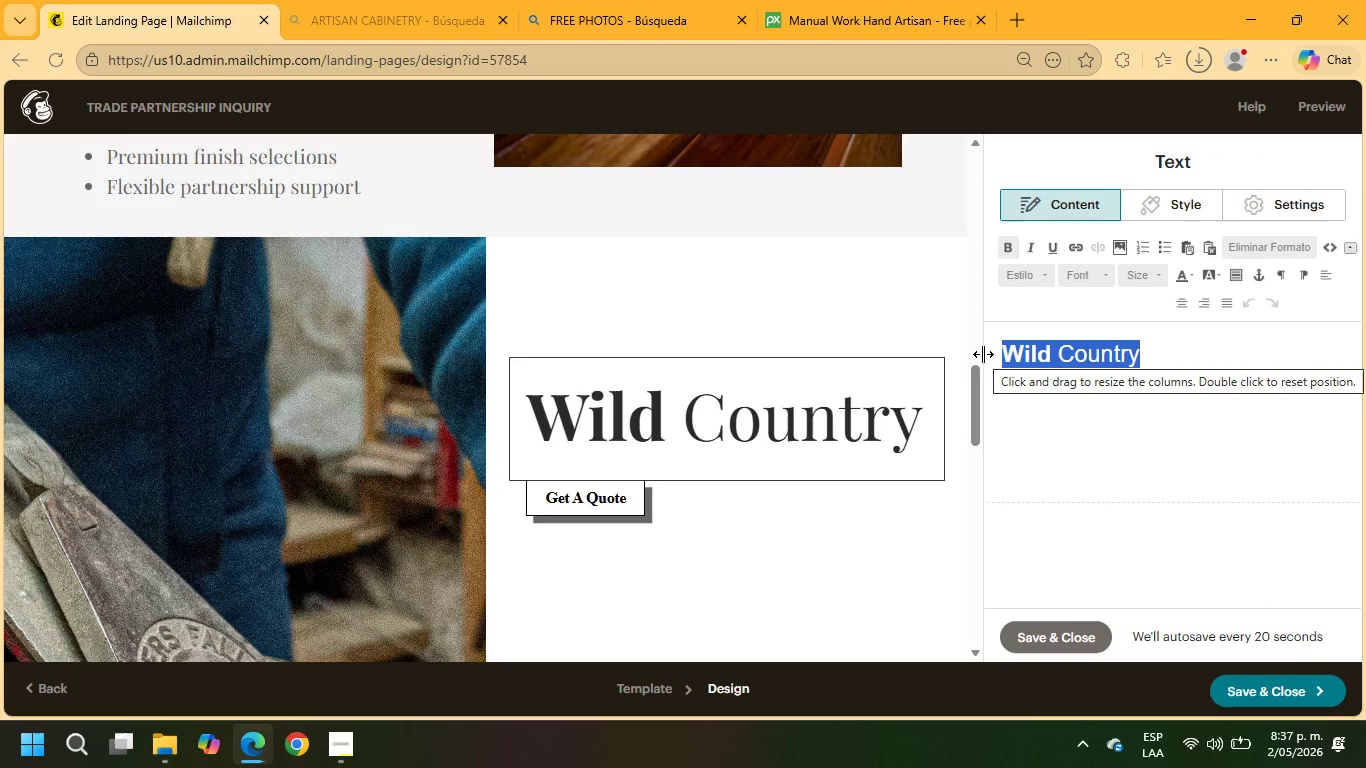 
type(Sign Up From)
key(Backspace)
key(Backspace)
key(Backspace)
type(orm)
 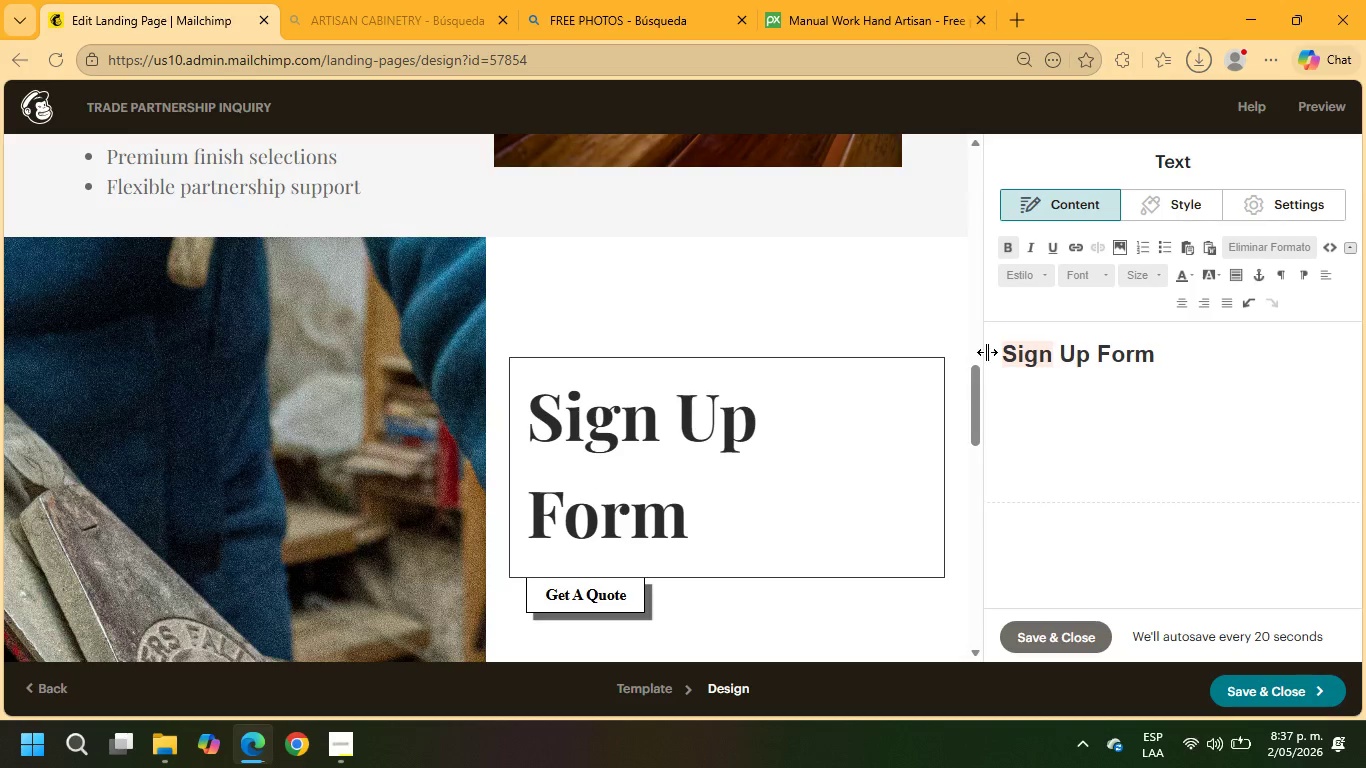 
left_click_drag(start_coordinate=[1152, 354], to_coordinate=[1093, 361])
 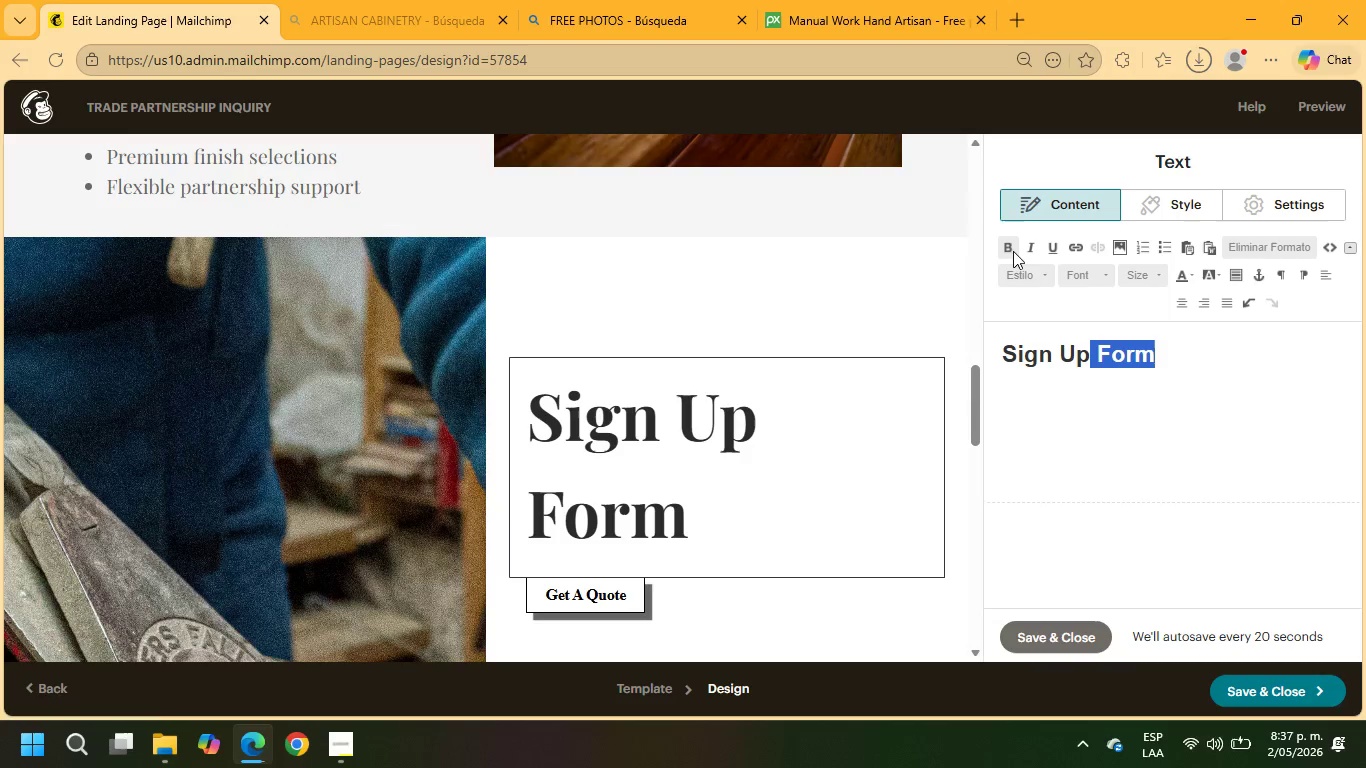 
left_click([1009, 248])
 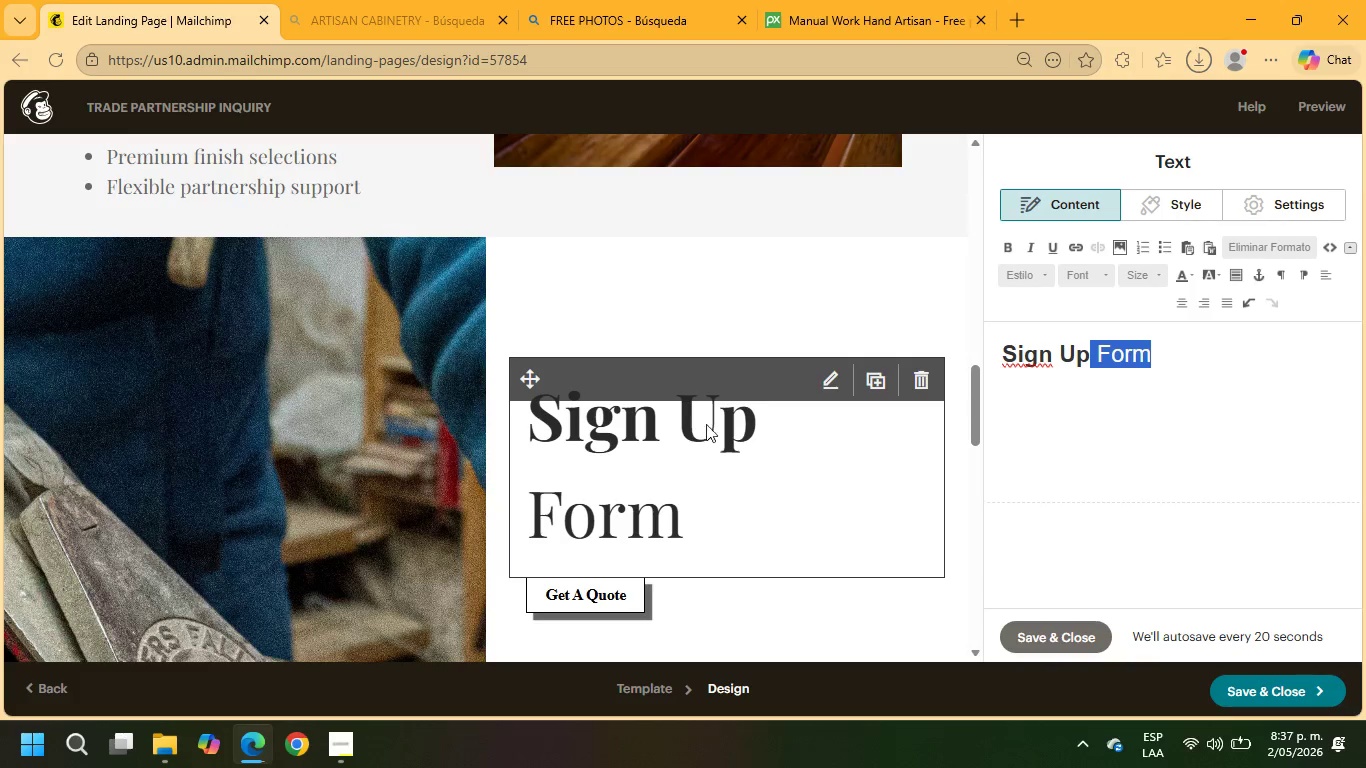 
left_click([688, 426])
 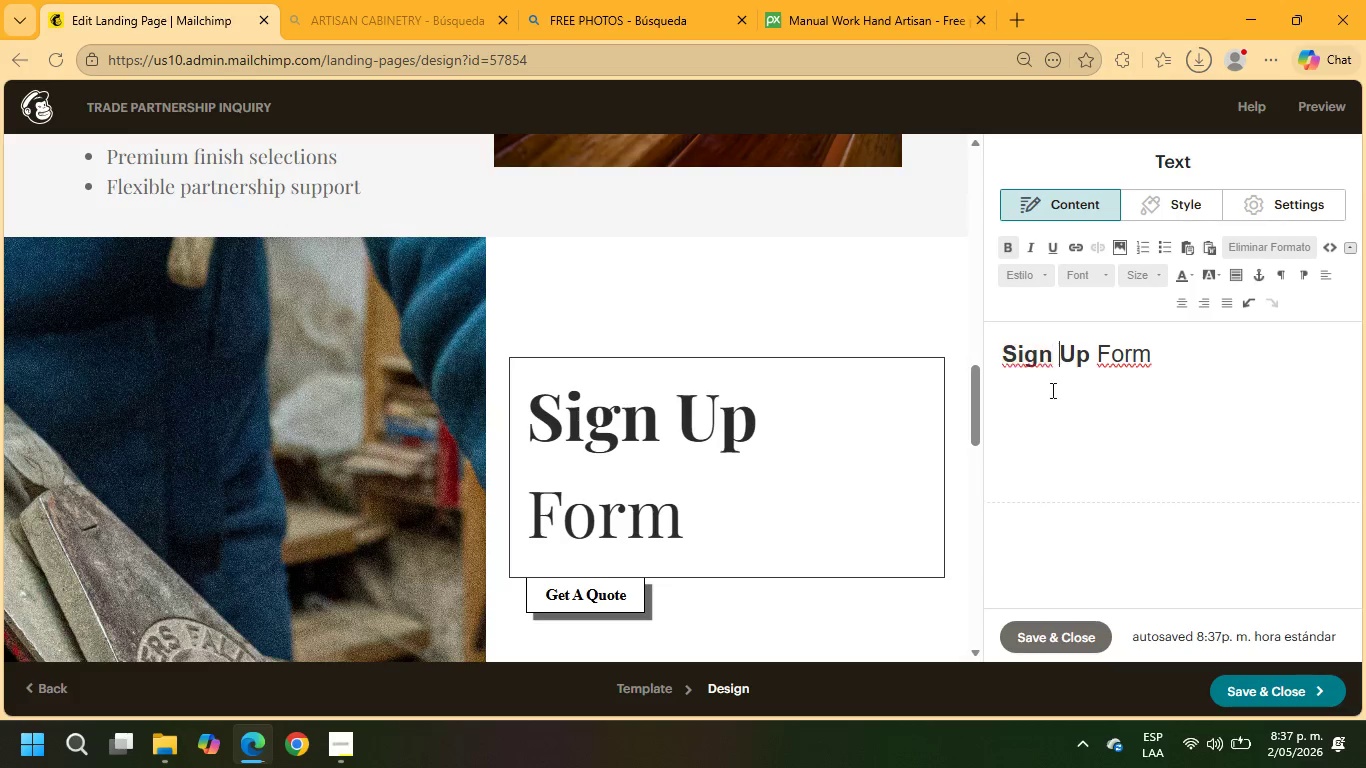 
left_click_drag(start_coordinate=[1090, 362], to_coordinate=[996, 357])
 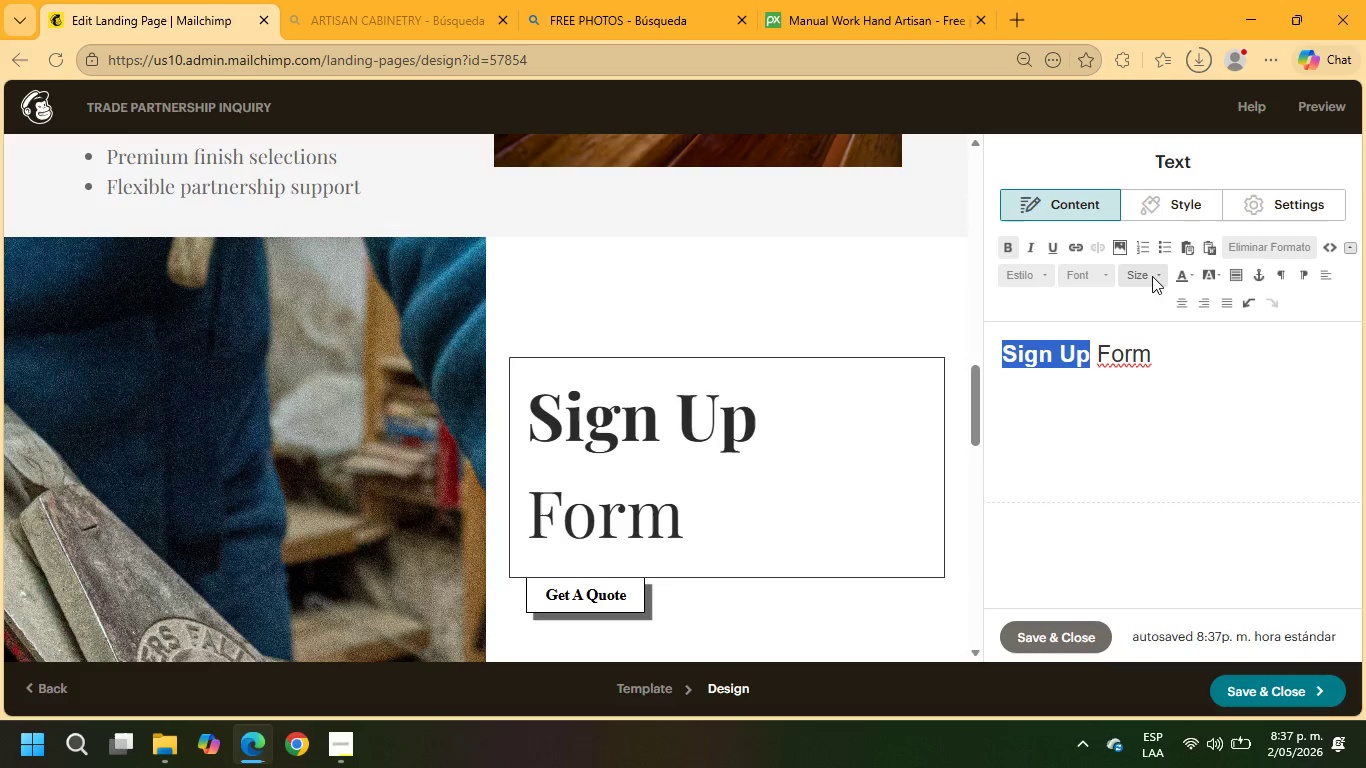 
left_click([1151, 275])
 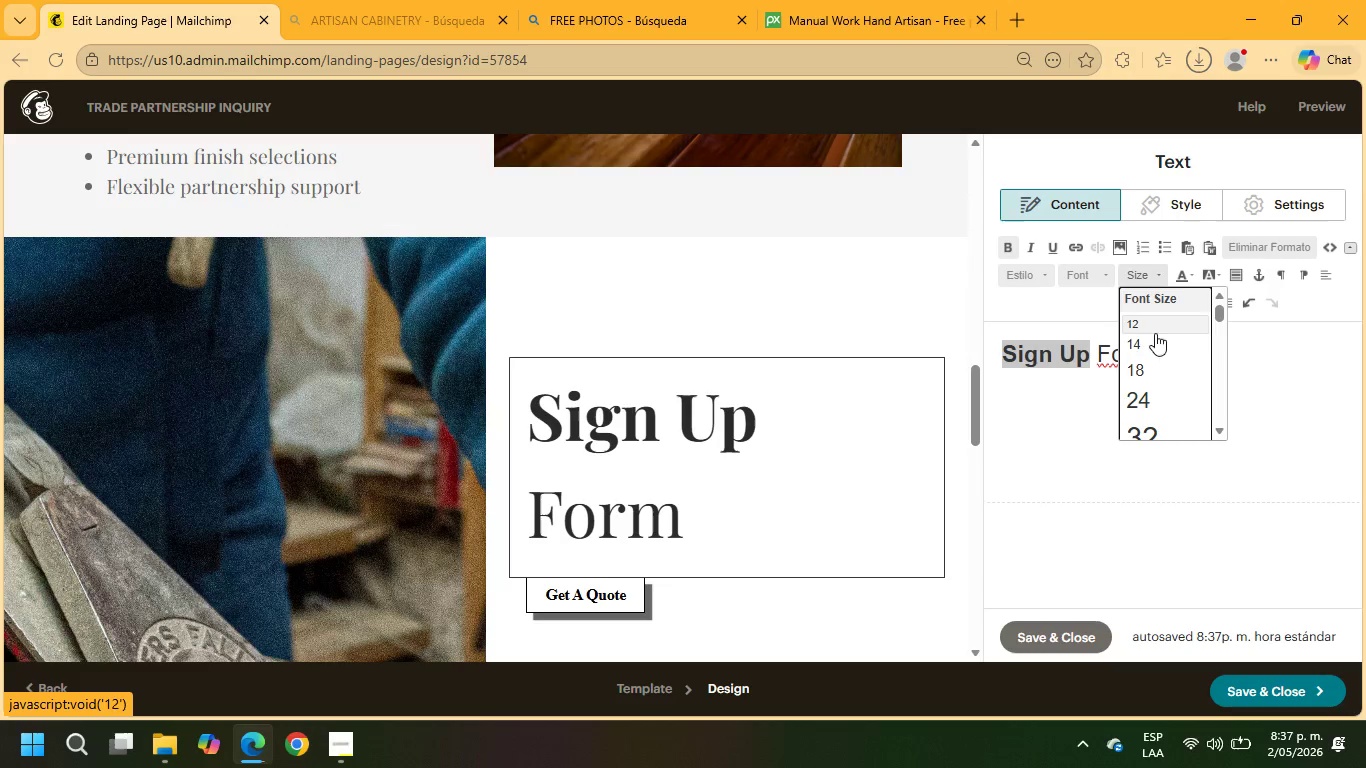 
scroll: coordinate [1162, 349], scroll_direction: down, amount: 1.0
 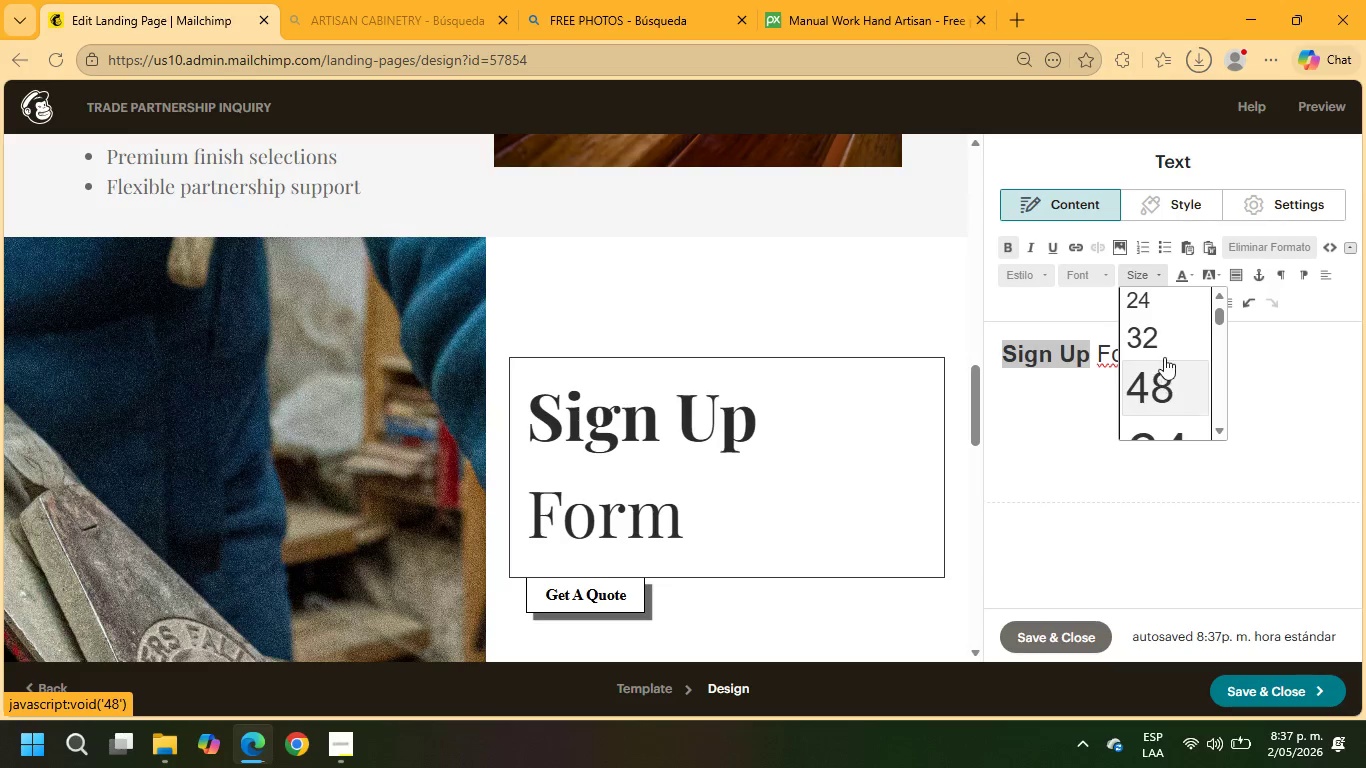 
left_click([1164, 341])
 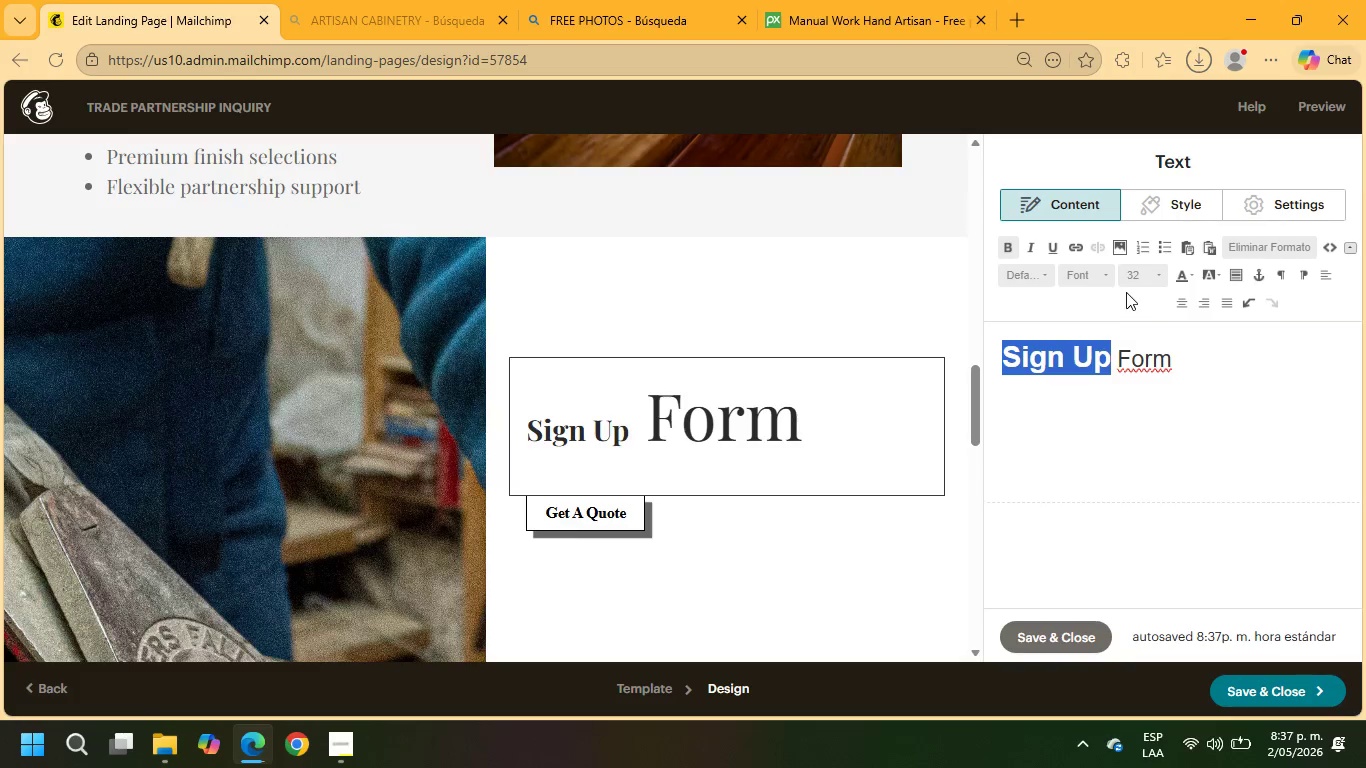 
left_click([1131, 275])
 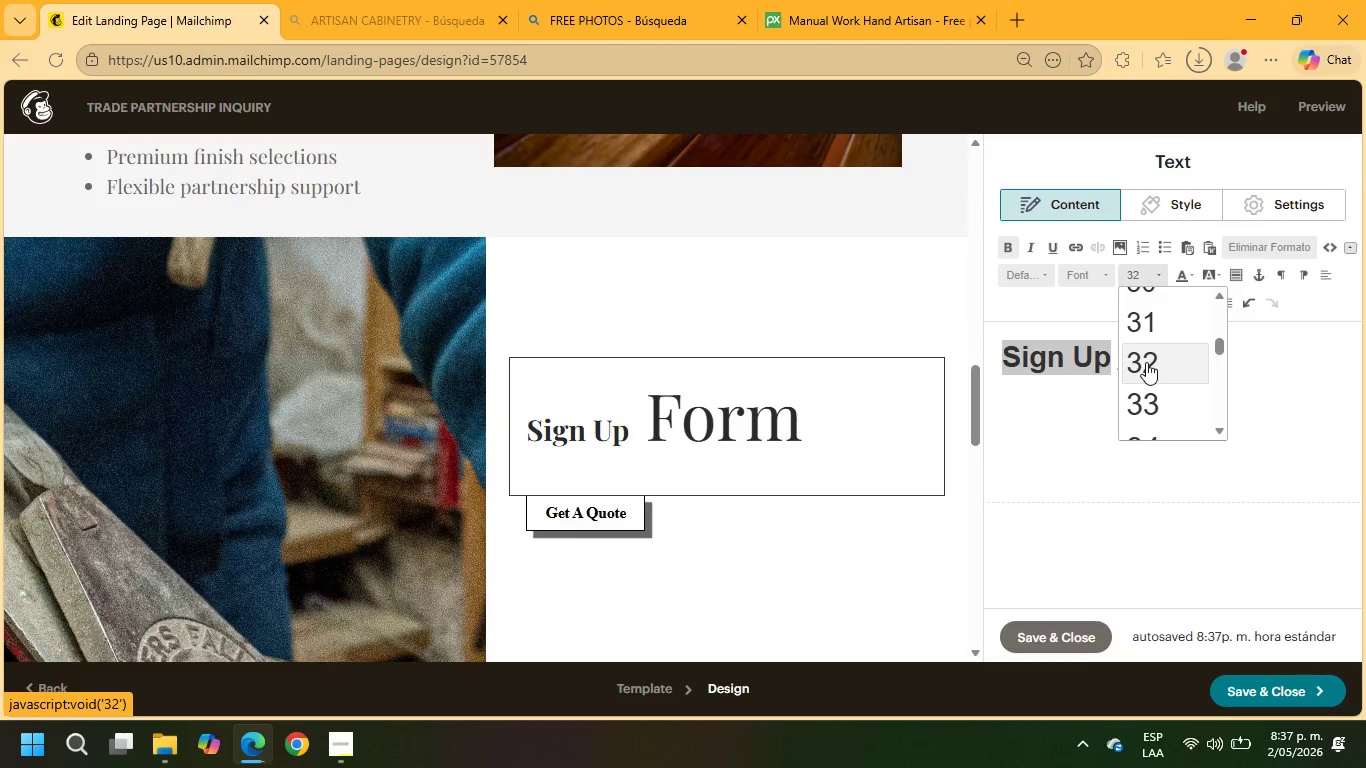 
scroll: coordinate [1152, 381], scroll_direction: down, amount: 6.0
 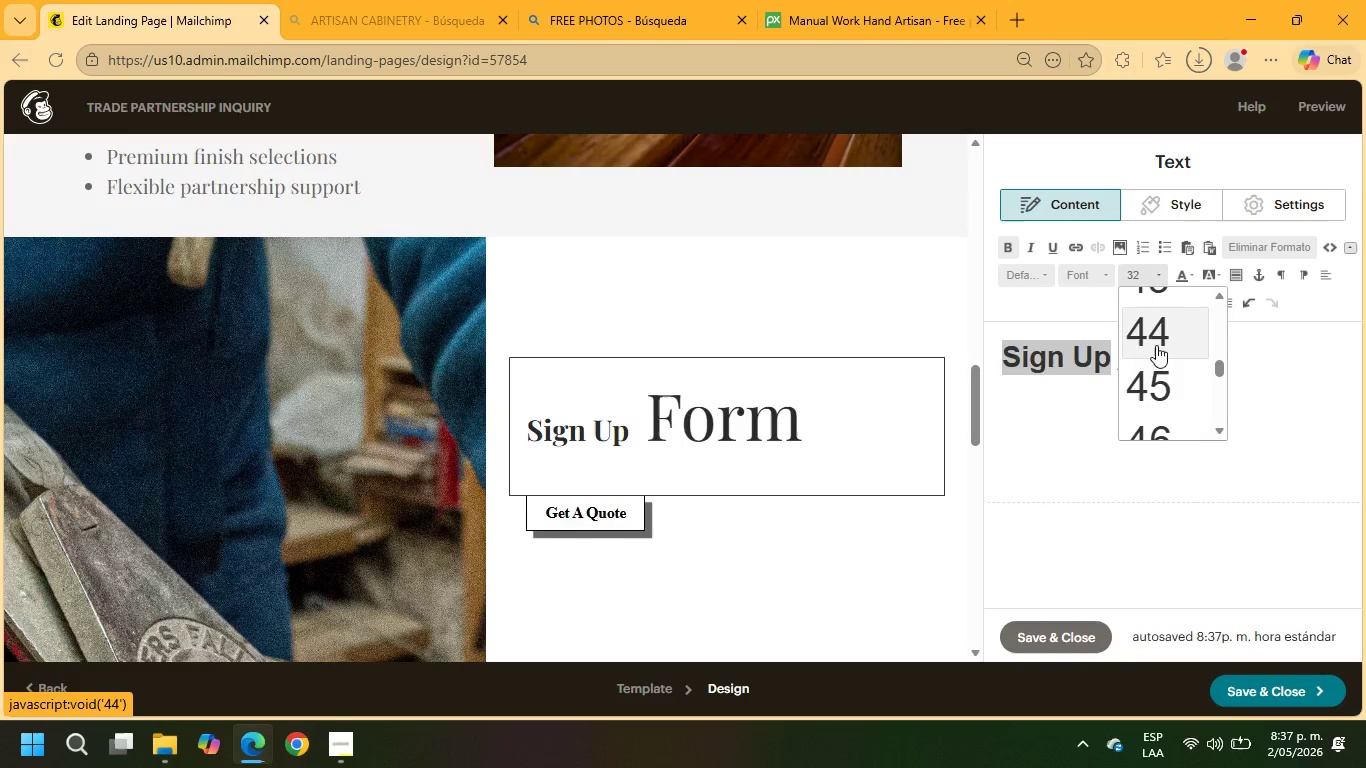 
left_click([1157, 341])
 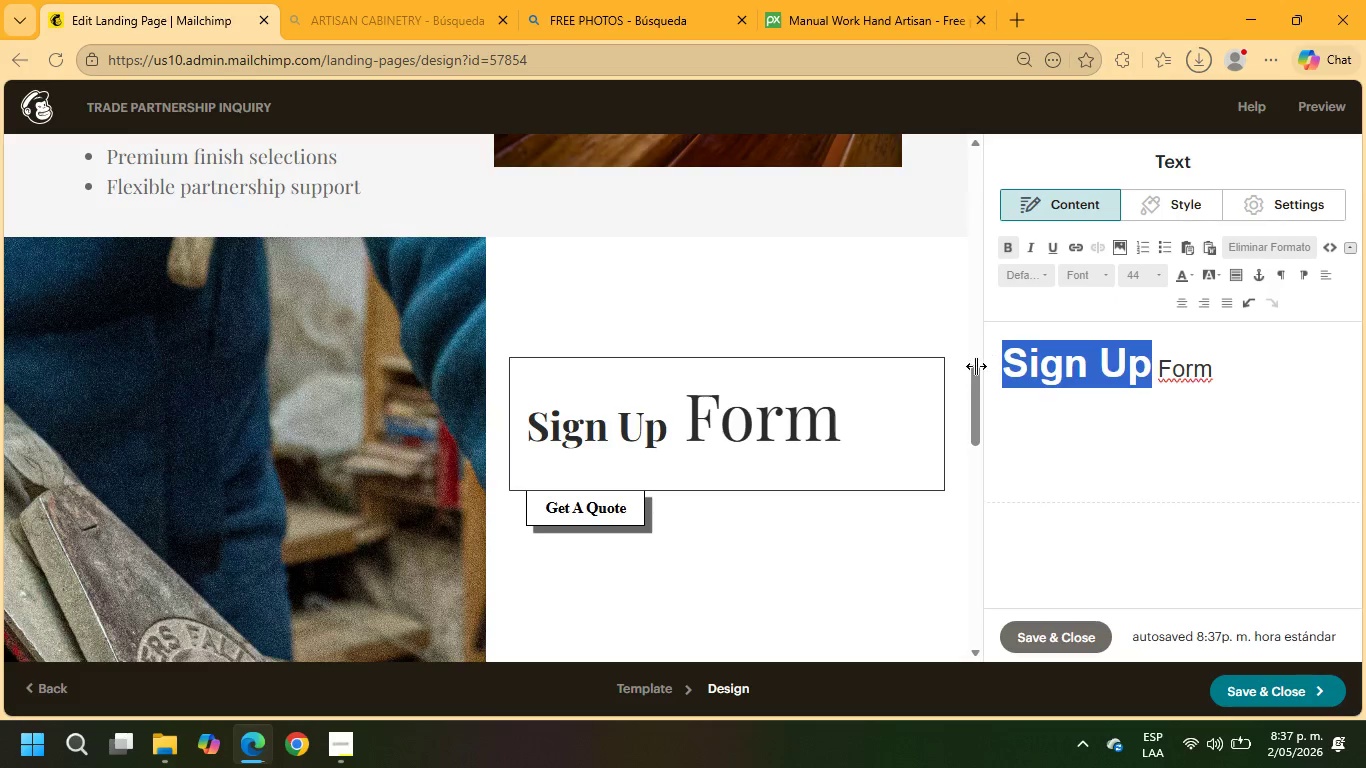 
wait(5.41)
 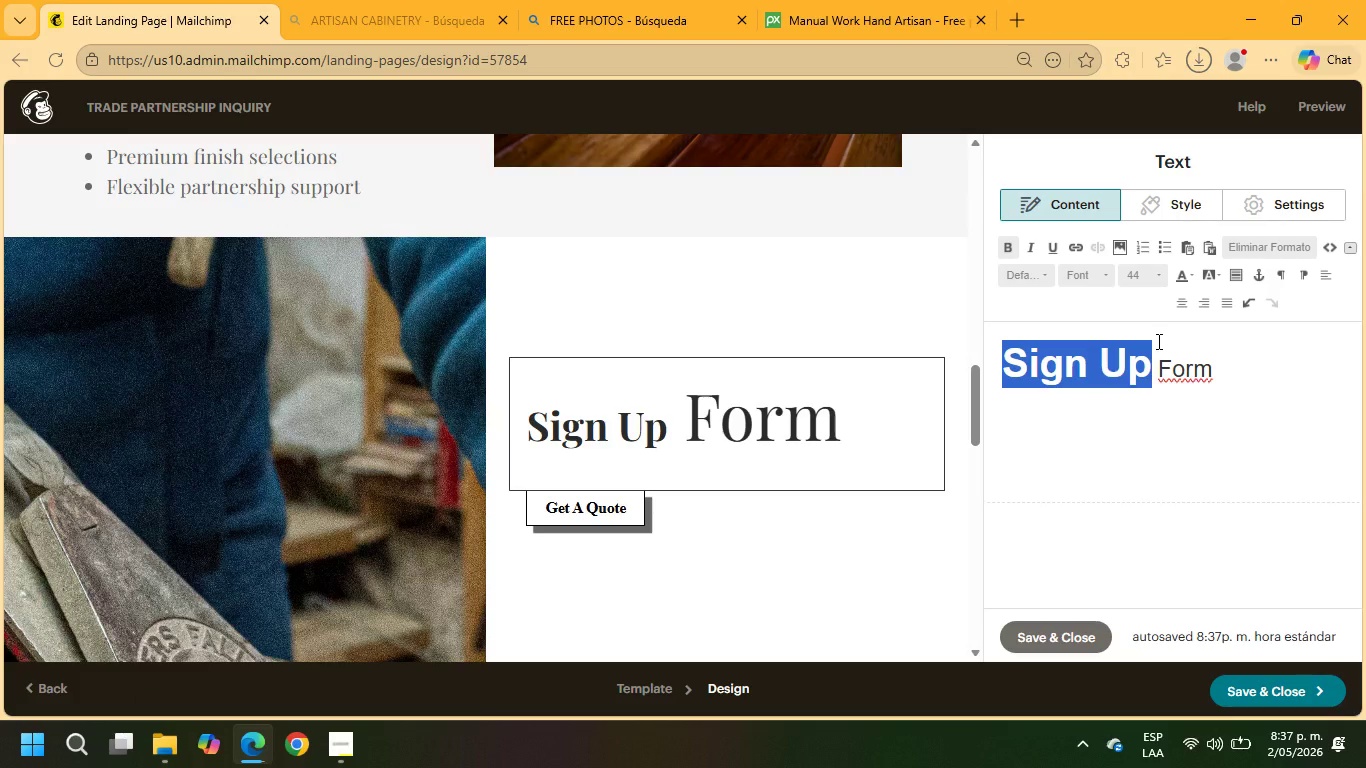 
left_click_drag(start_coordinate=[1232, 371], to_coordinate=[970, 354])
 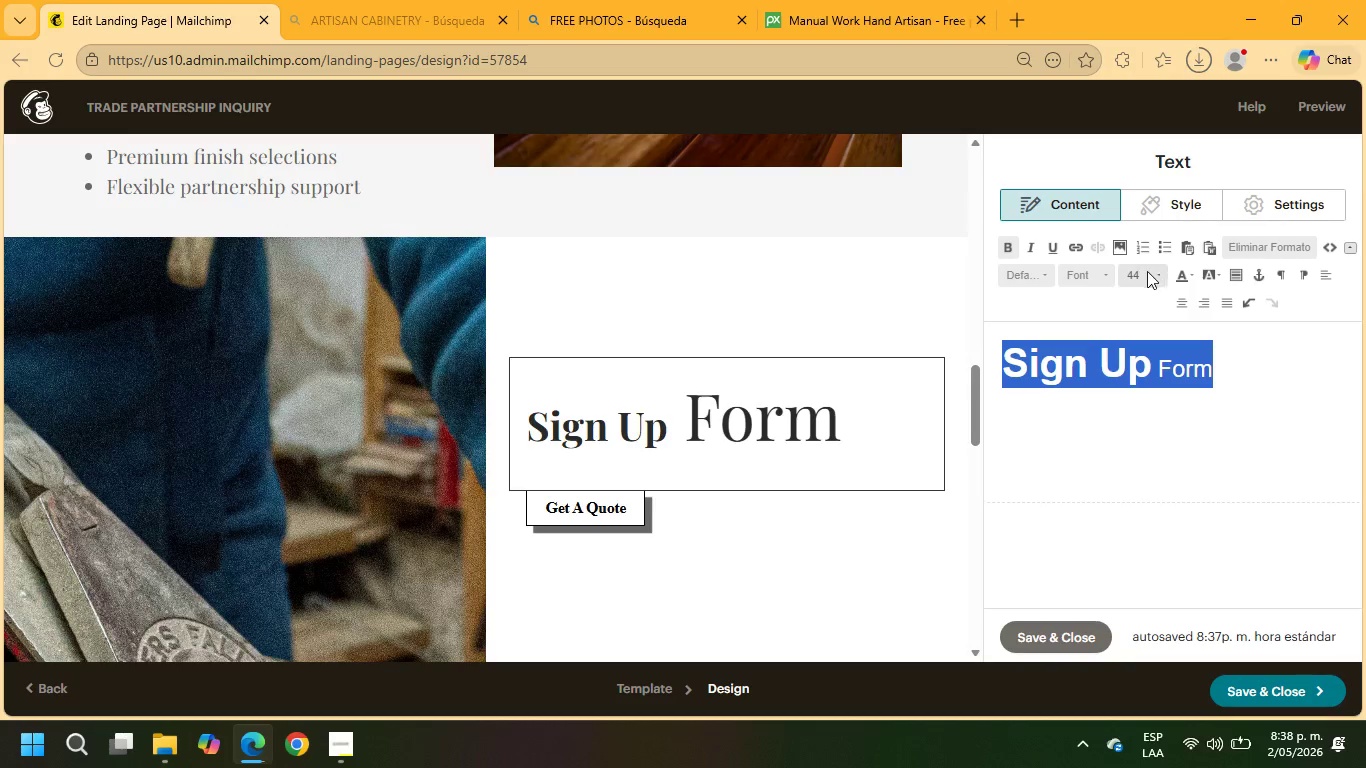 
left_click([1142, 275])
 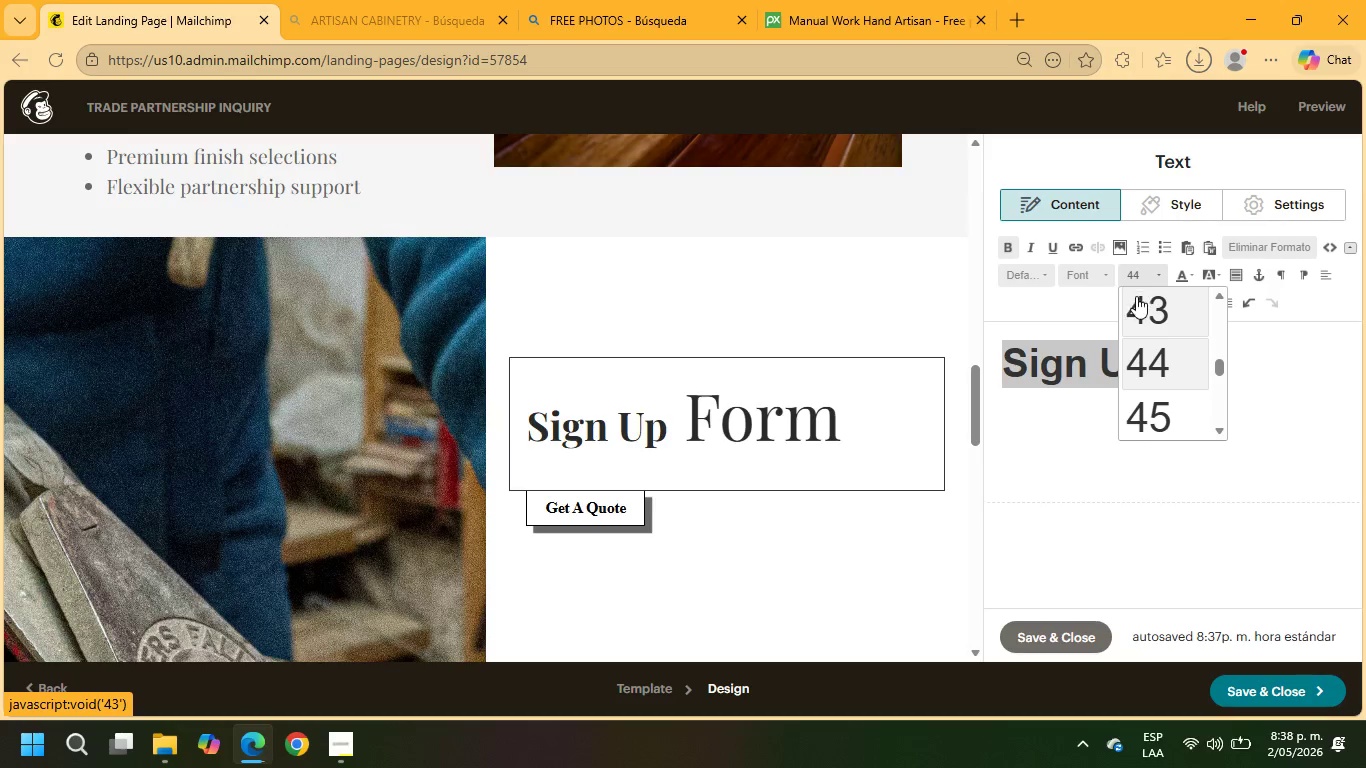 
scroll: coordinate [1139, 375], scroll_direction: down, amount: 4.0
 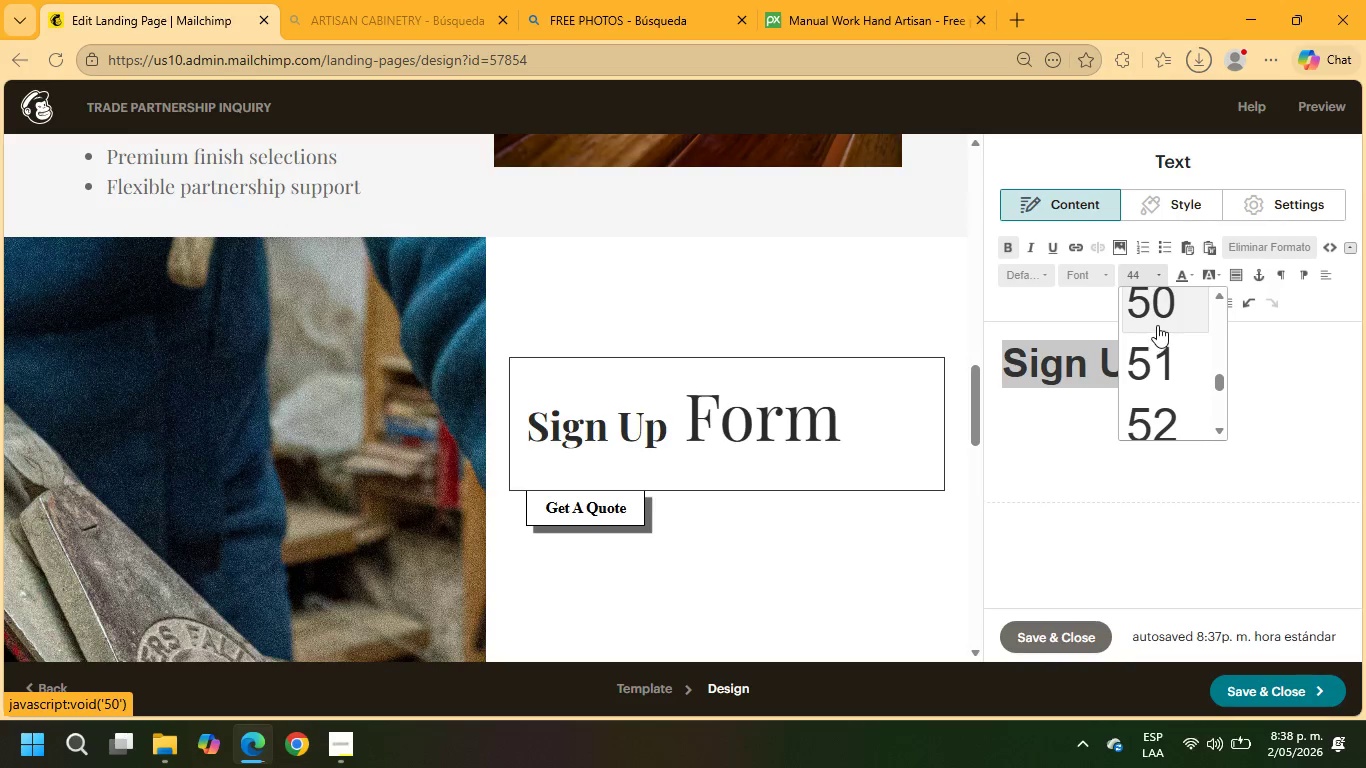 
left_click([1158, 316])
 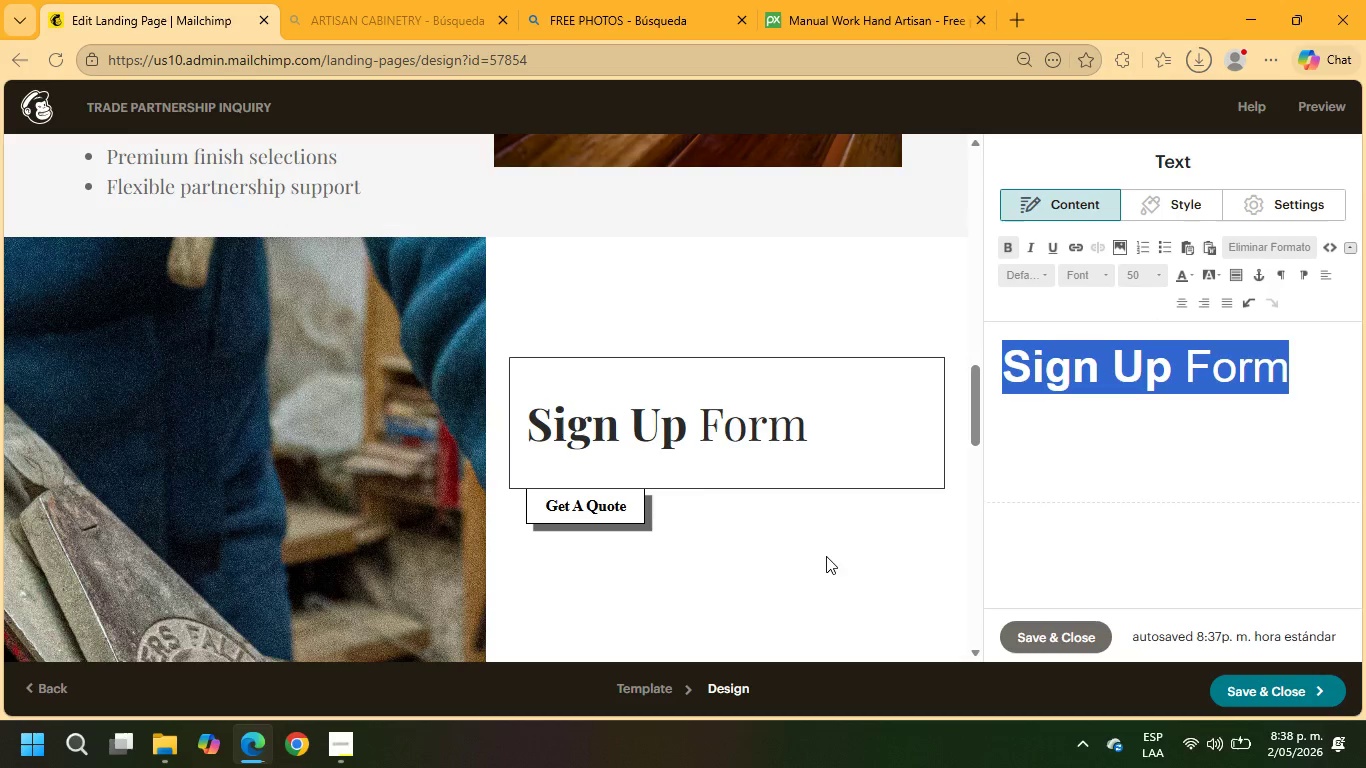 
left_click([1354, 445])
 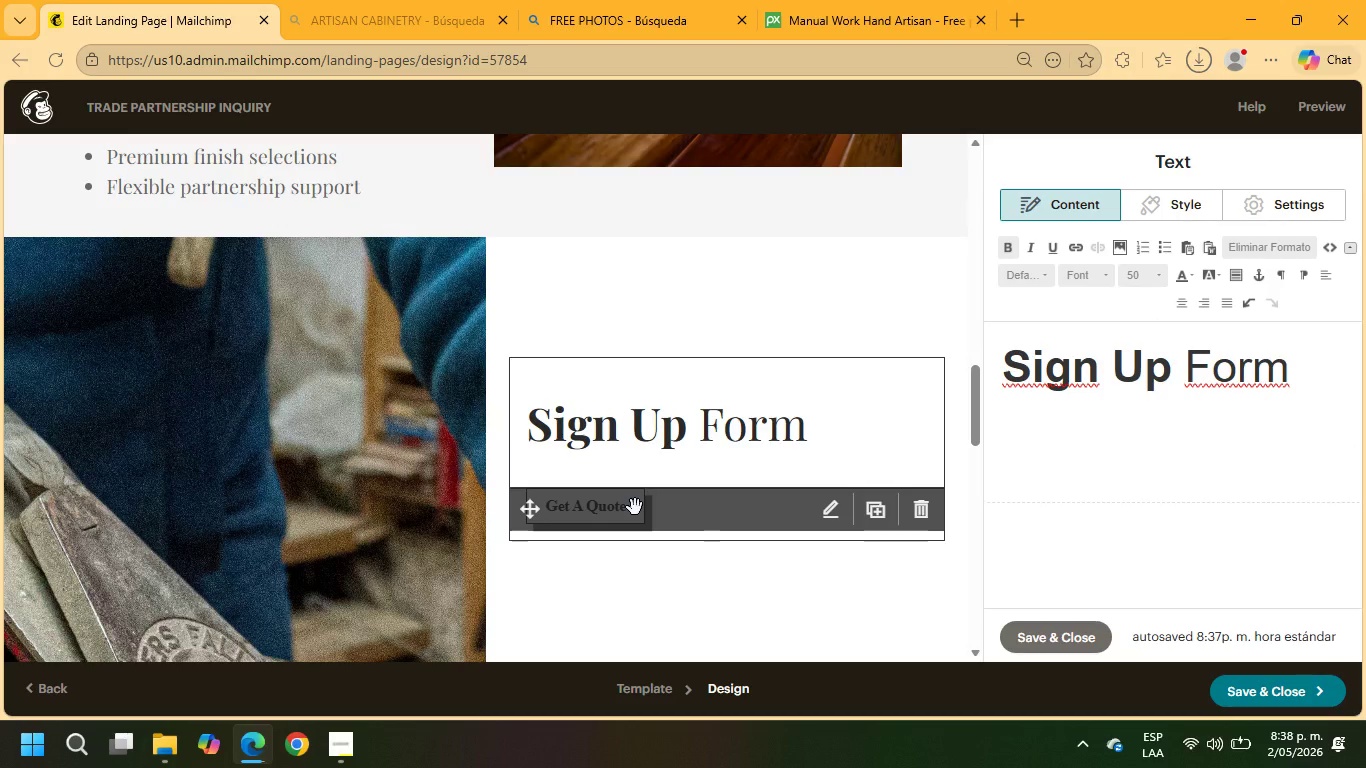 
left_click([635, 507])
 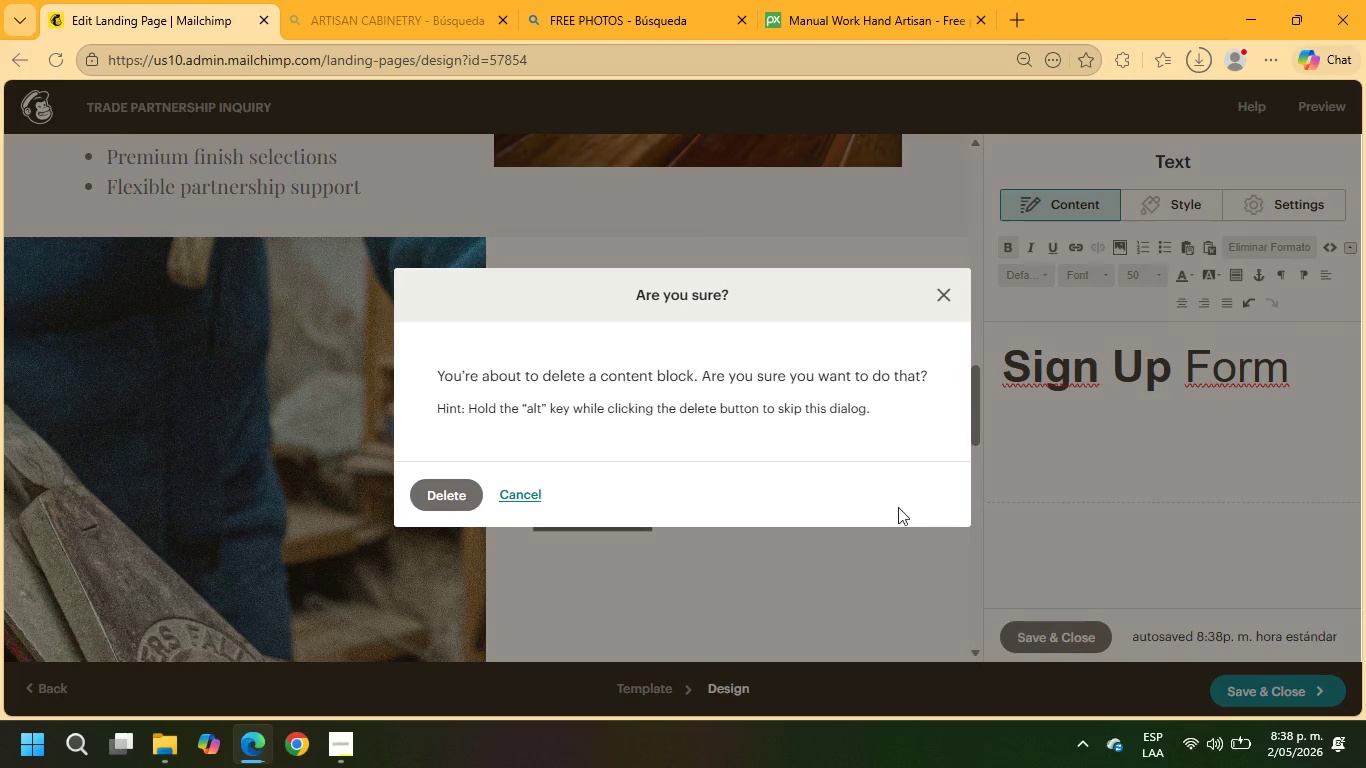 
left_click([437, 500])
 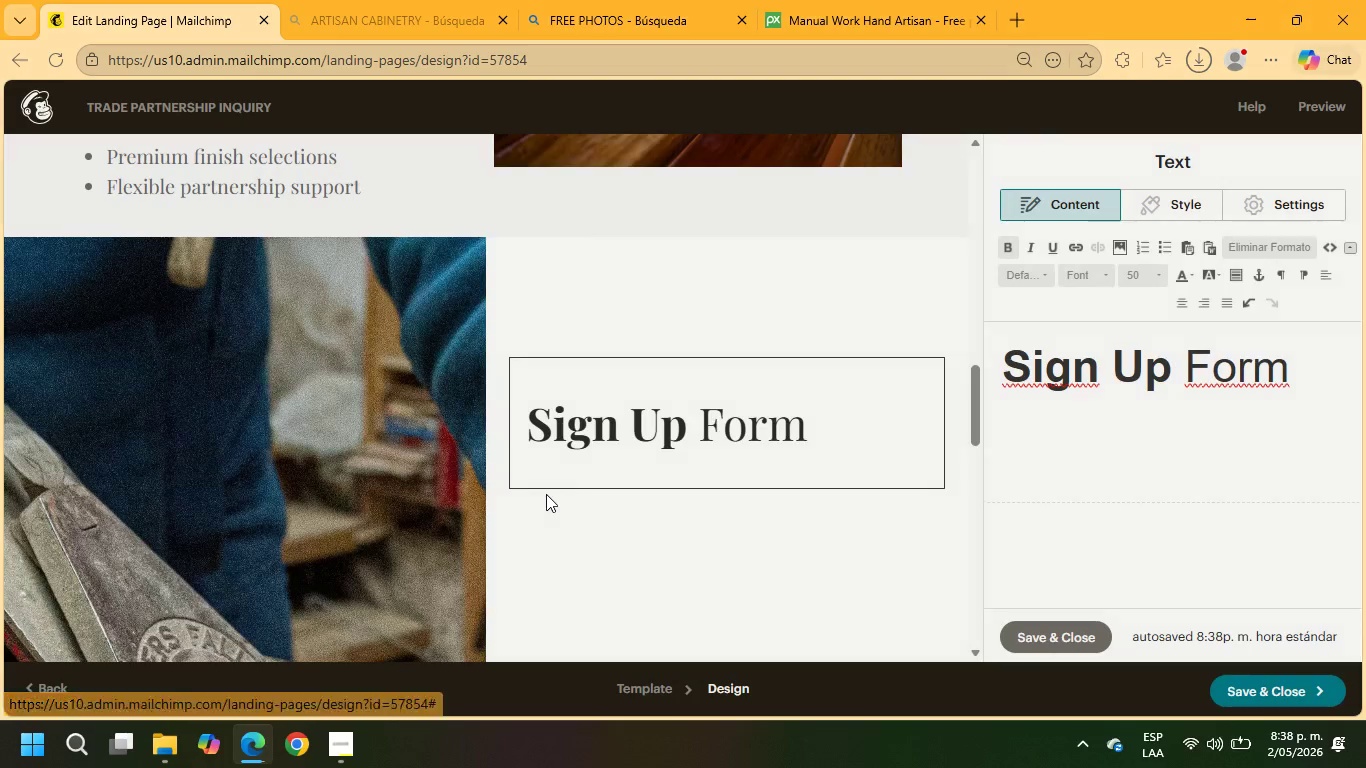 
scroll: coordinate [758, 467], scroll_direction: down, amount: 2.0
 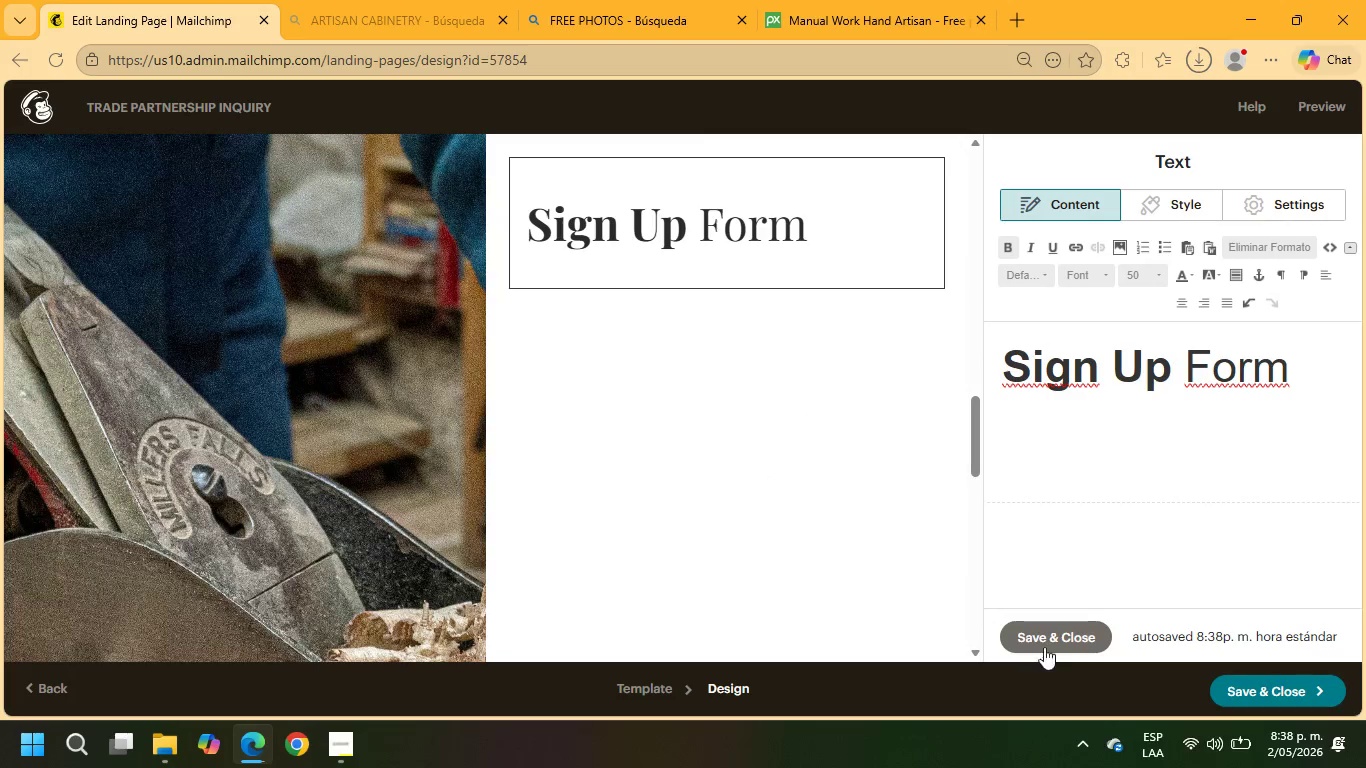 
left_click([1044, 641])
 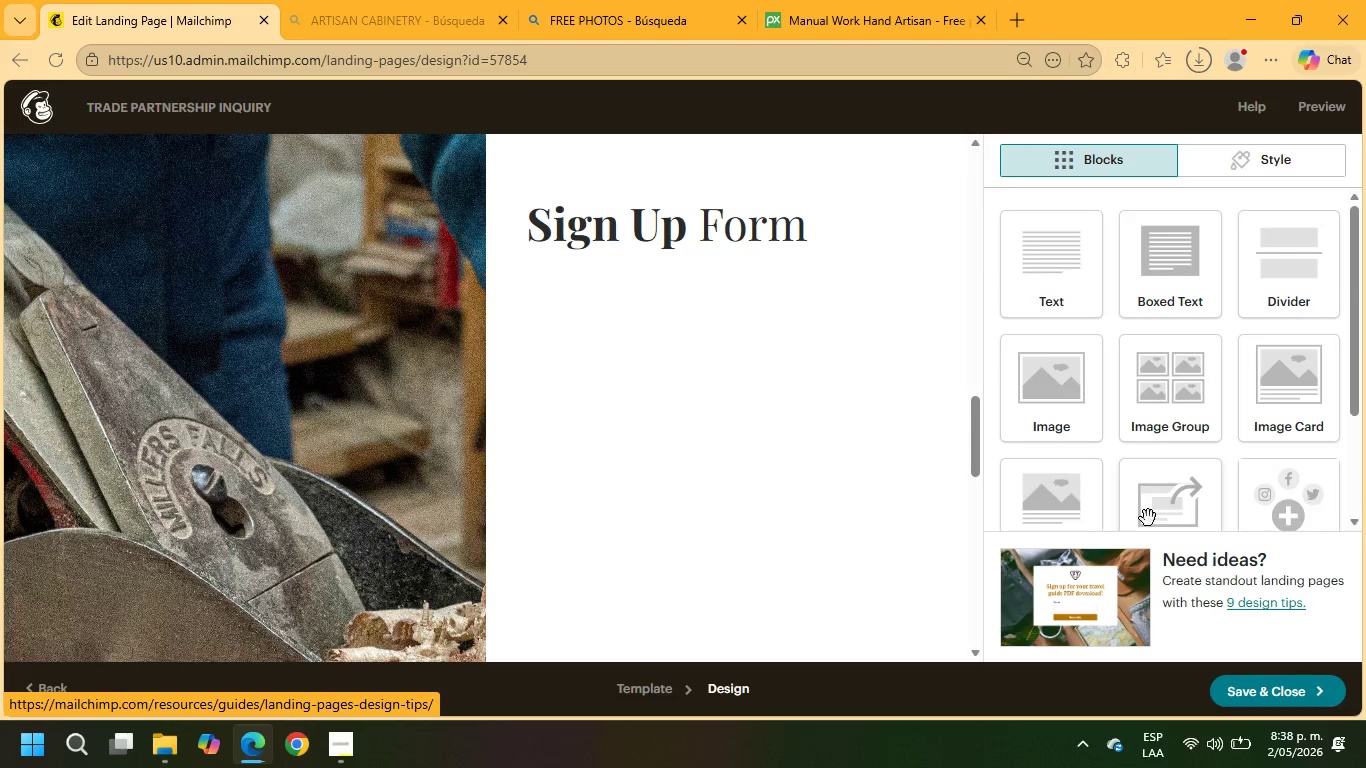 
left_click_drag(start_coordinate=[1182, 462], to_coordinate=[530, 274])
 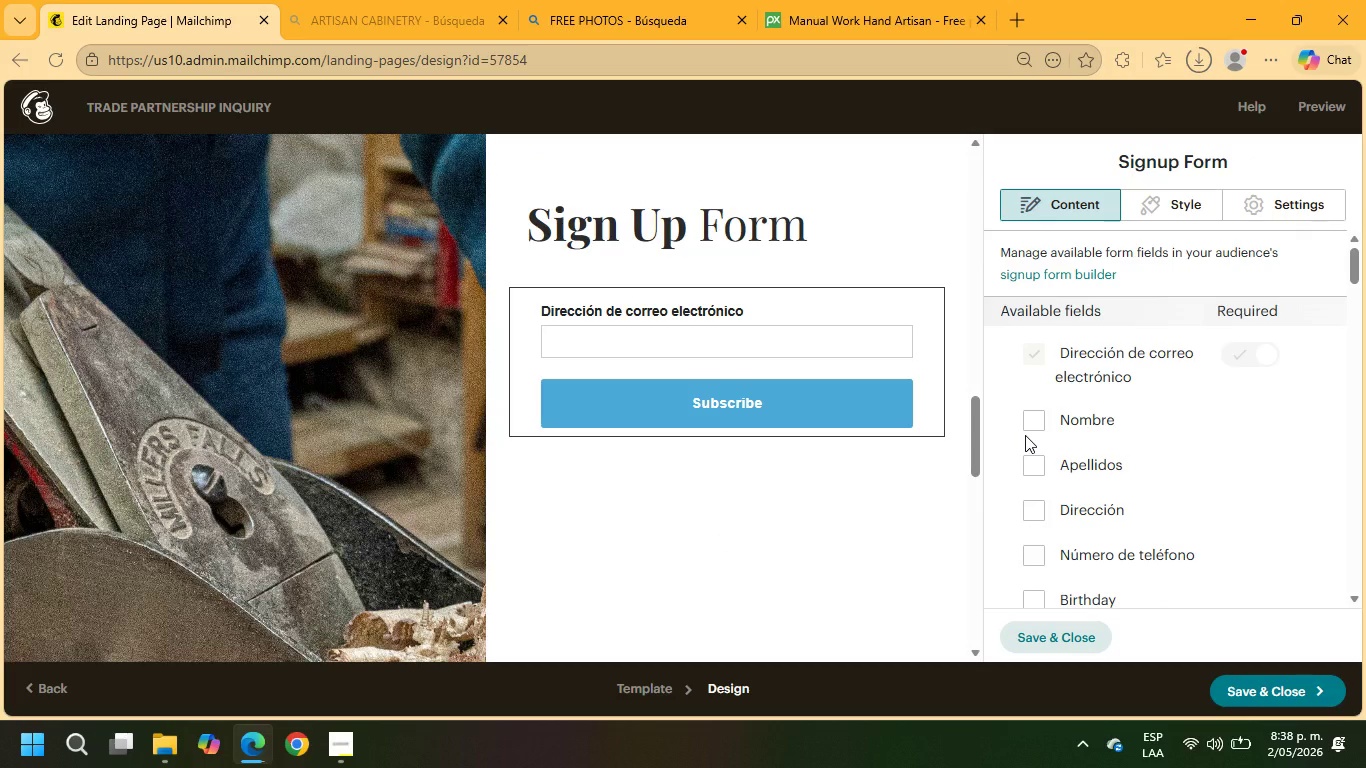 
scroll: coordinate [1189, 452], scroll_direction: down, amount: 6.0
 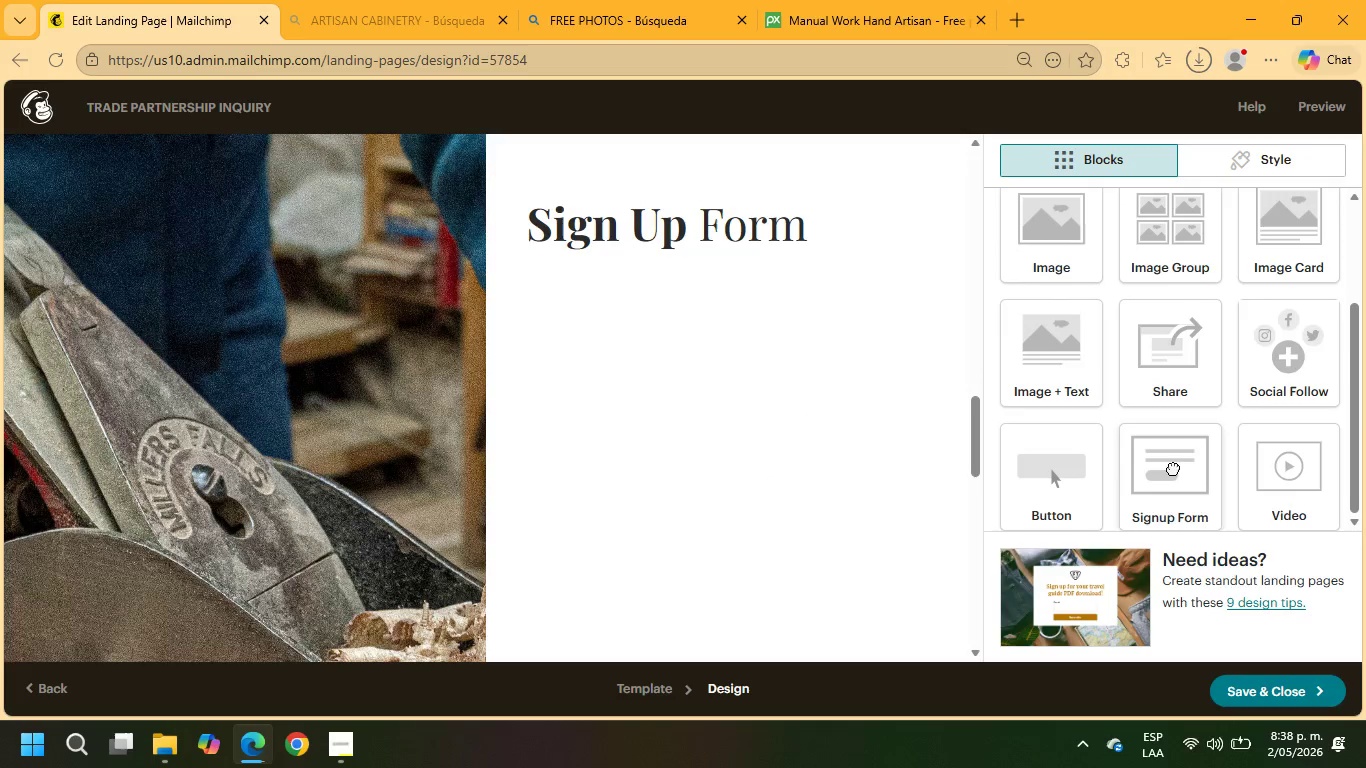 
wait(8.12)
 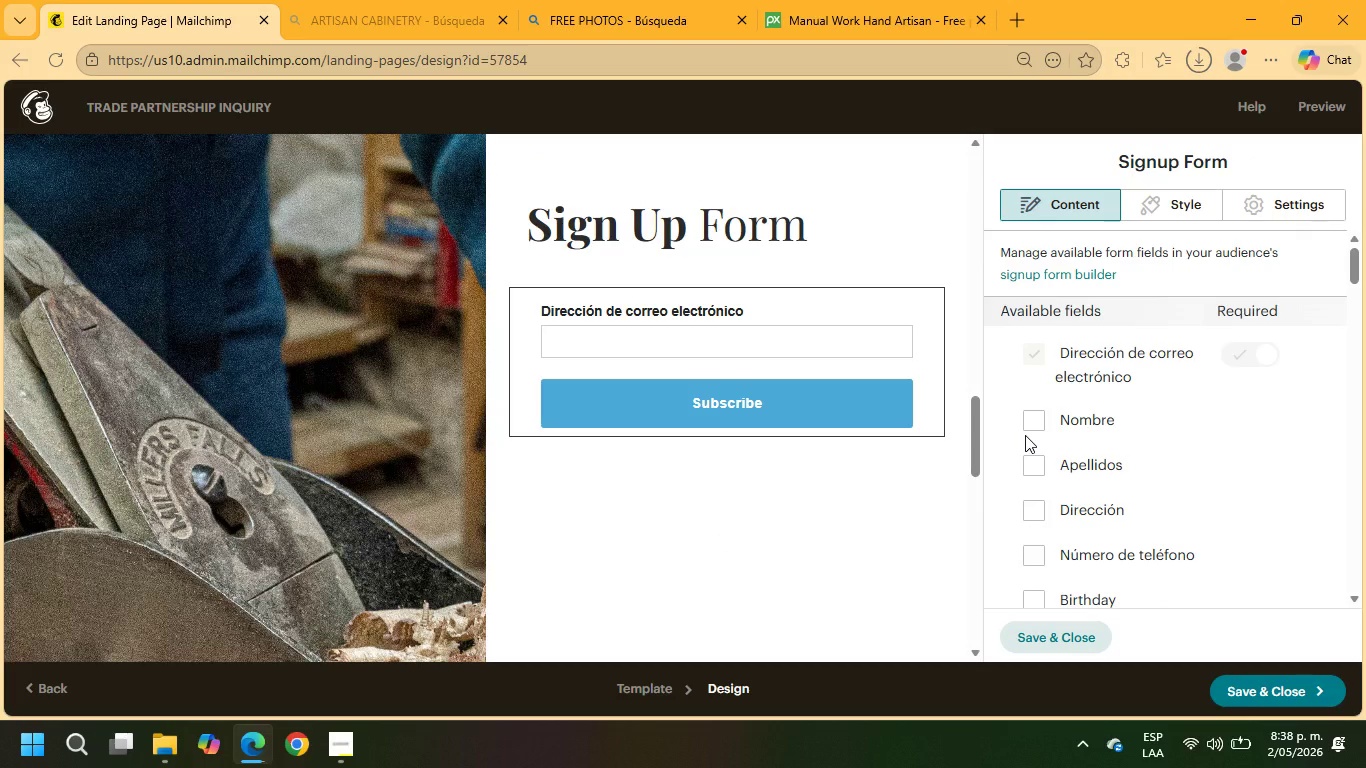 
left_click([1034, 462])
 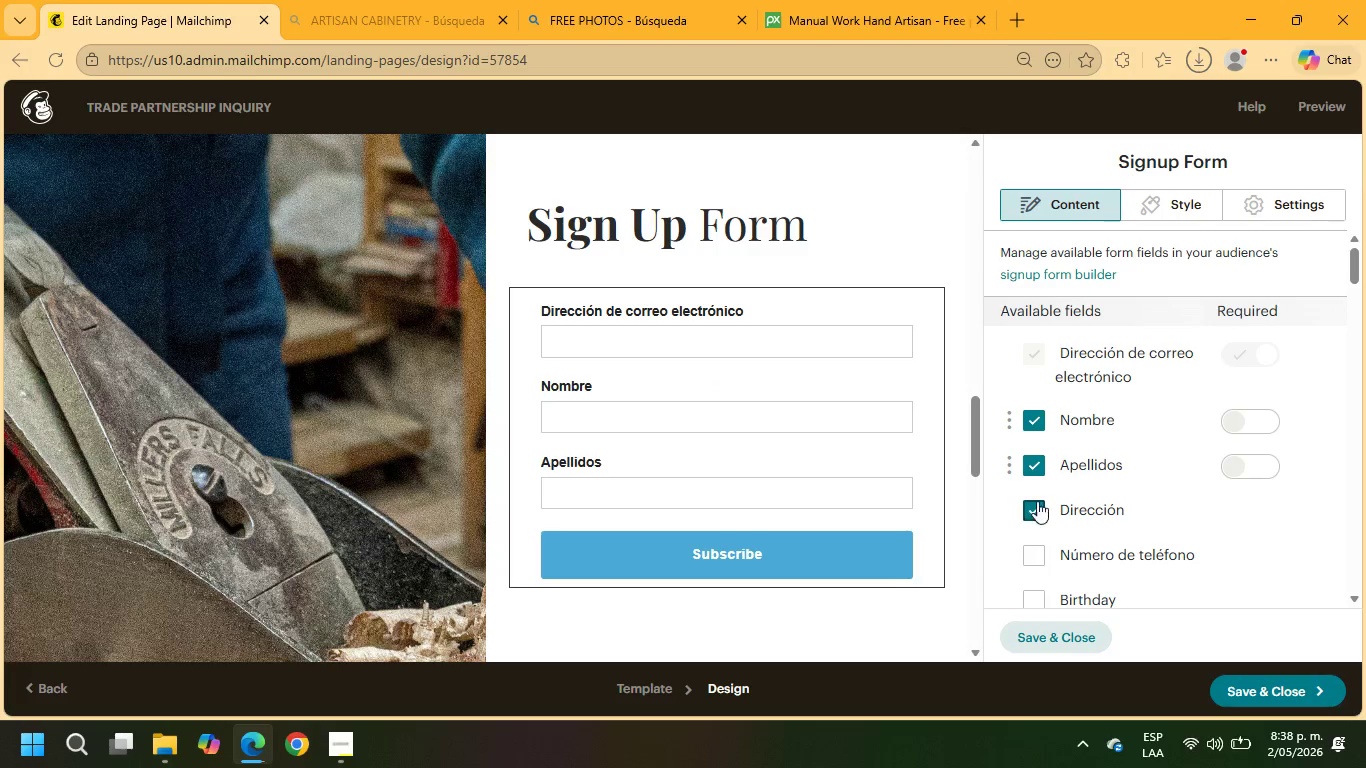 
scroll: coordinate [1149, 414], scroll_direction: down, amount: 6.0
 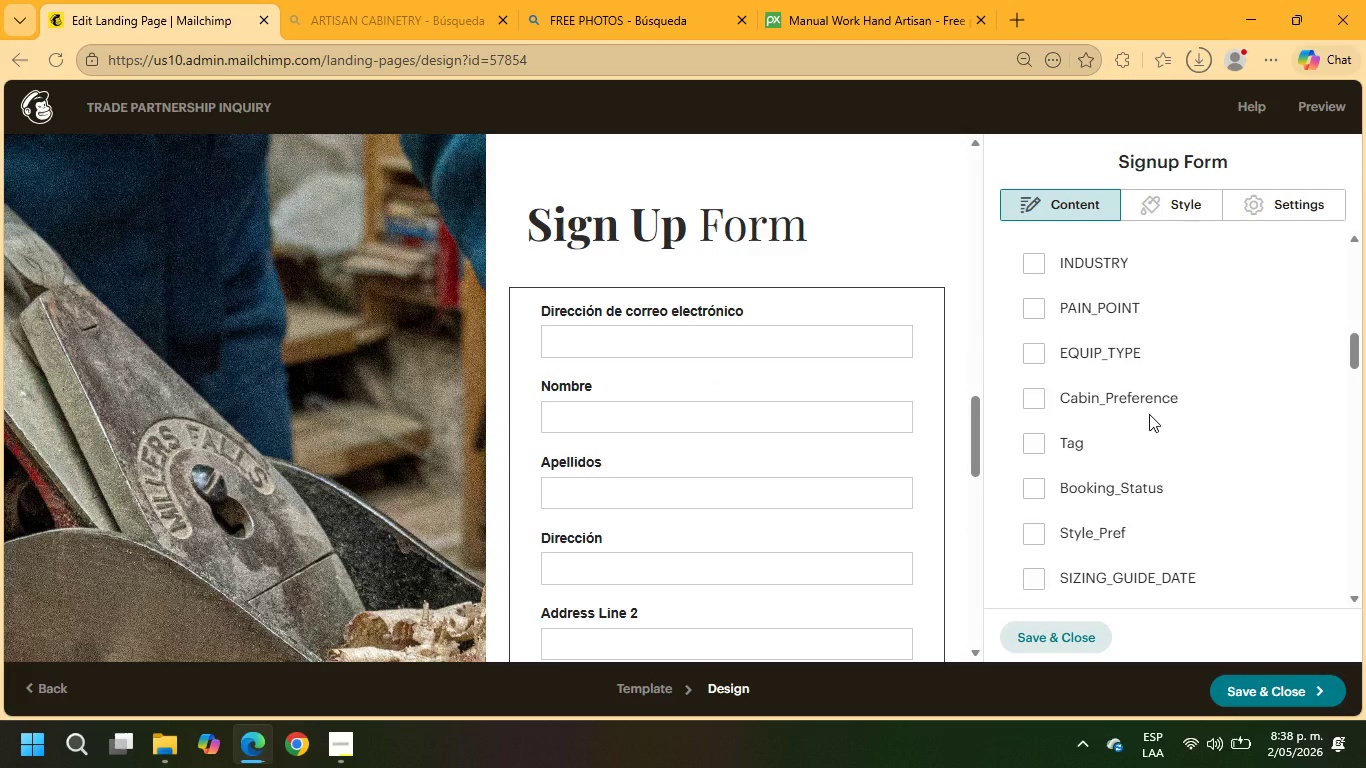 
scroll: coordinate [1113, 414], scroll_direction: up, amount: 9.0
 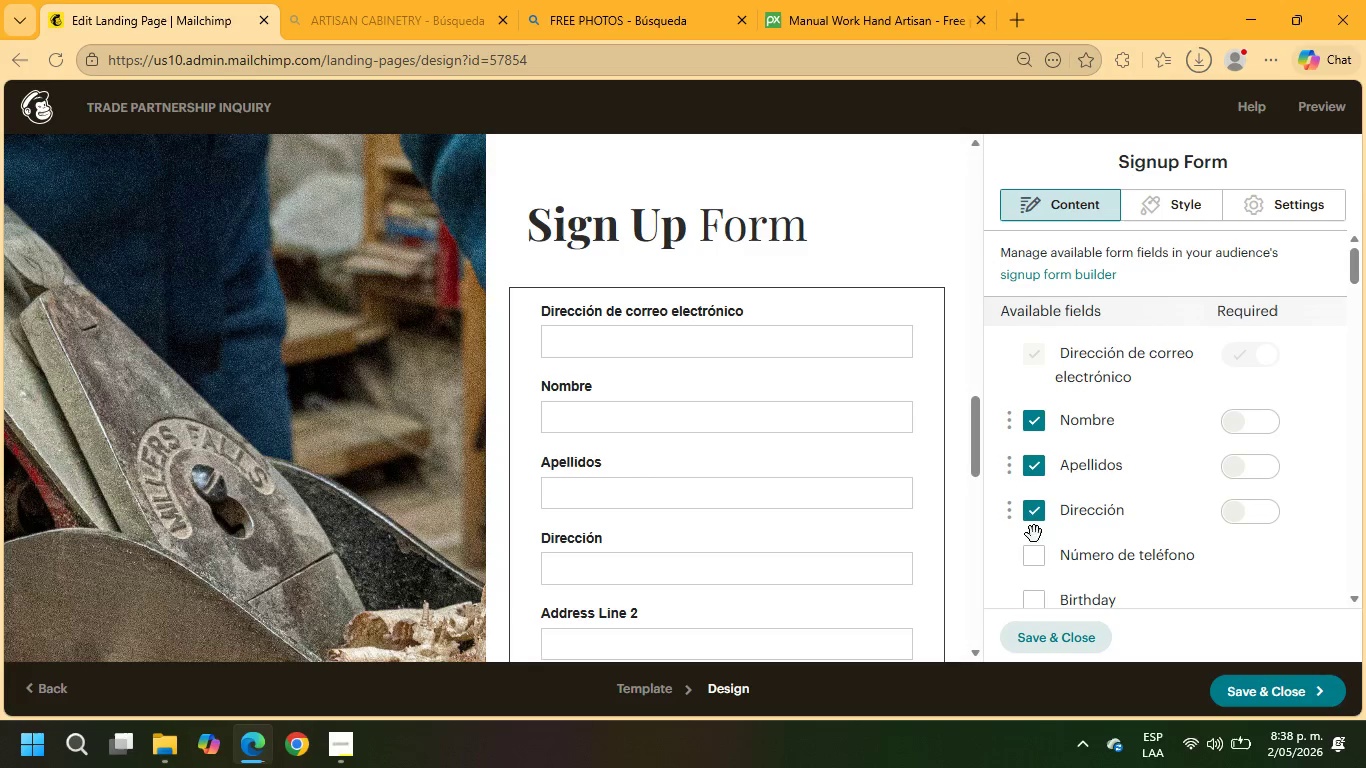 
left_click([1025, 520])
 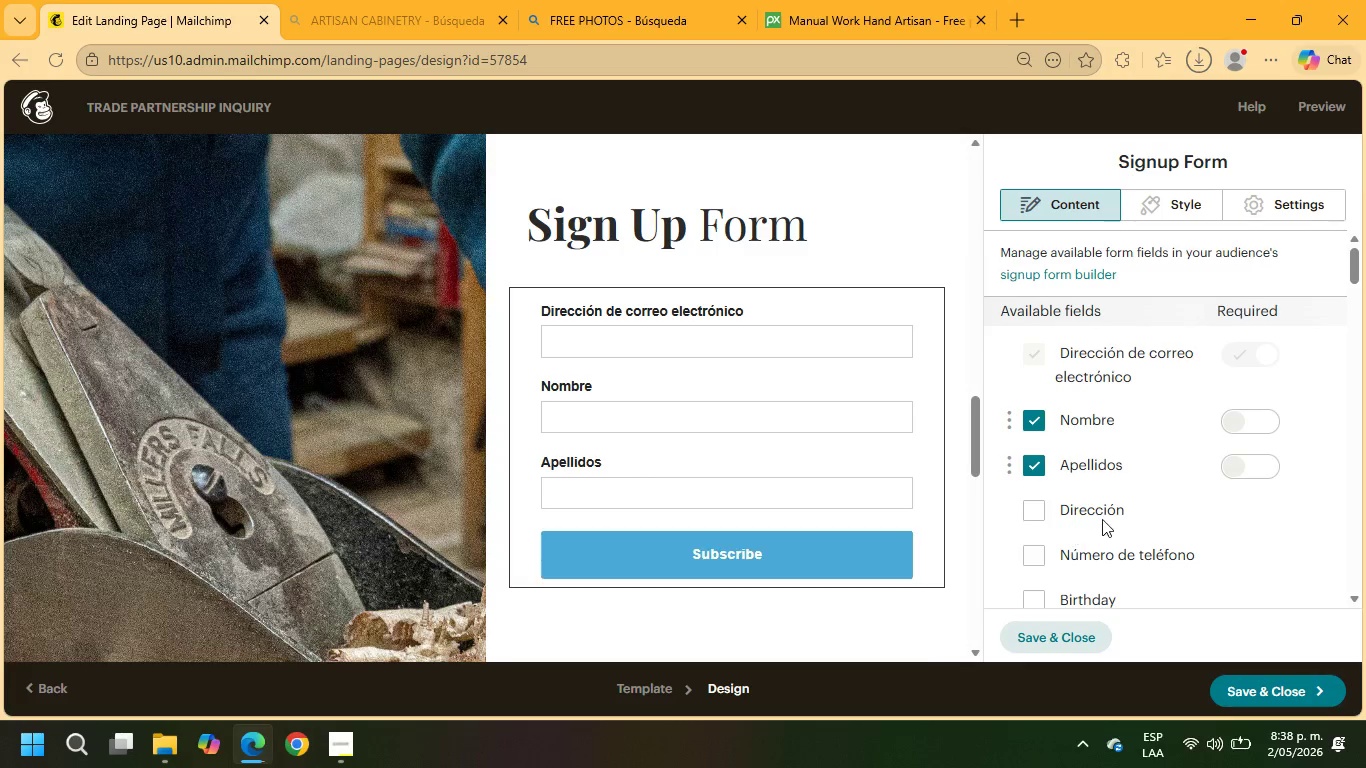 
scroll: coordinate [1105, 529], scroll_direction: down, amount: 30.0
 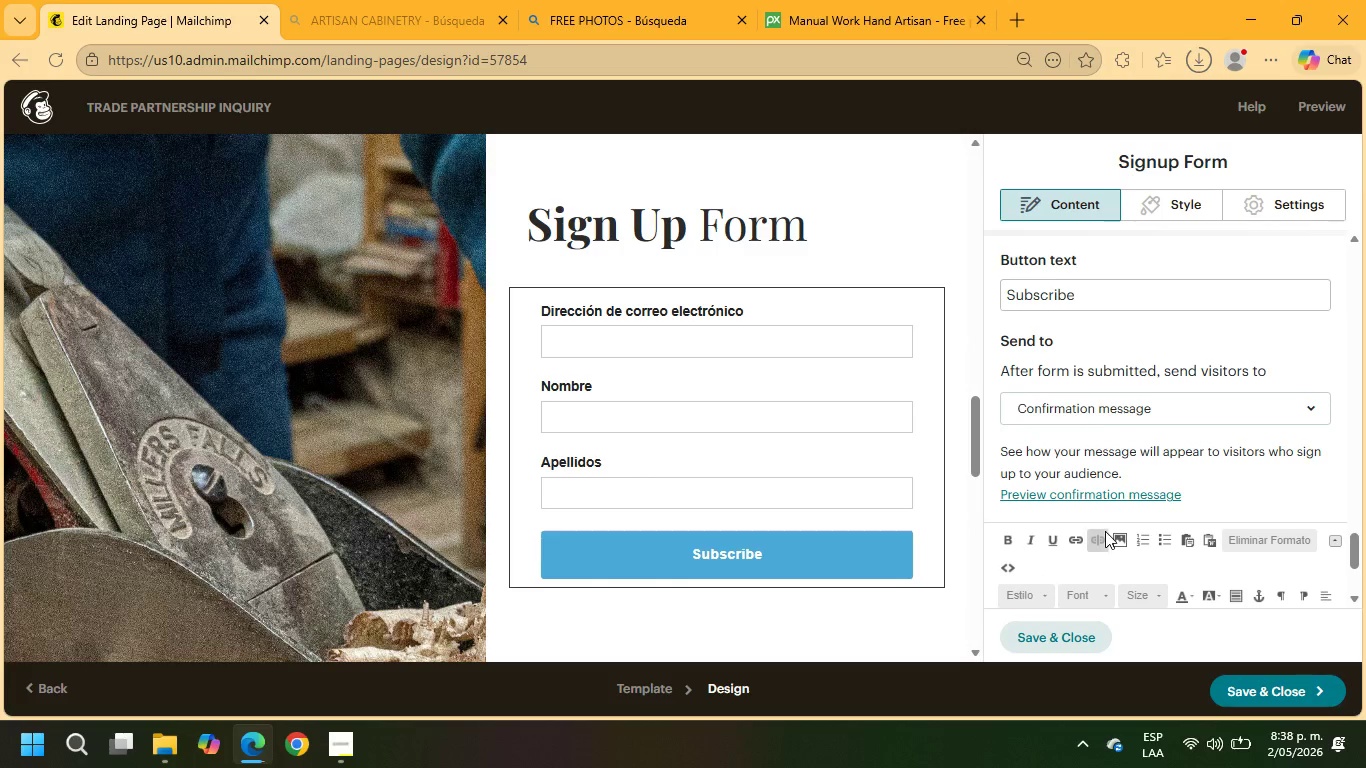 
scroll: coordinate [1105, 531], scroll_direction: up, amount: 3.0
 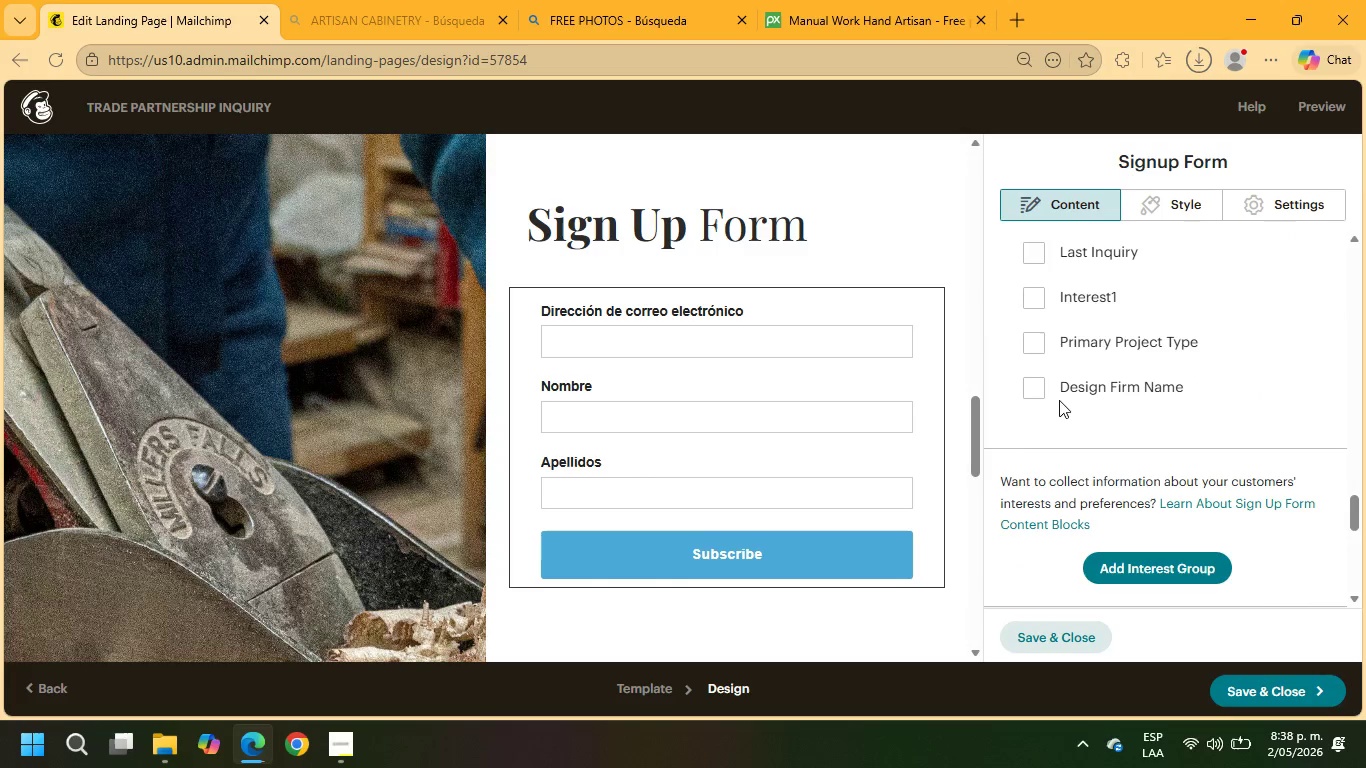 
left_click([1034, 383])
 